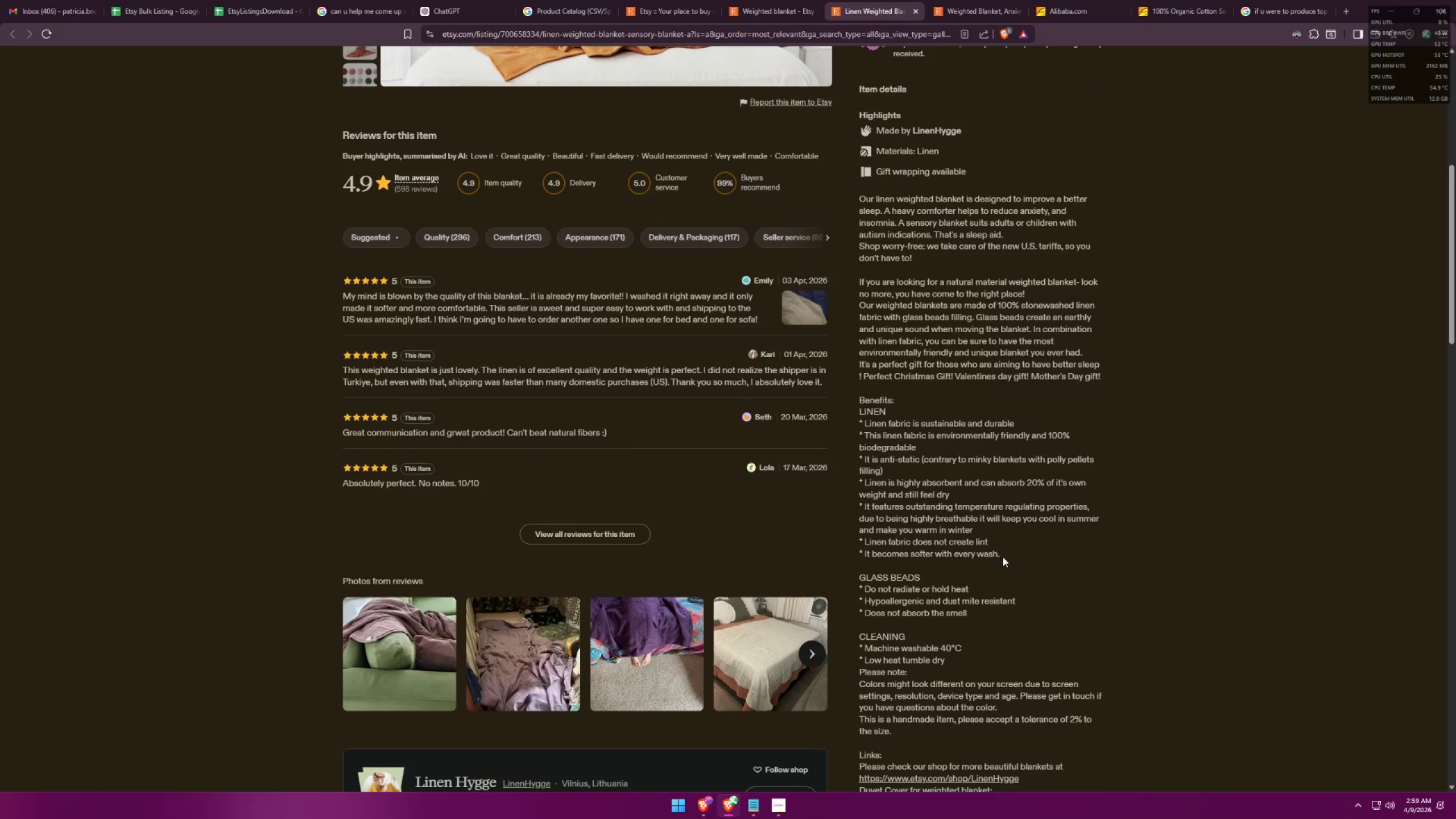 
key(Alt+Tab)
 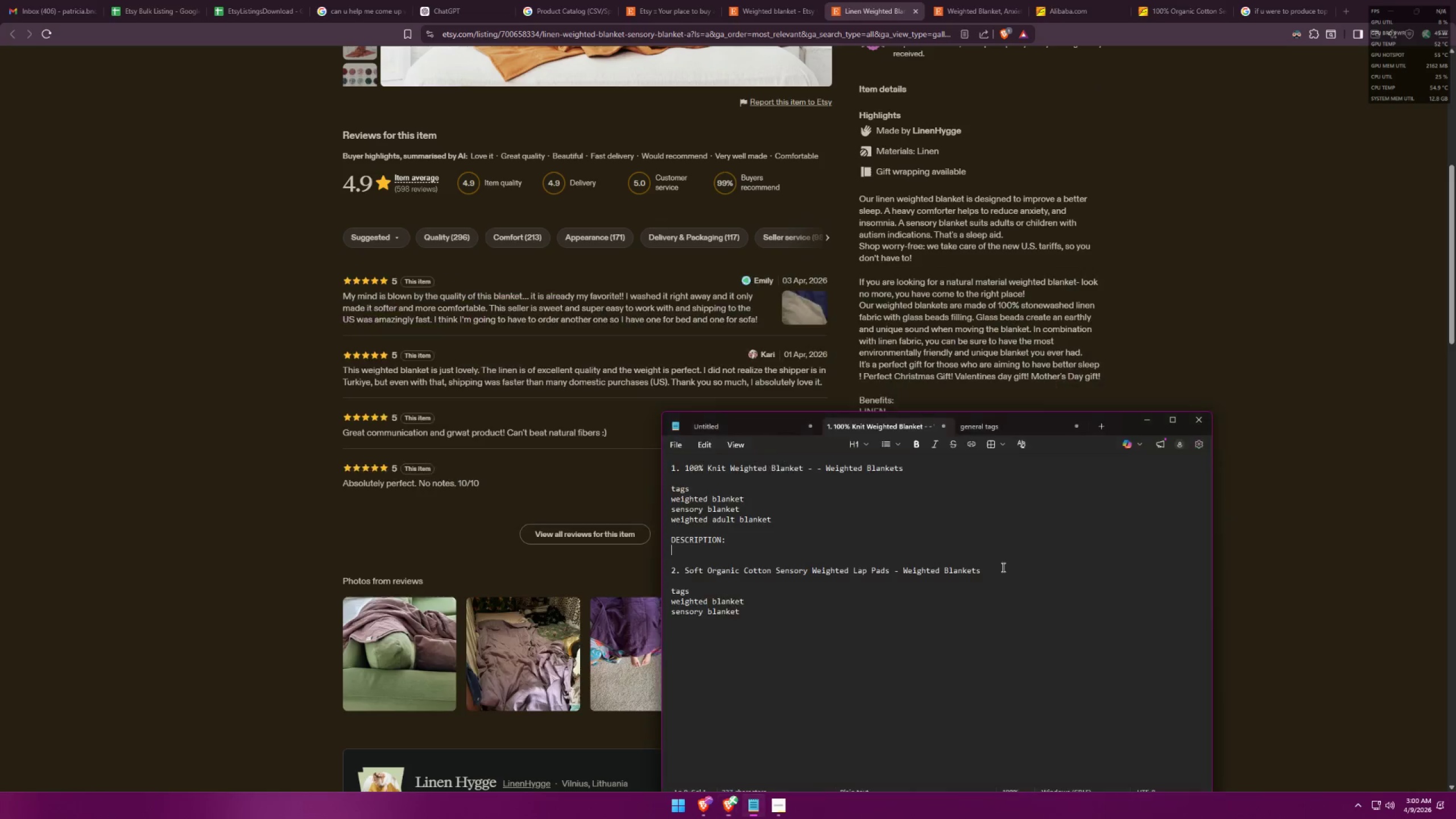 
key(Alt+AltLeft)
 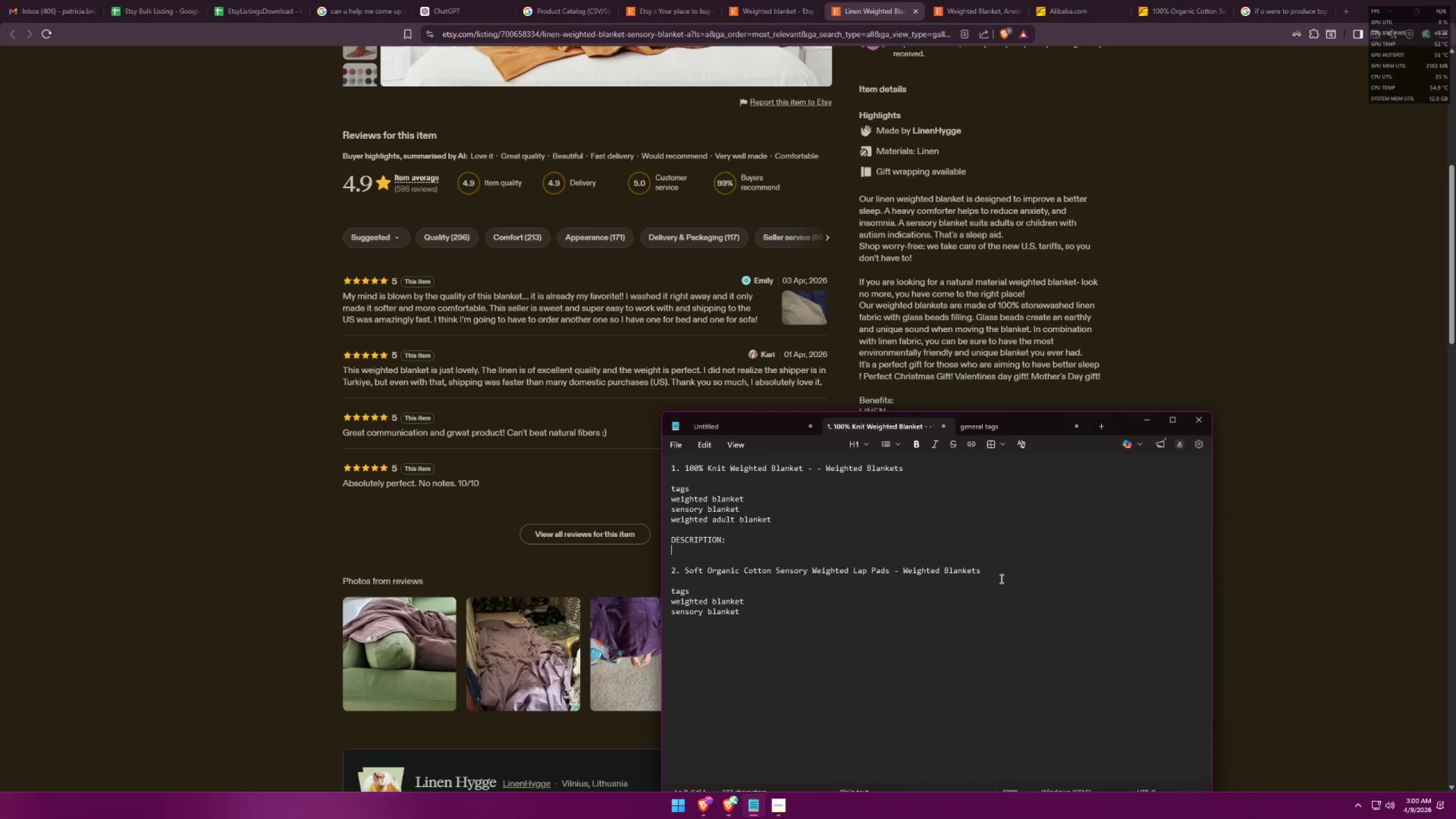 
key(Alt+Tab)
 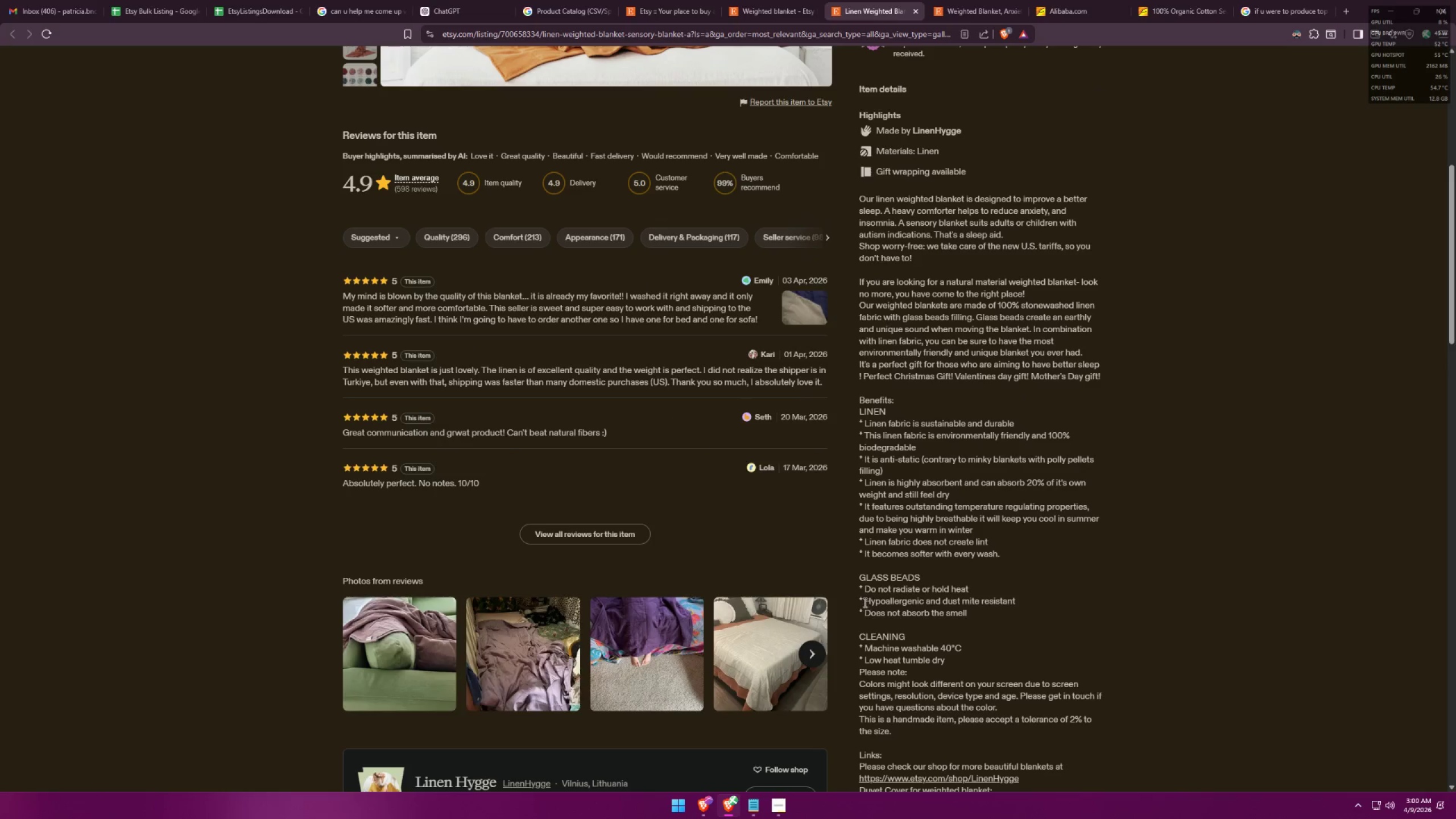 
left_click_drag(start_coordinate=[865, 602], to_coordinate=[1045, 602])
 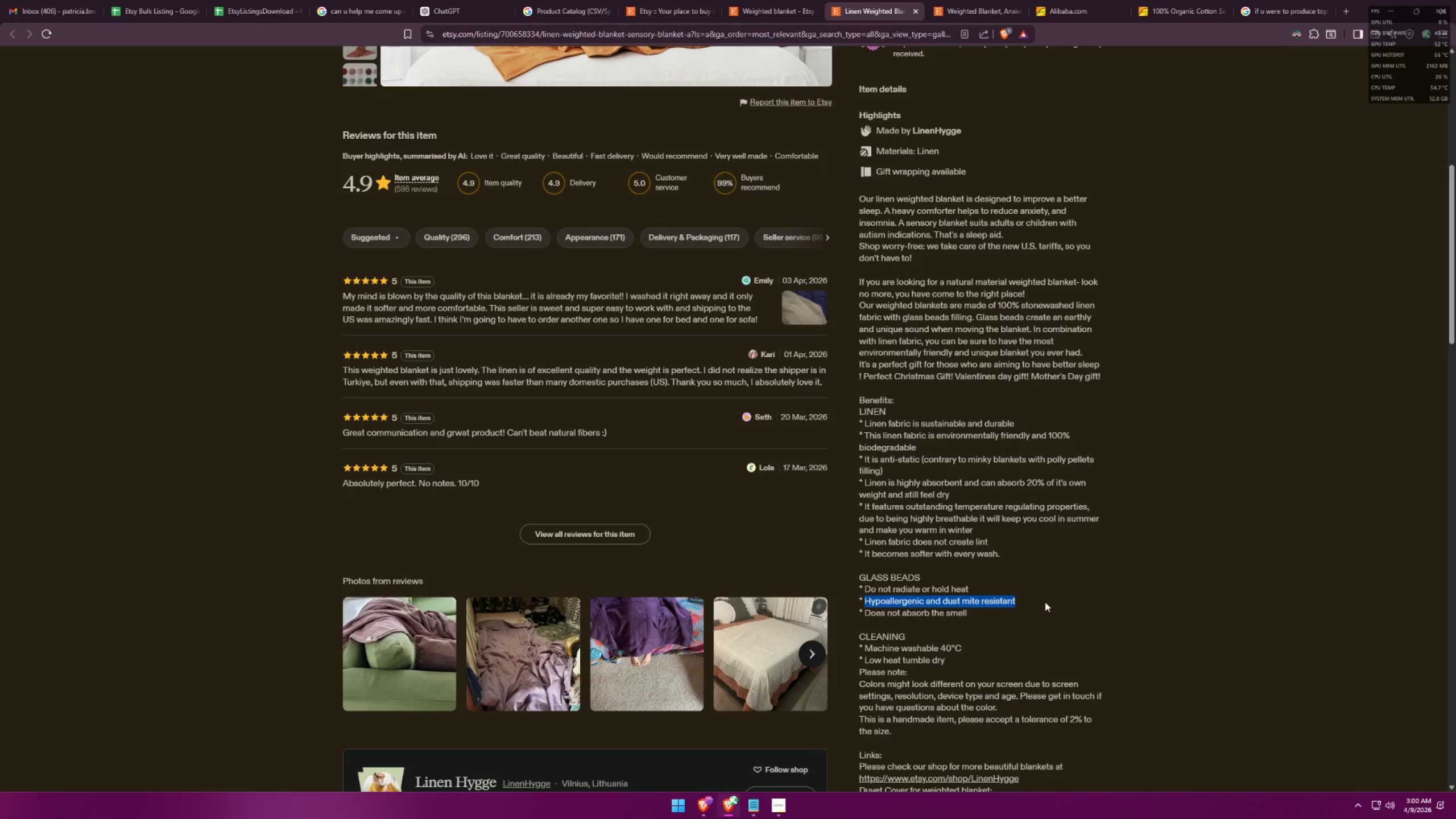 
key(Control+ControlLeft)
 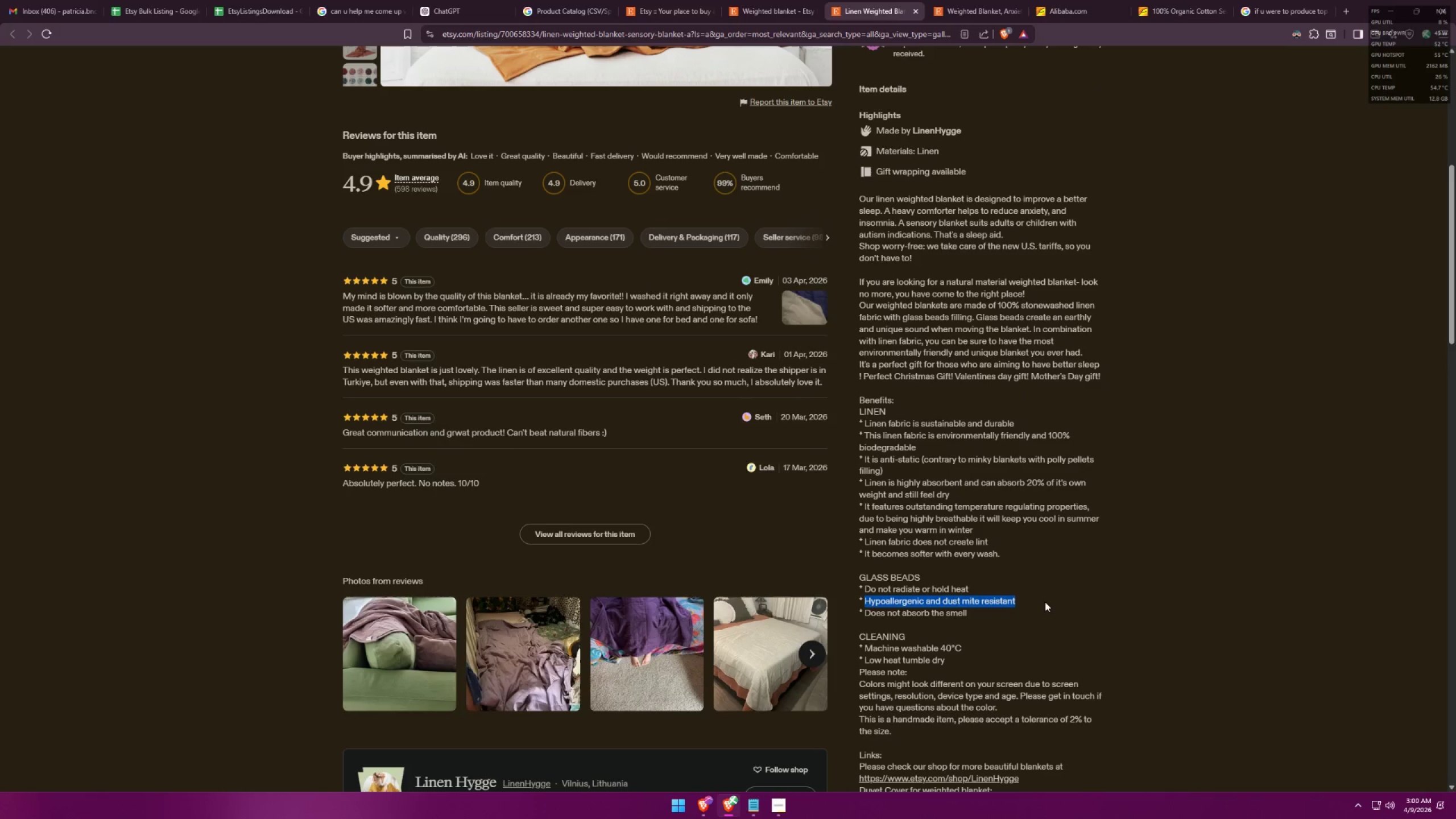 
key(Control+C)
 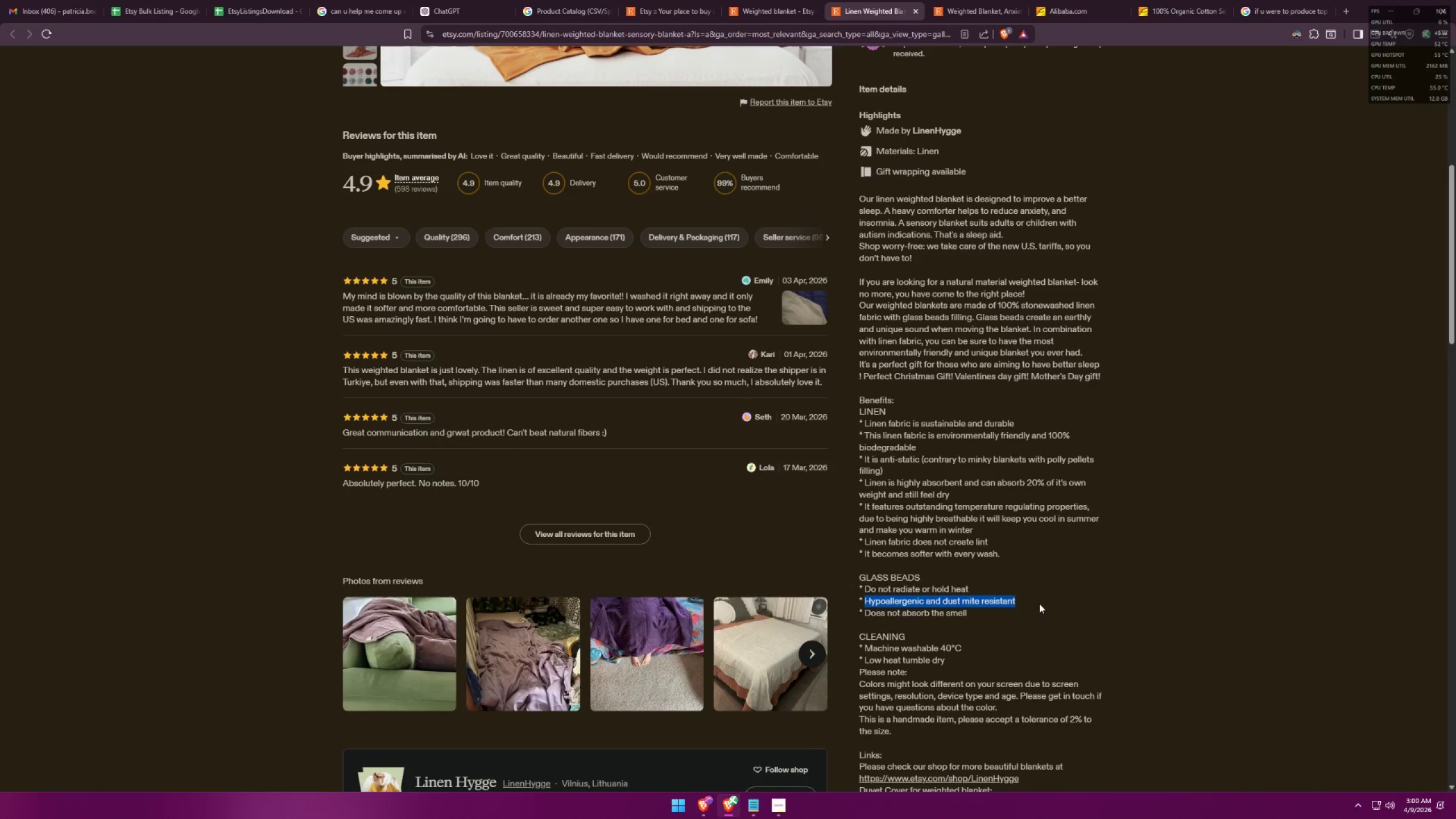 
key(Alt+AltLeft)
 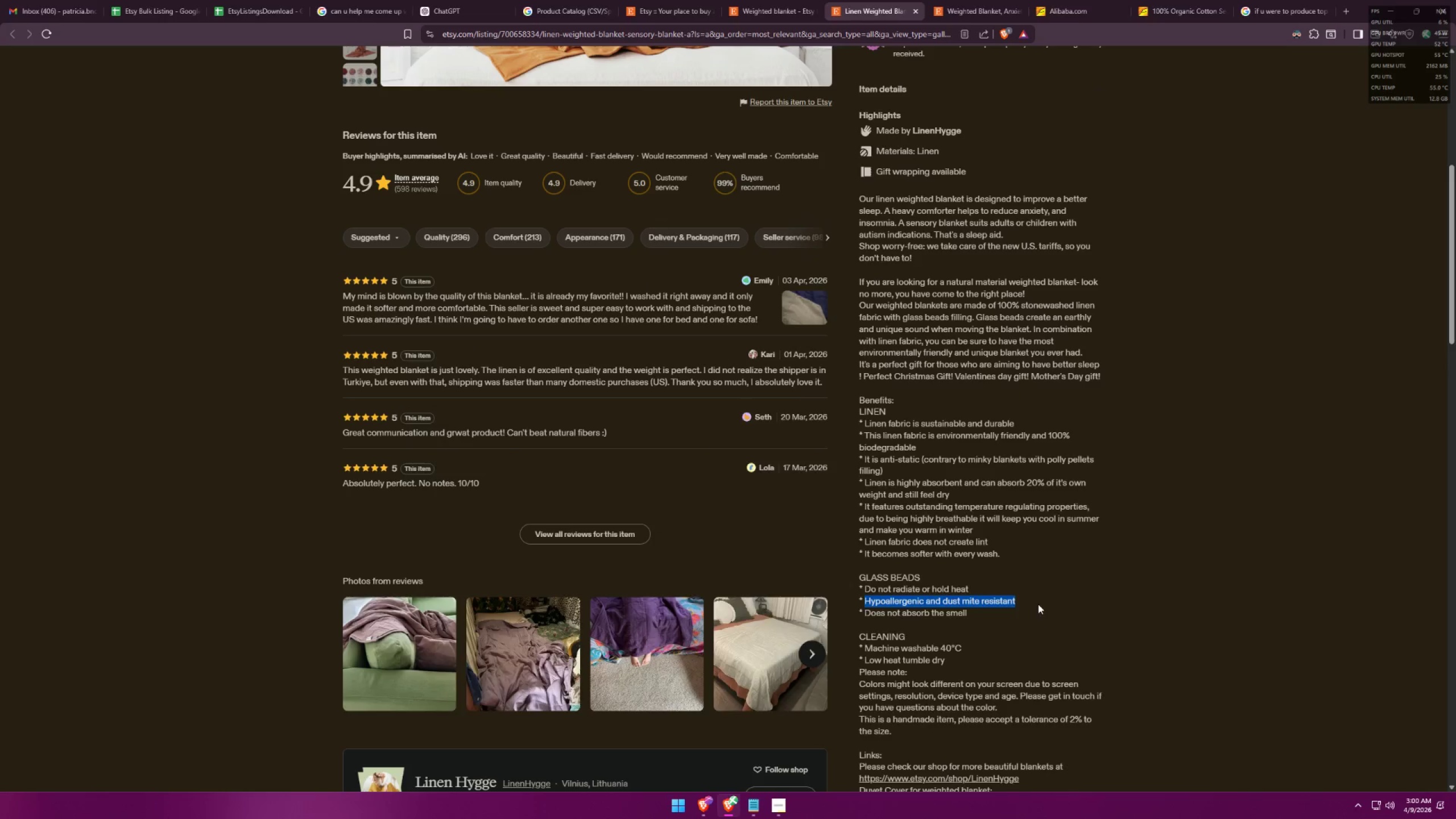 
key(Alt+Tab)
 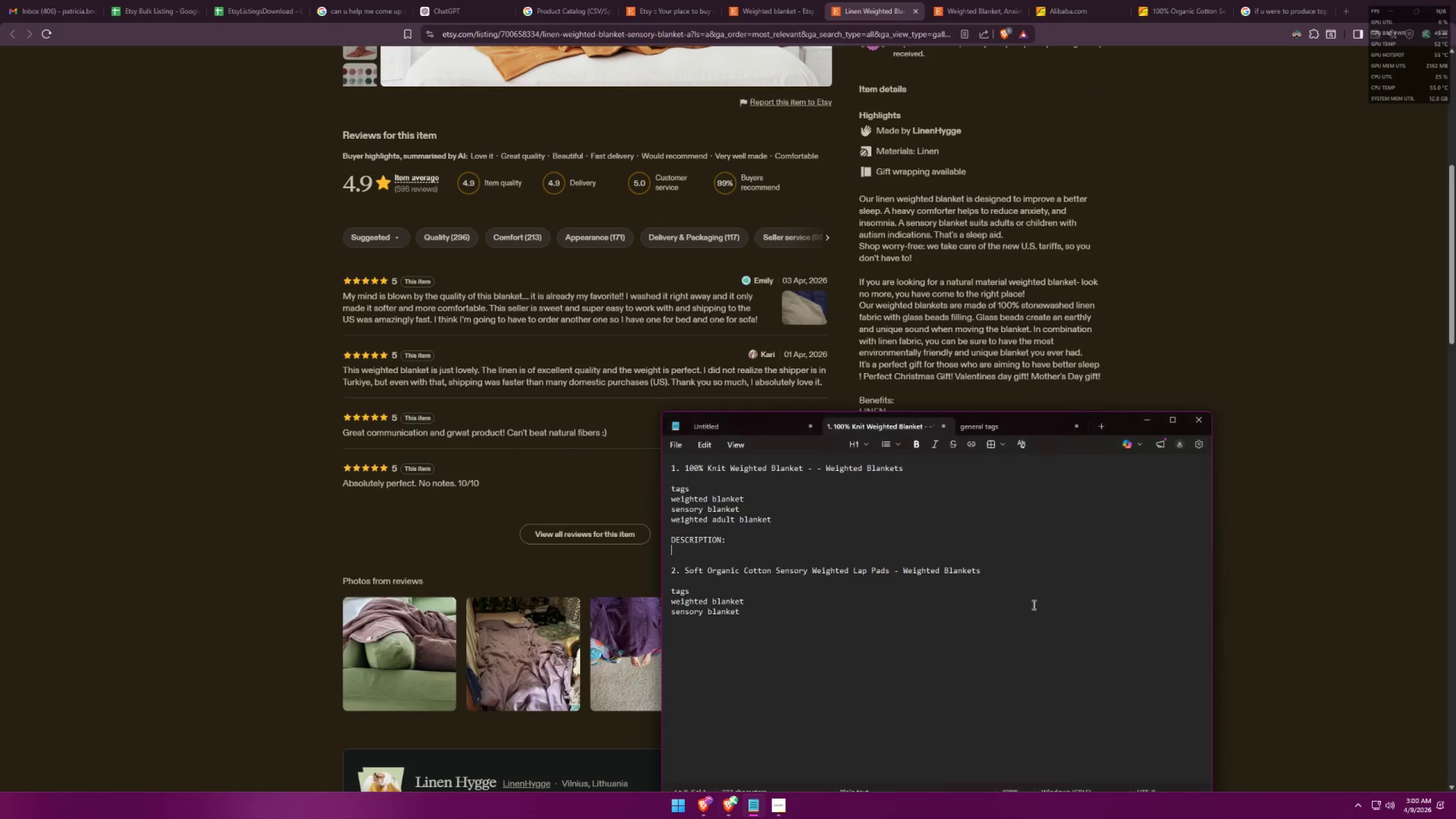 
key(Control+ControlLeft)
 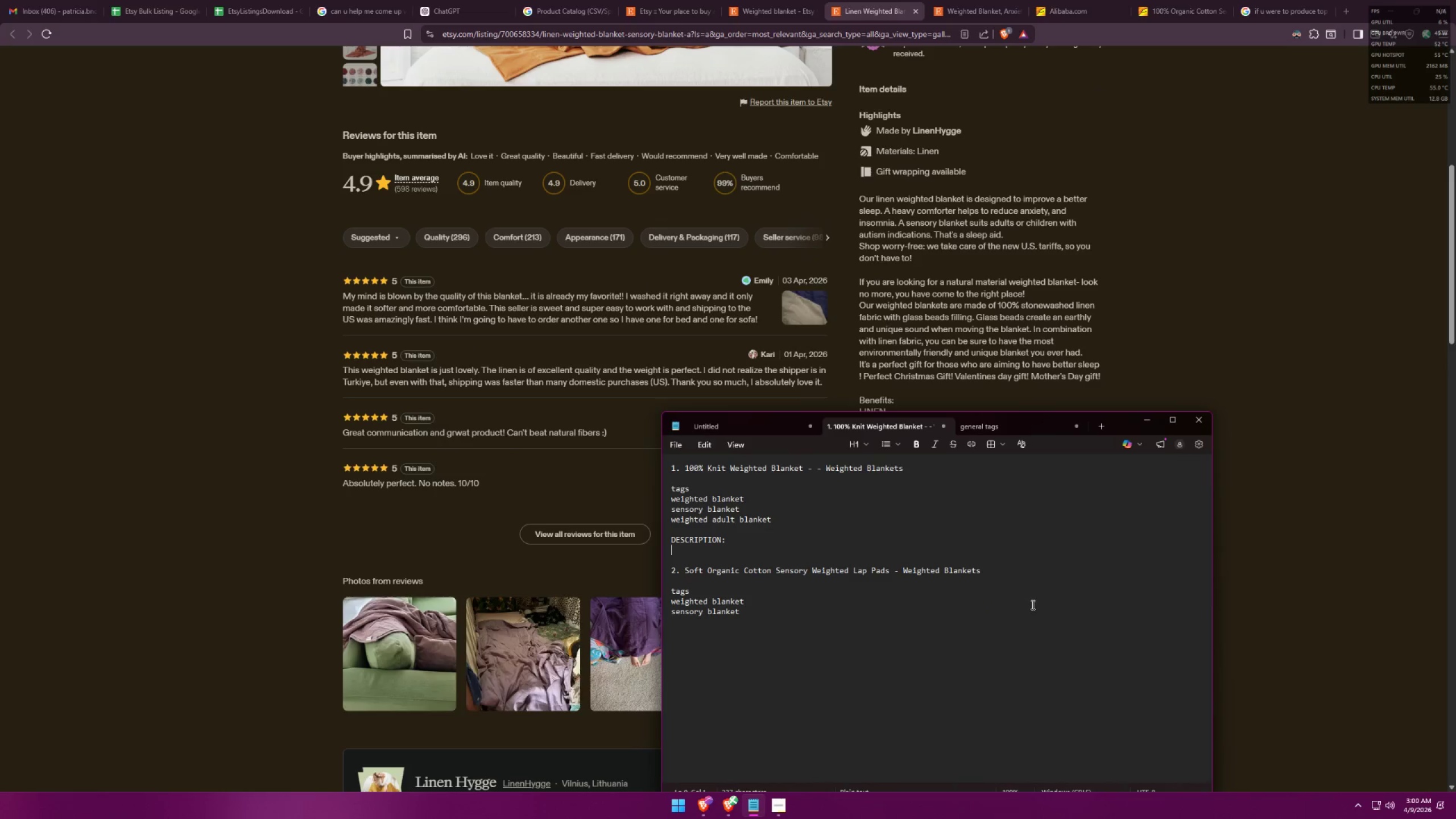 
key(Control+V)
 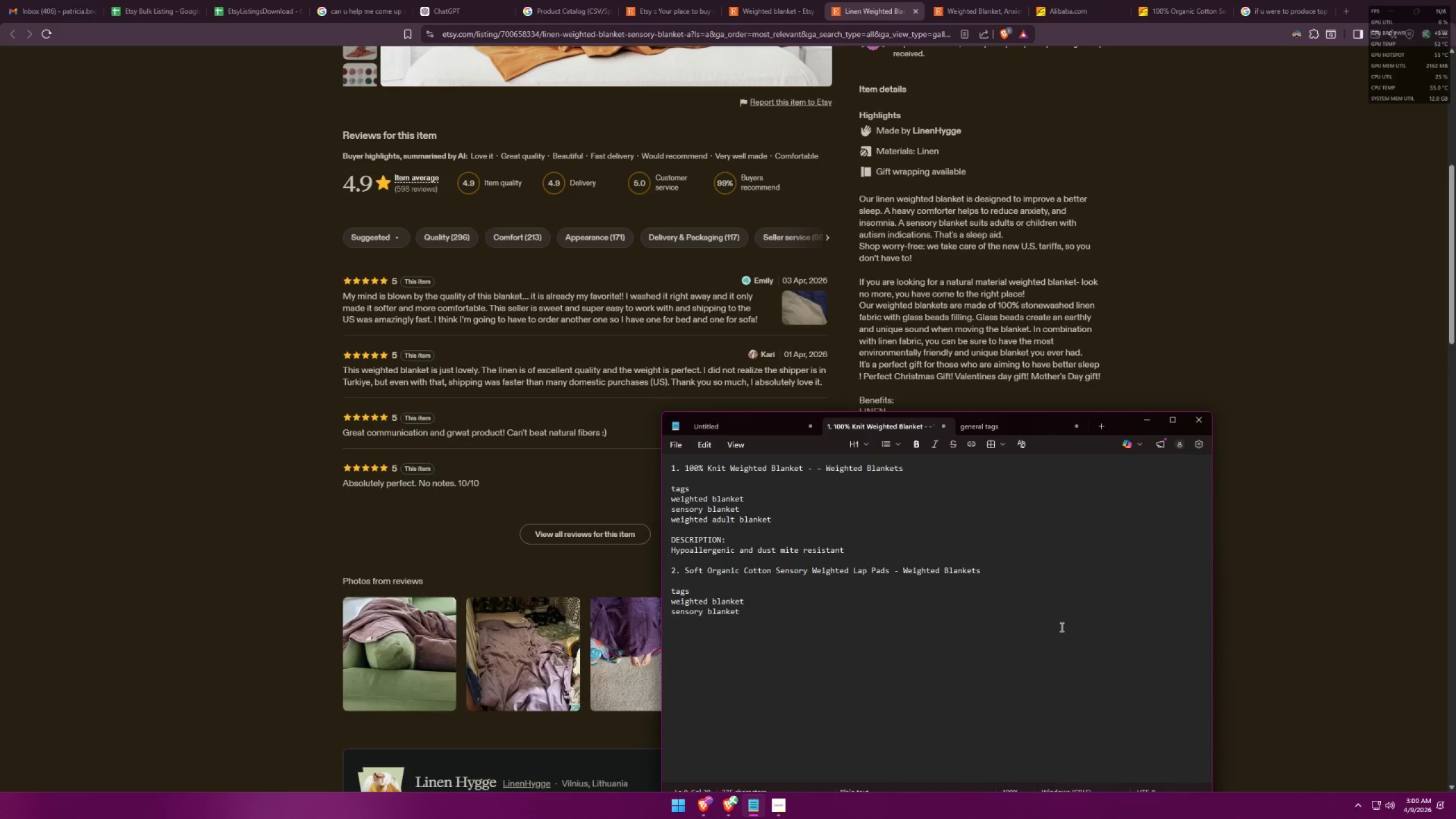 
key(Comma)
 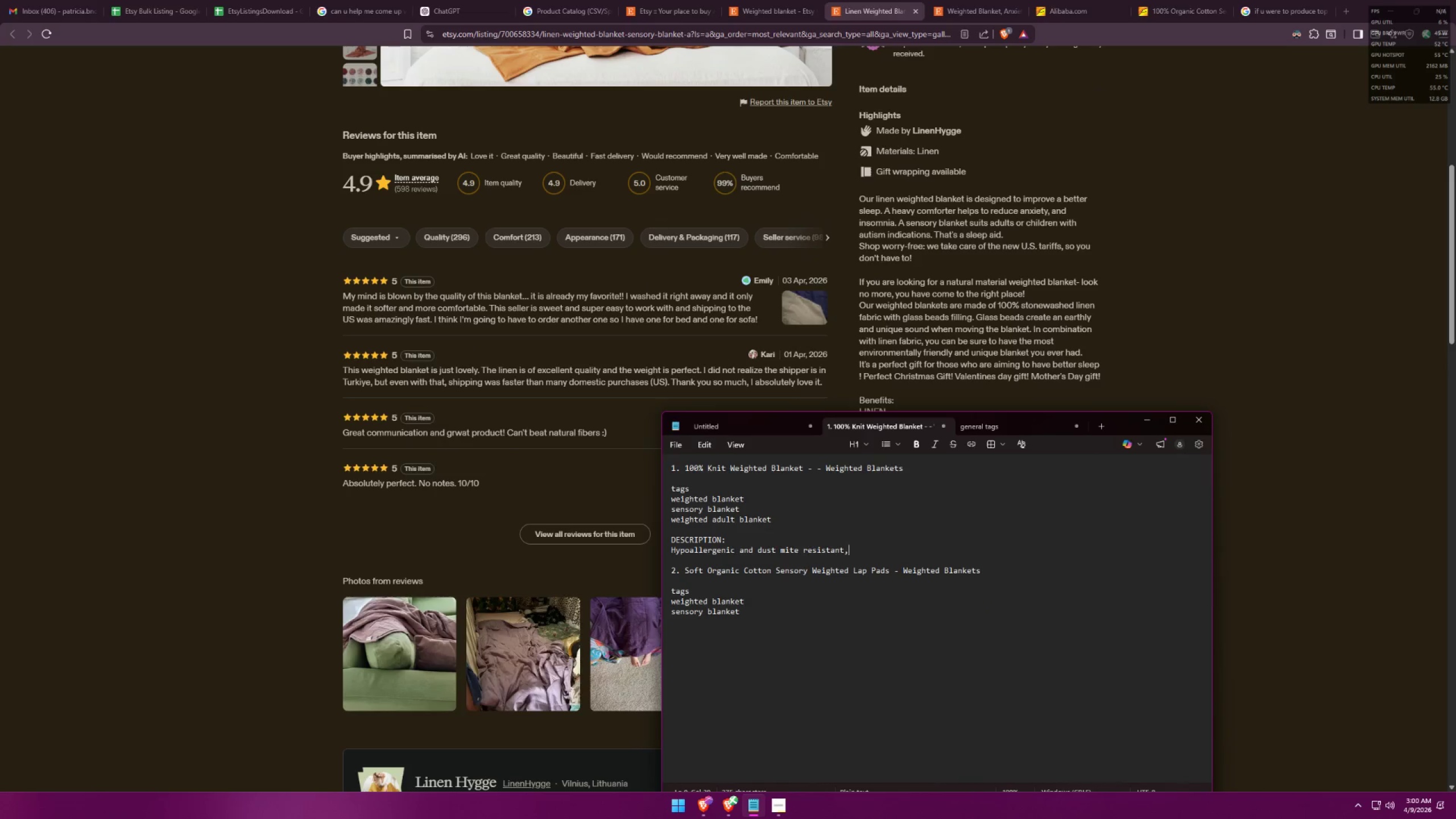 
key(Space)
 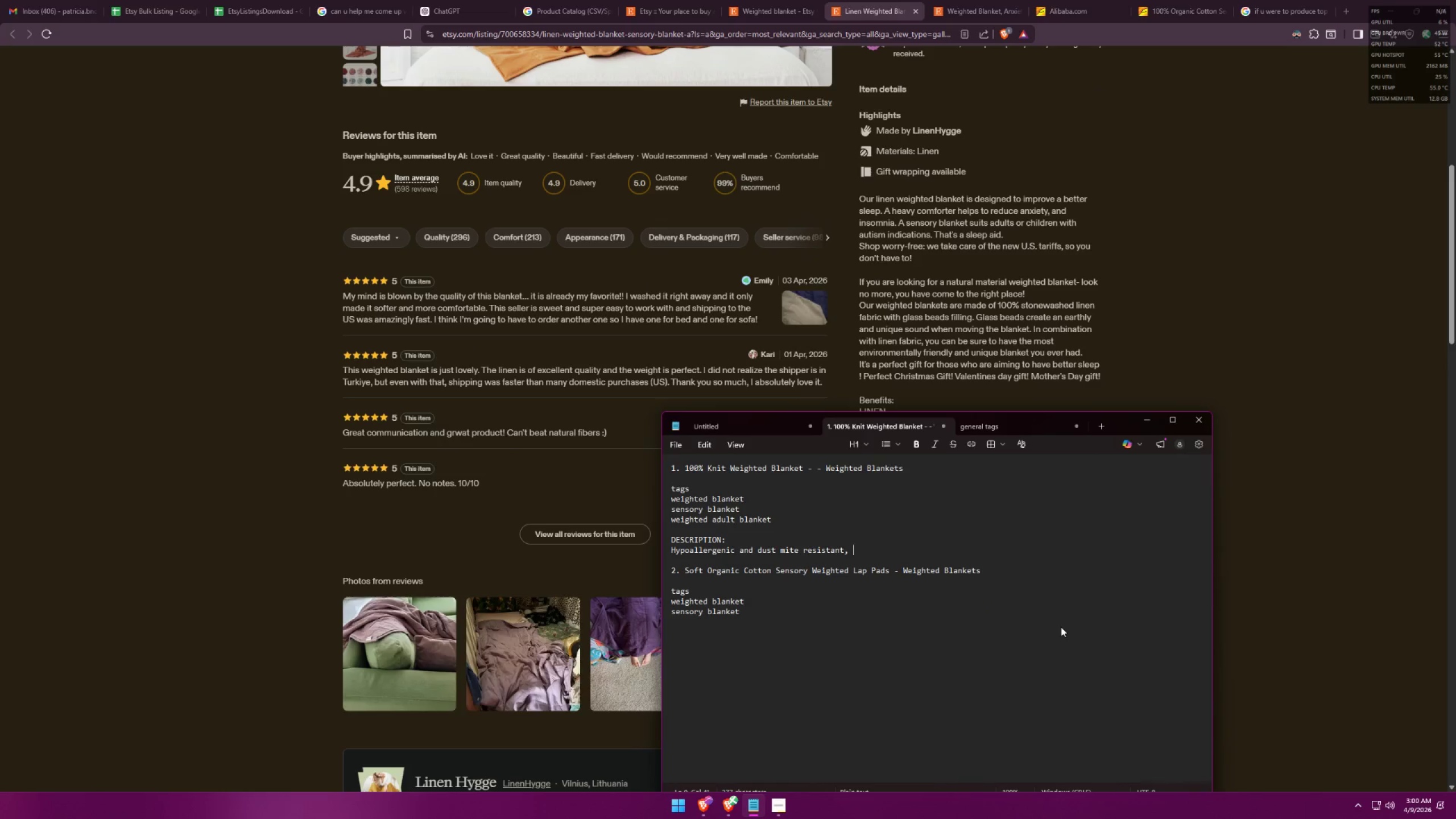 
key(Alt+AltLeft)
 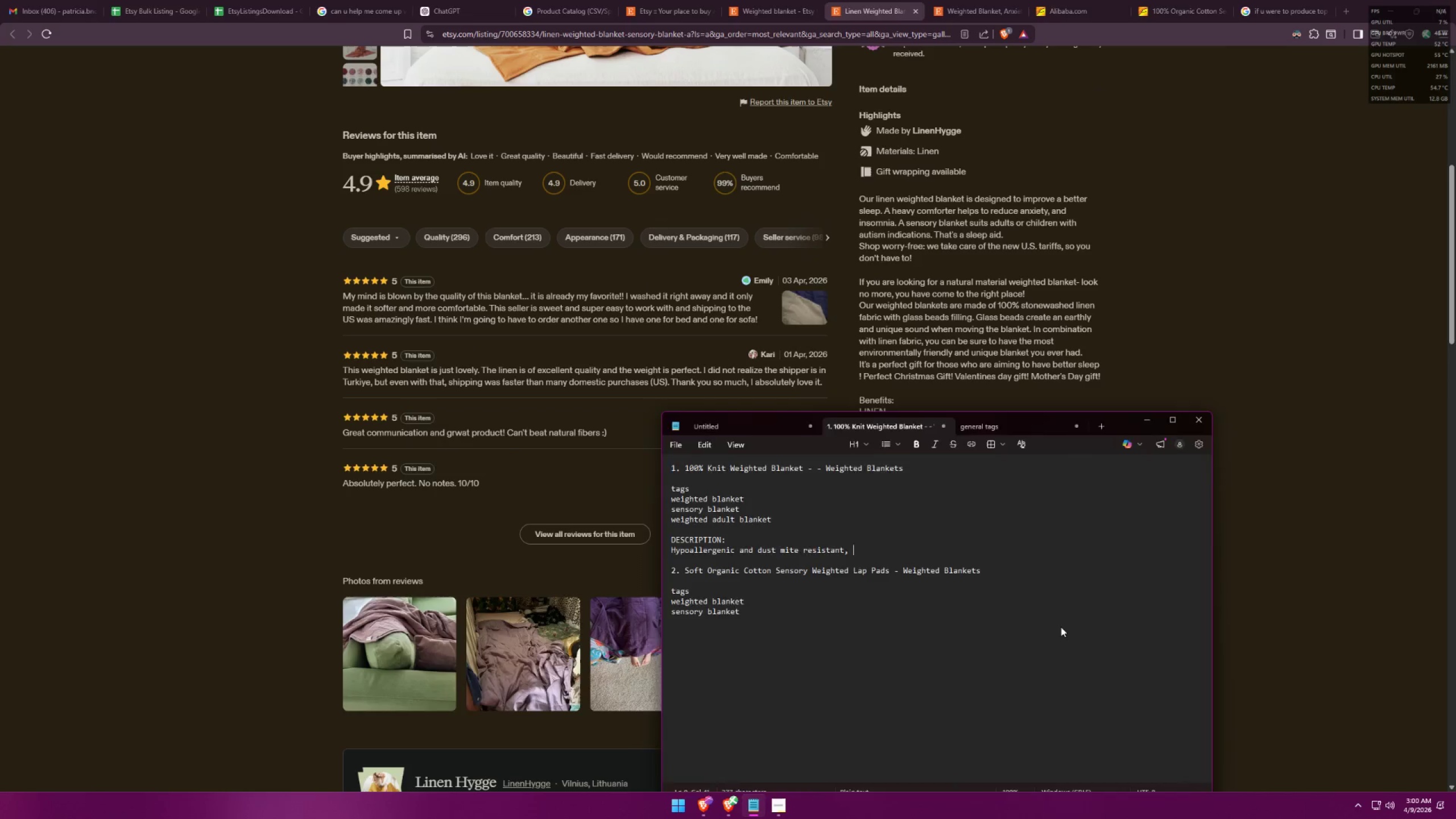 
key(Alt+Tab)
 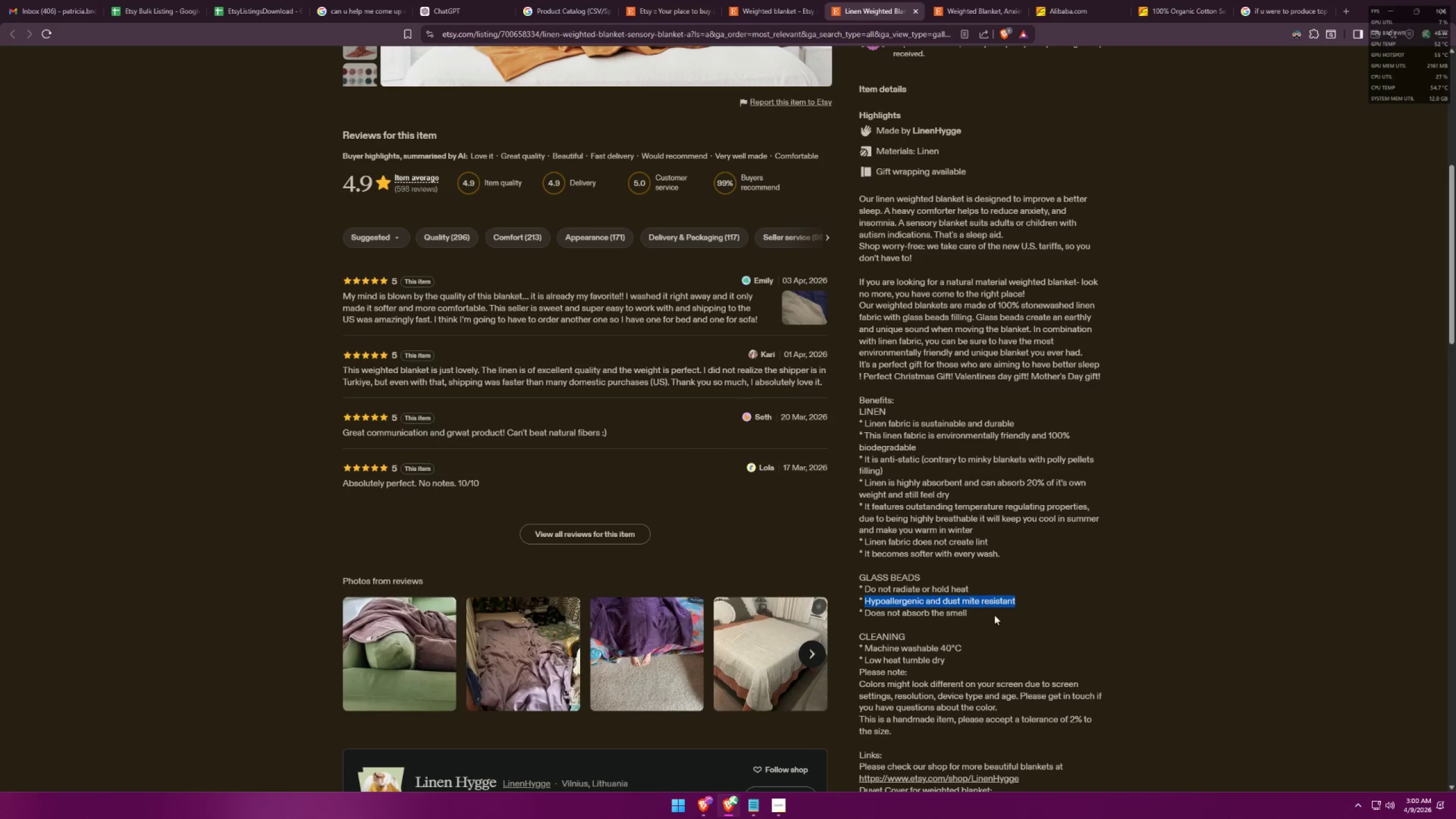 
left_click_drag(start_coordinate=[982, 611], to_coordinate=[866, 607])
 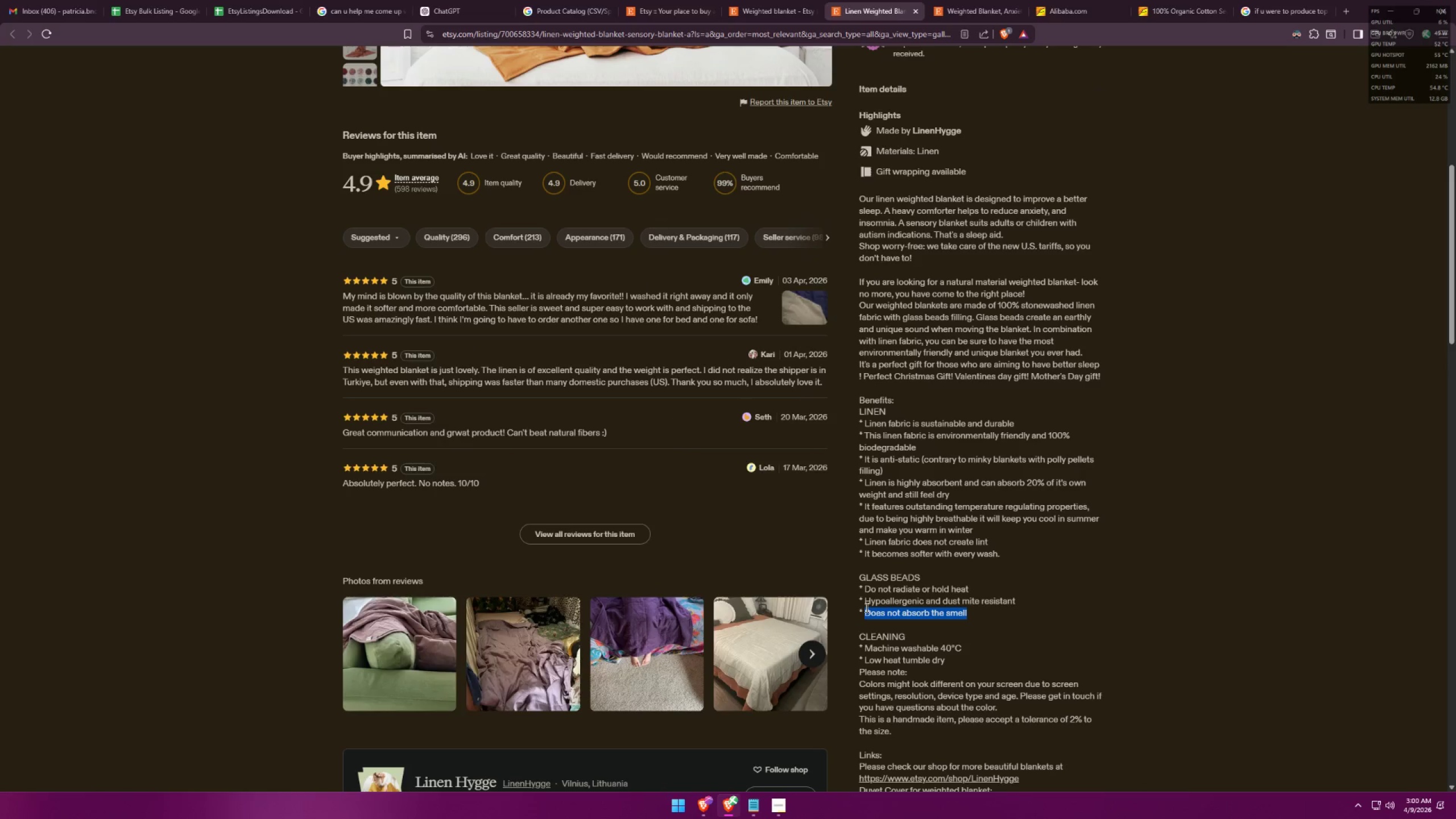 
key(Control+ControlLeft)
 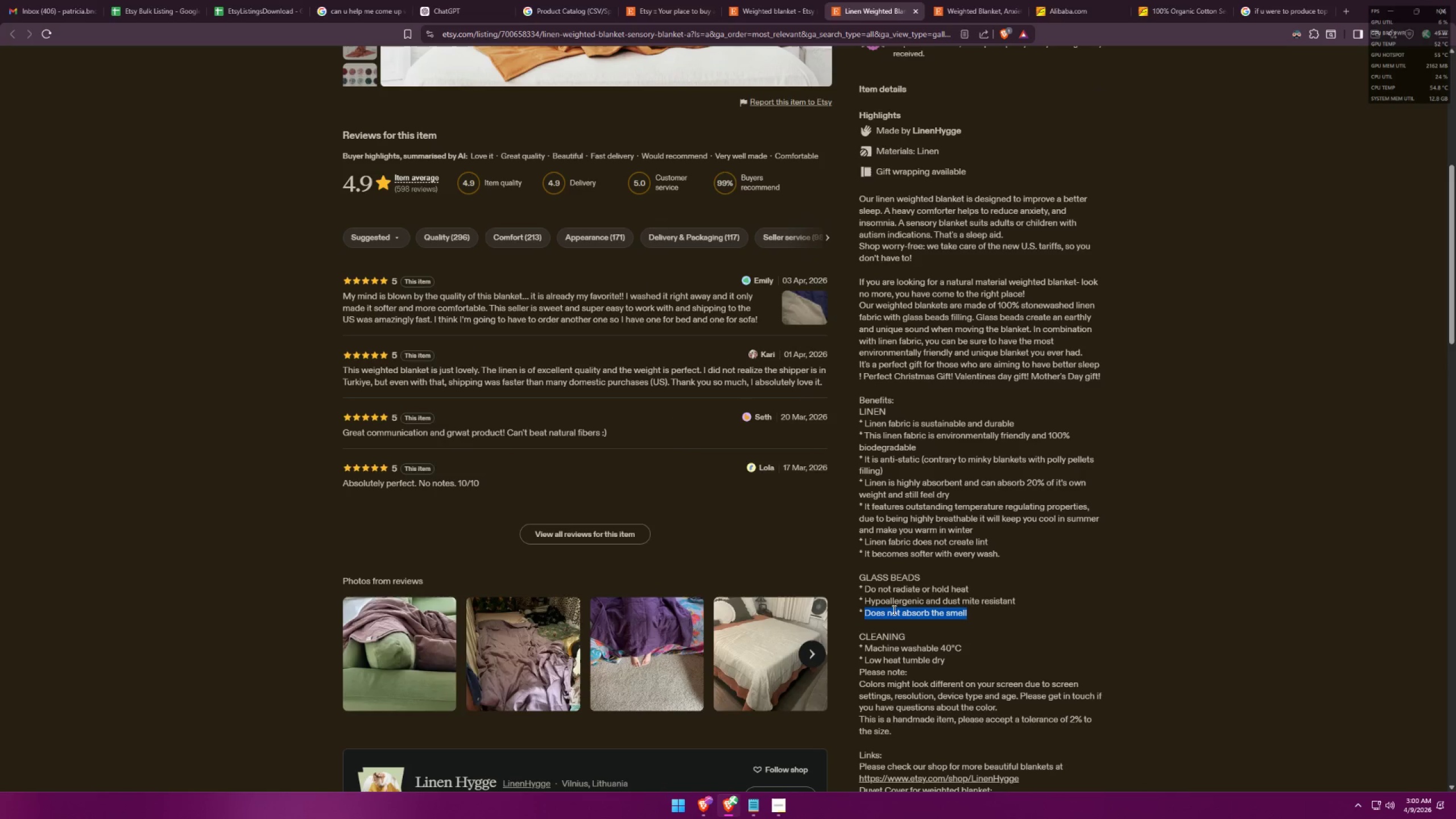 
key(Control+C)
 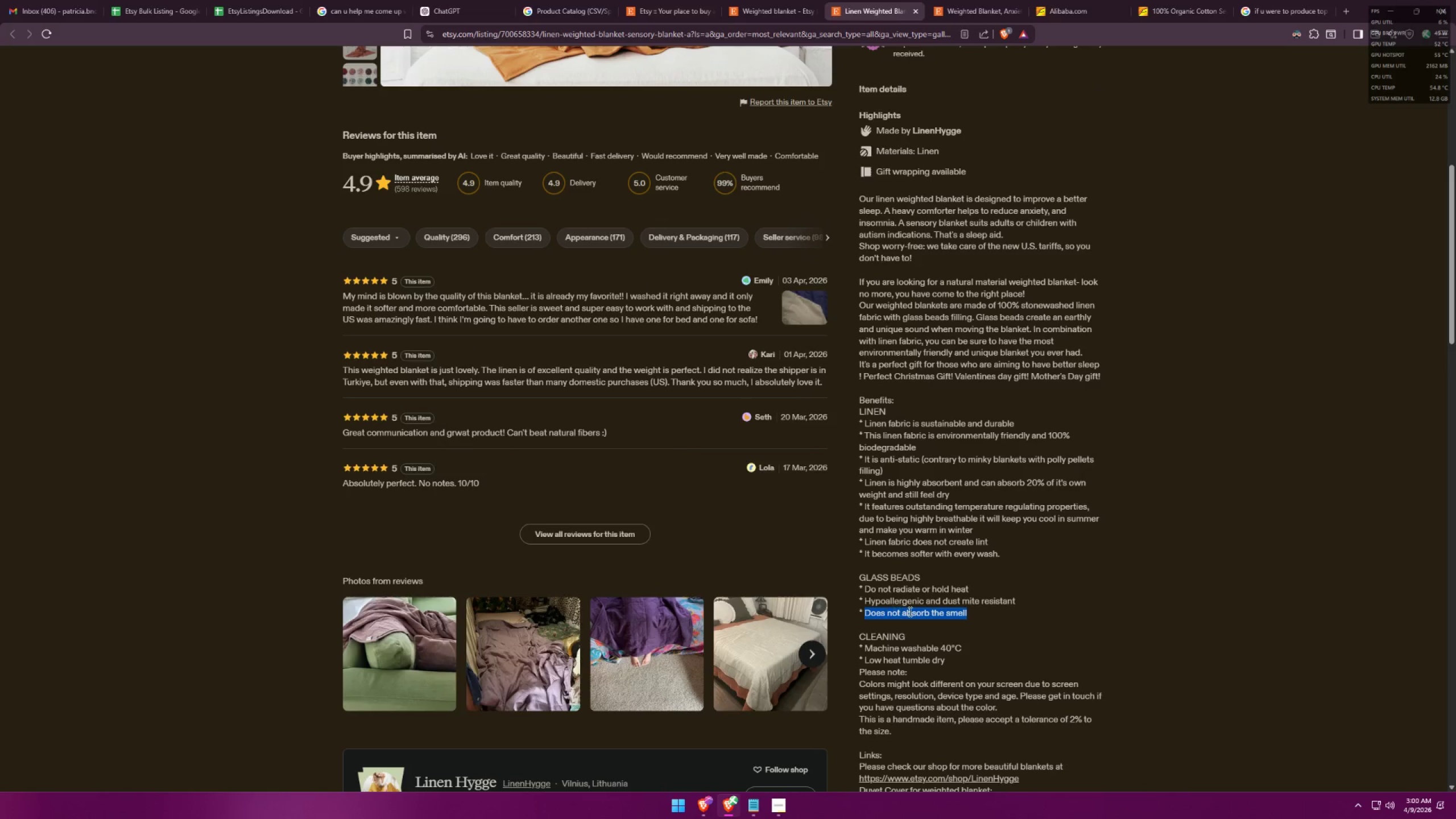 
key(Alt+AltLeft)
 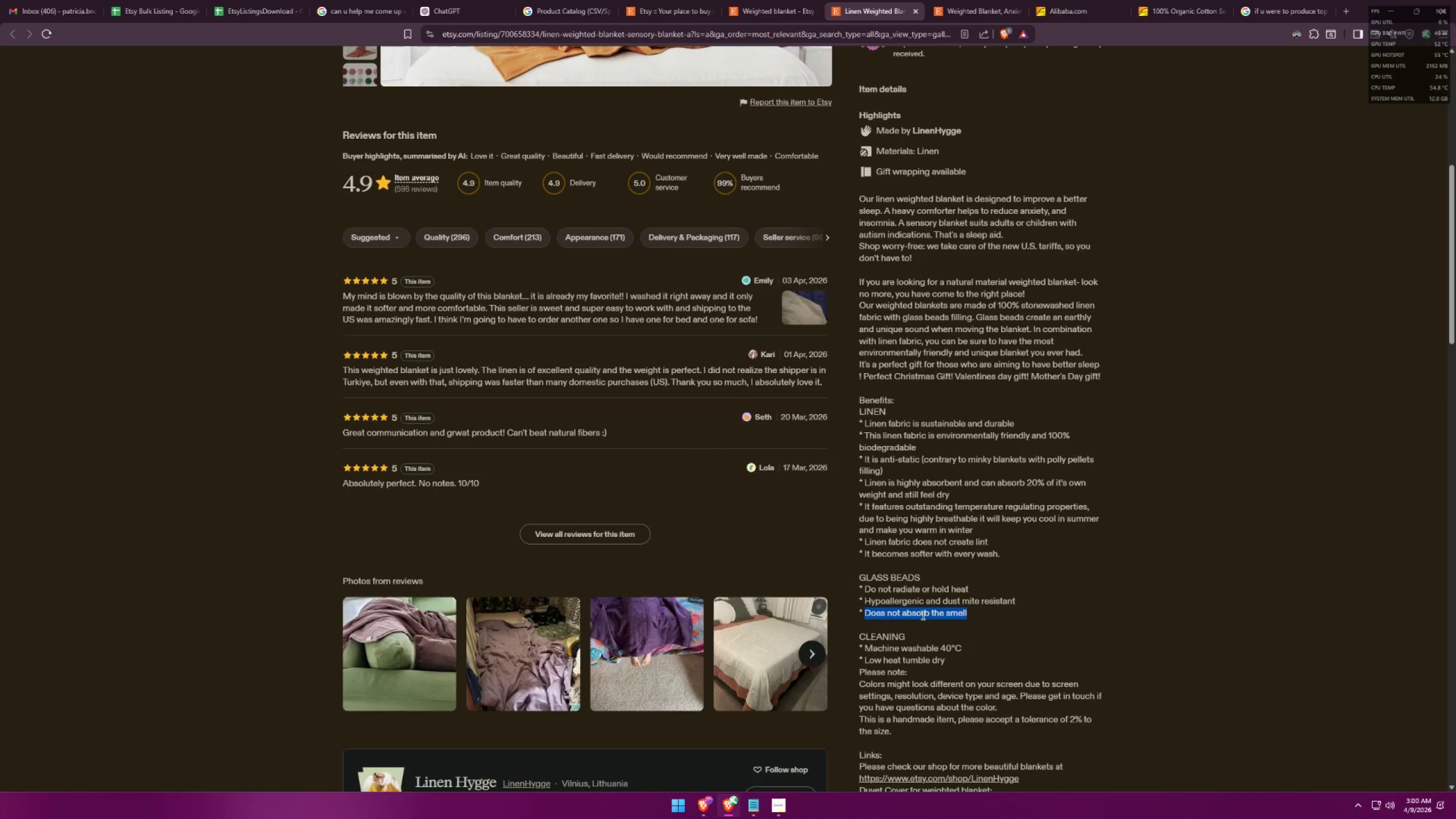 
key(Alt+Tab)
 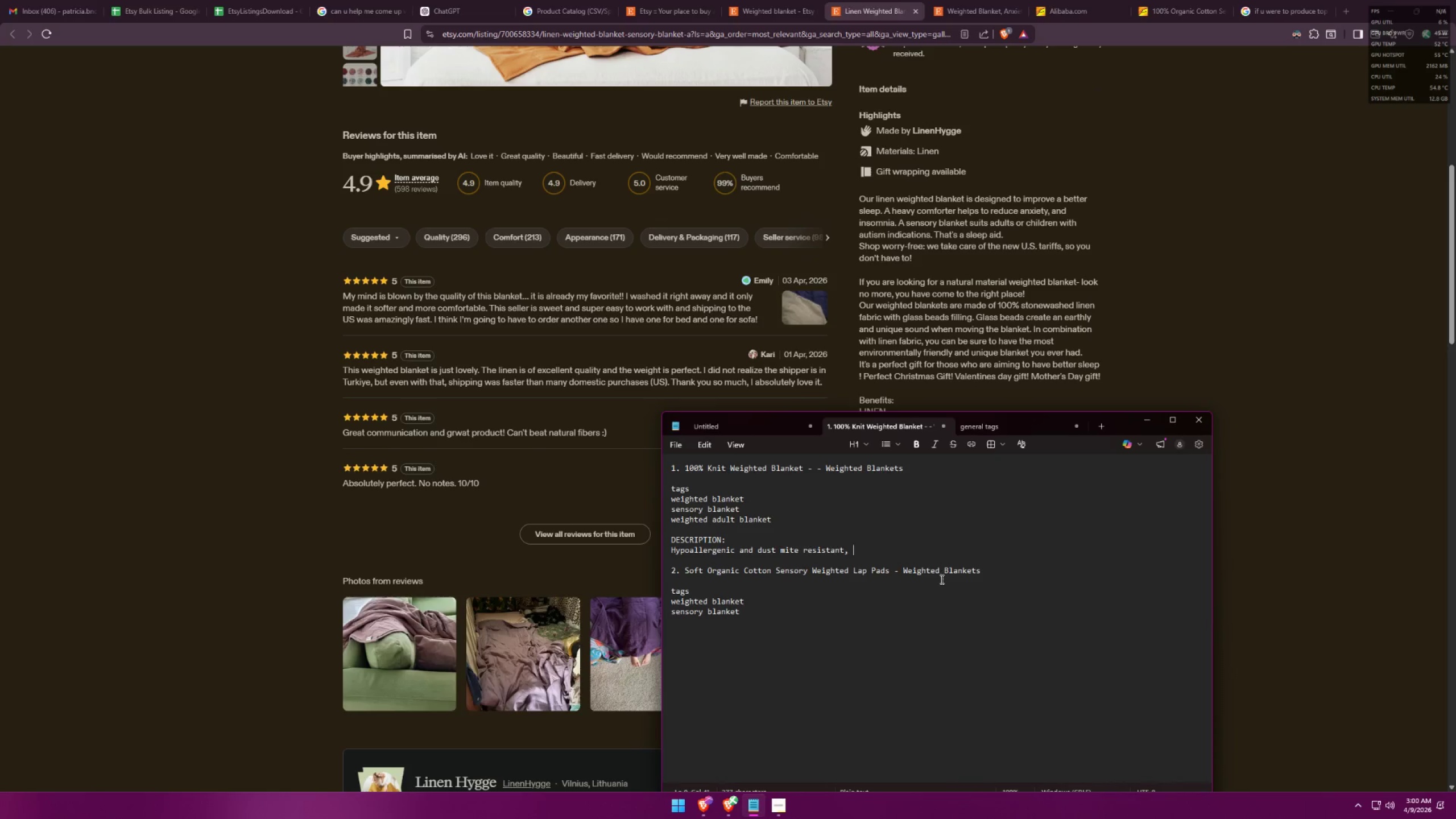 
key(Control+ControlLeft)
 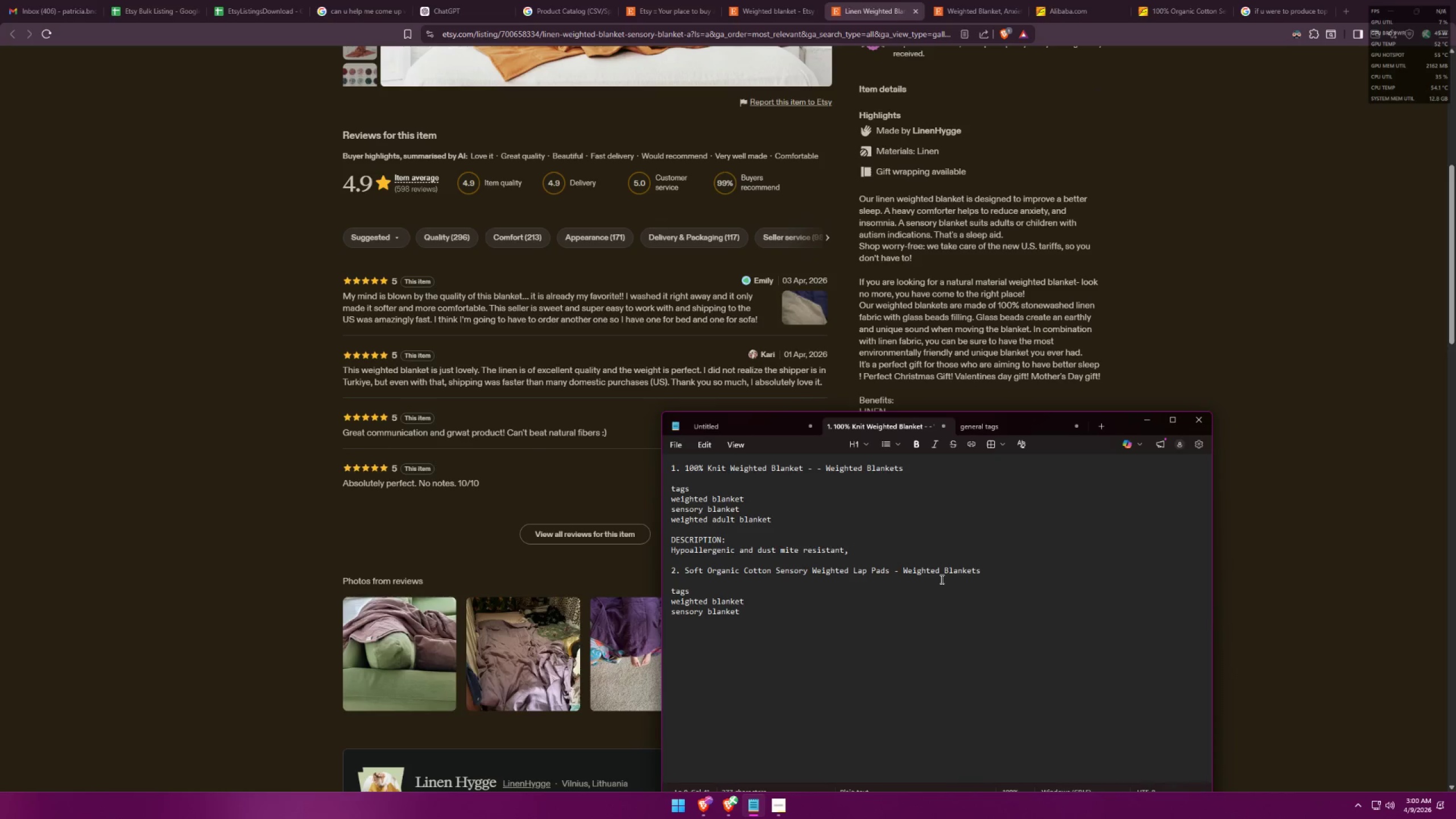 
key(Control+V)
 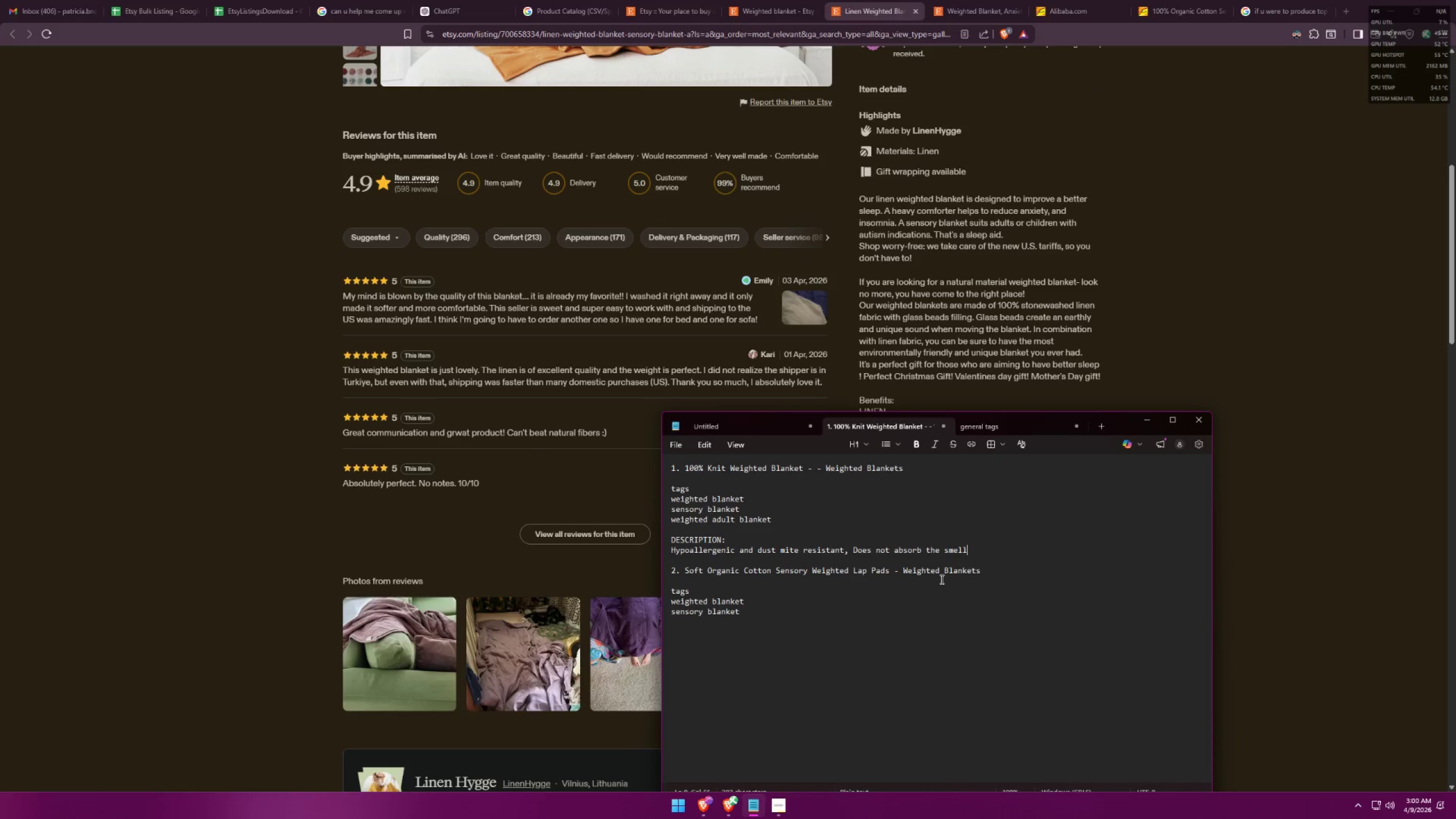 
key(Alt+AltLeft)
 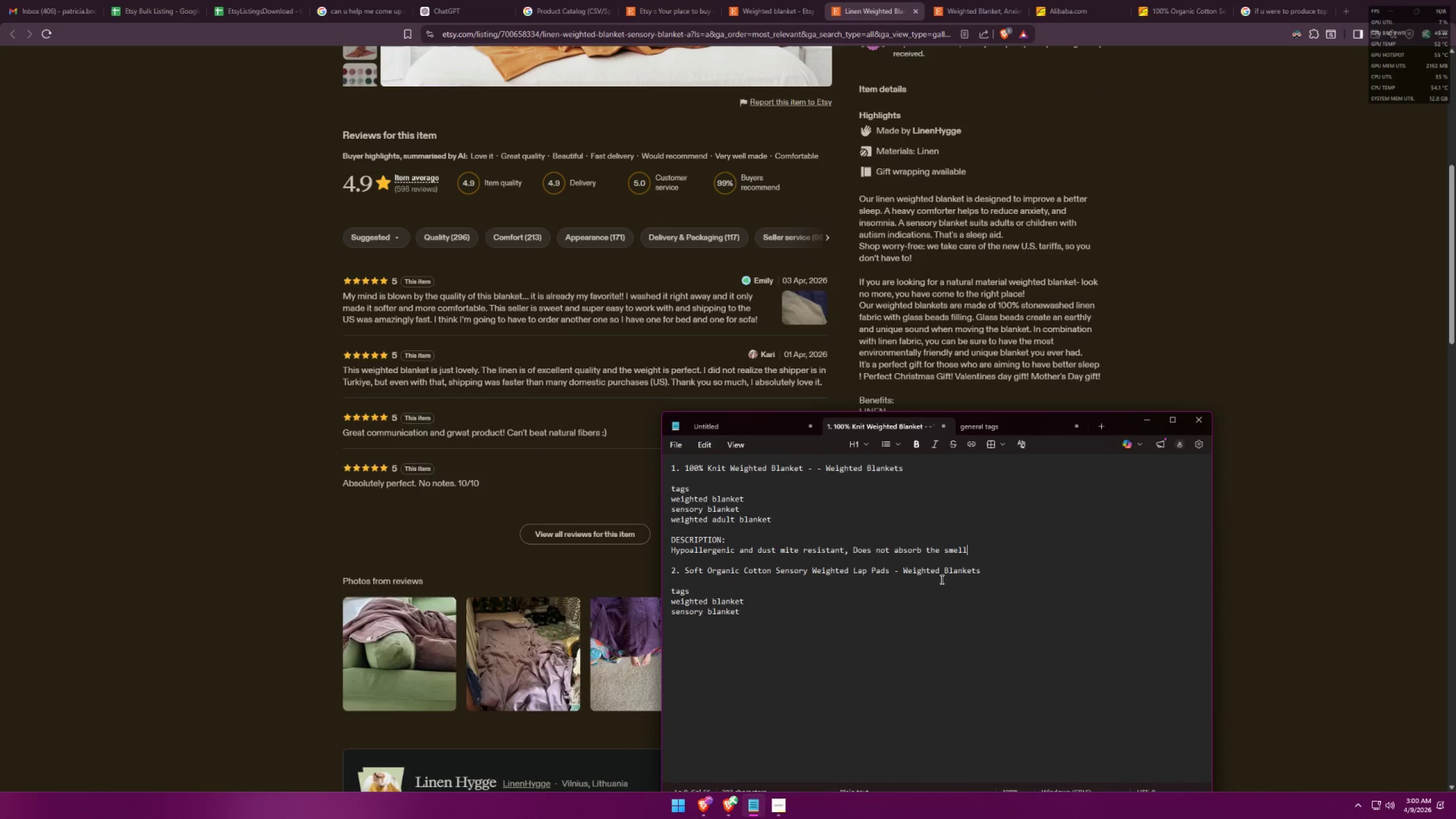 
key(Alt+Tab)
 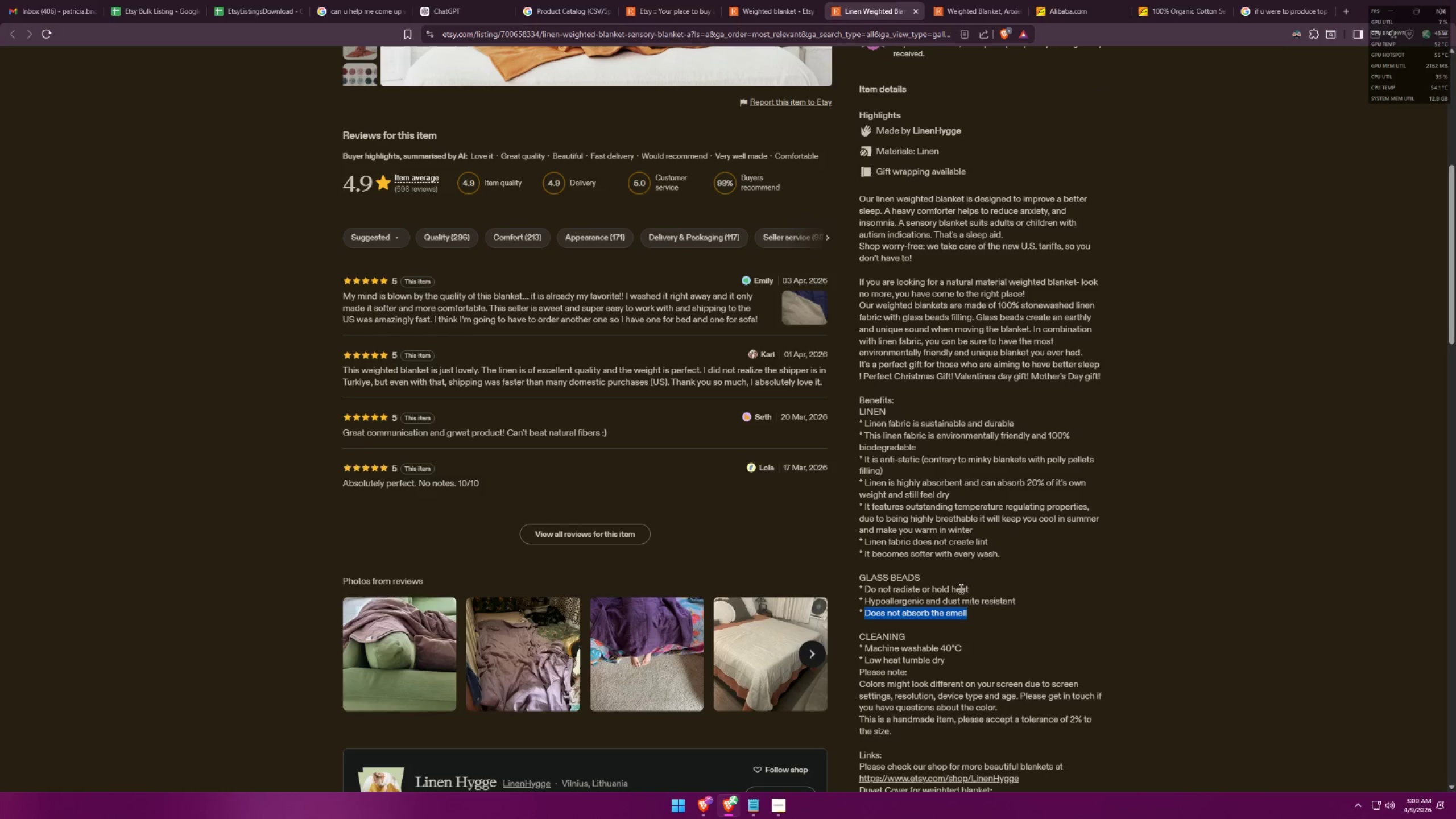 
scroll: coordinate [1045, 640], scroll_direction: down, amount: 2.0
 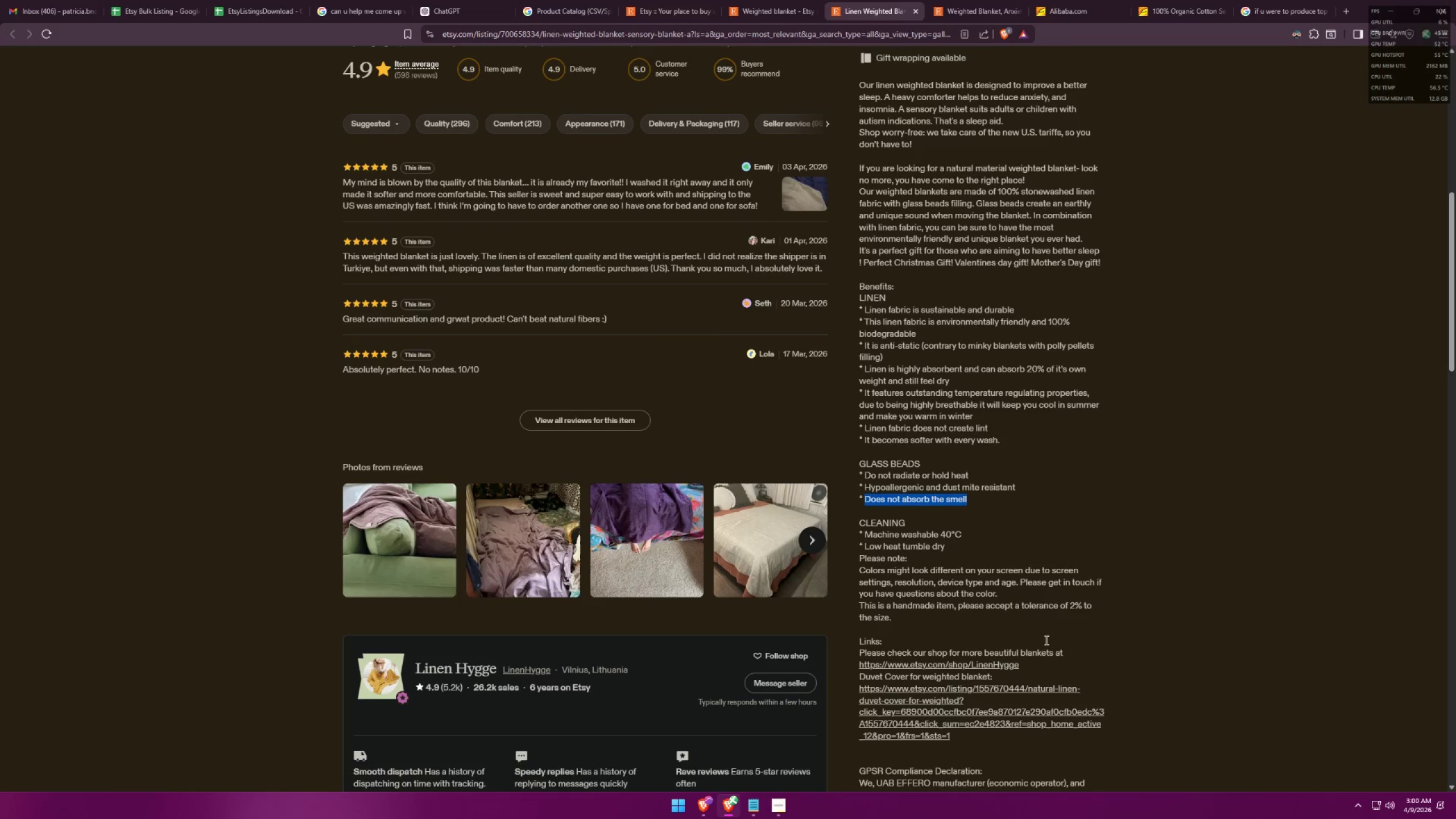 
scroll: coordinate [1041, 625], scroll_direction: up, amount: 5.0
 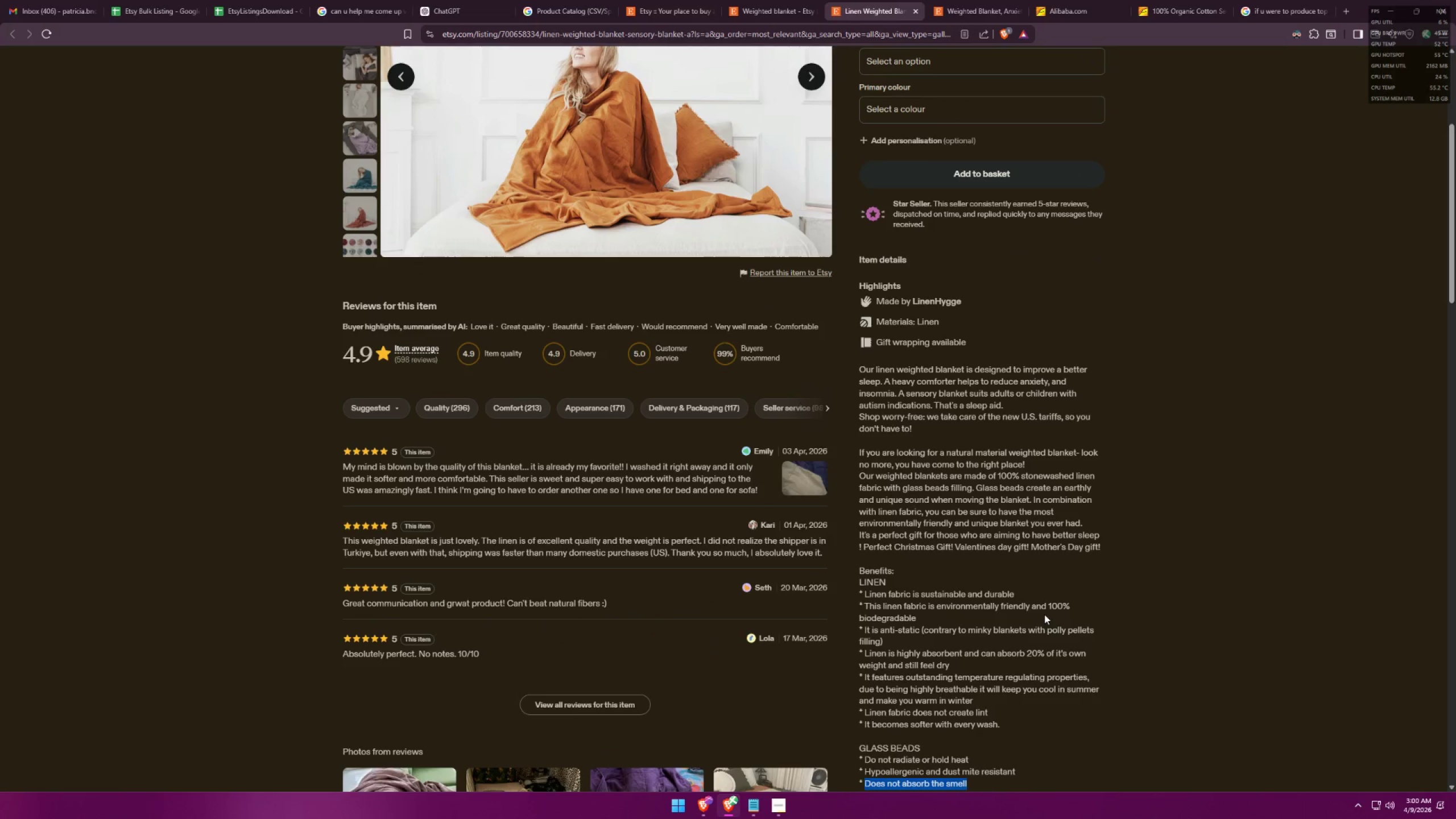 
wait(7.91)
 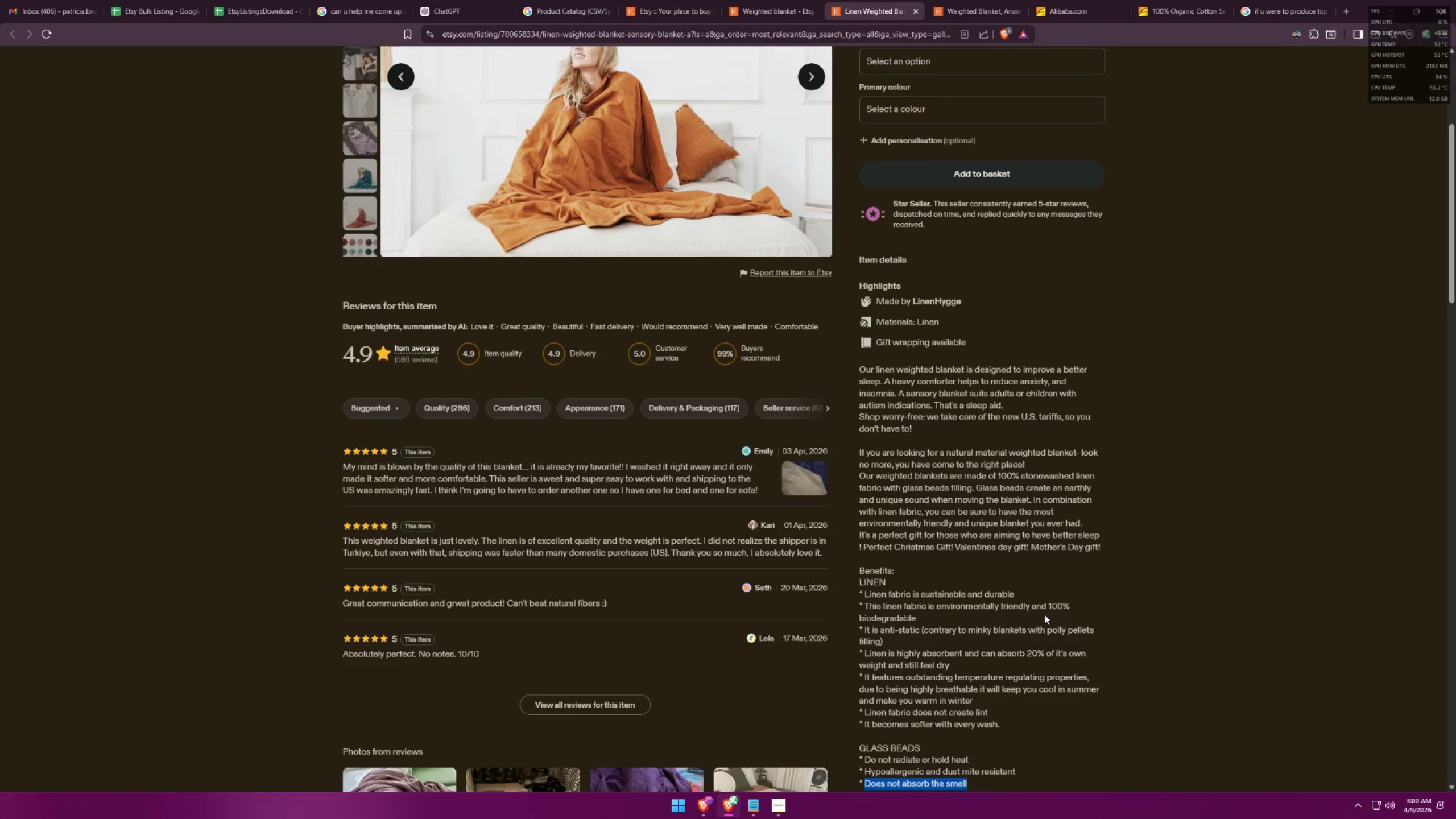 
key(Alt+AltLeft)
 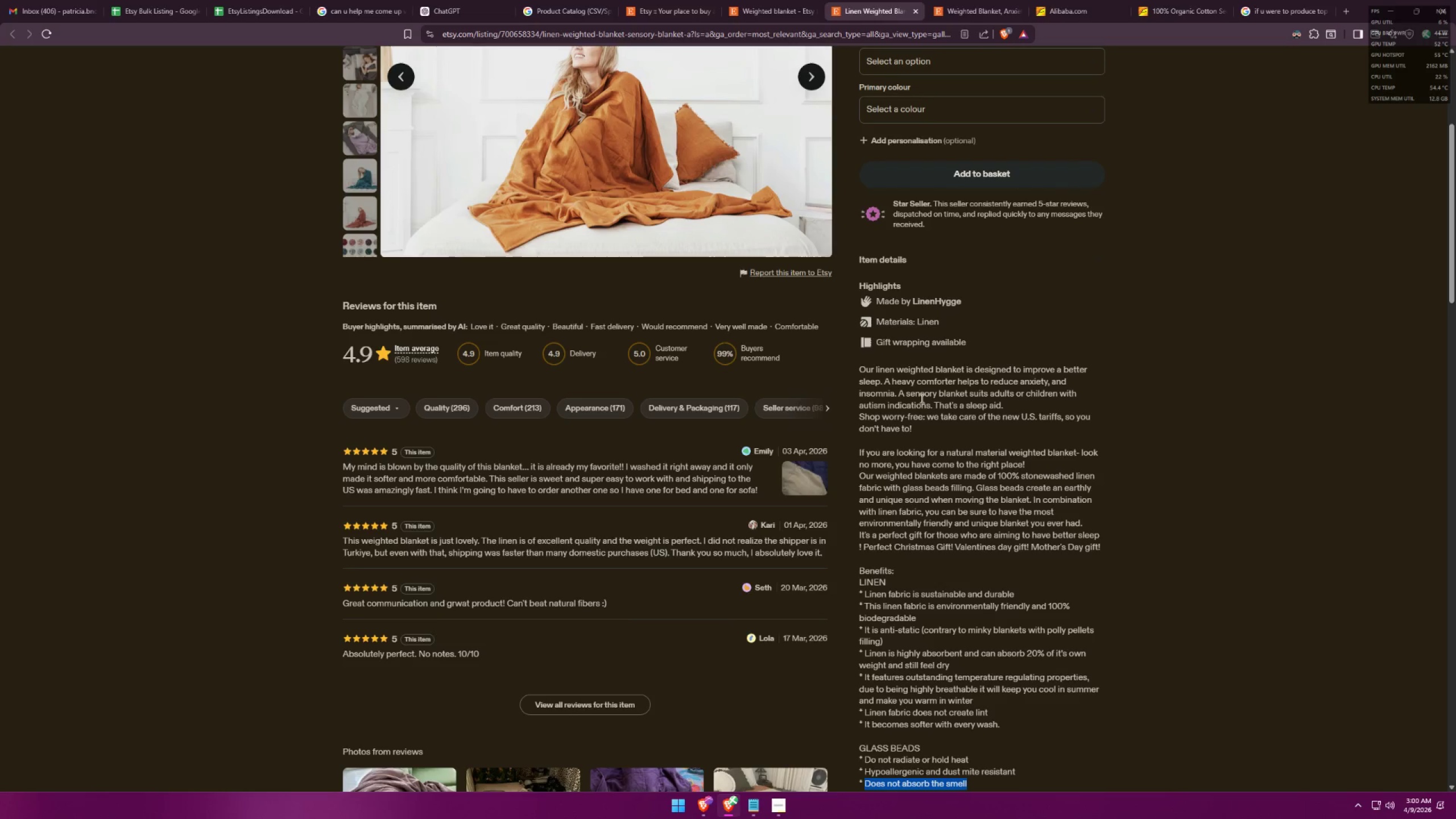 
key(Alt+Tab)
 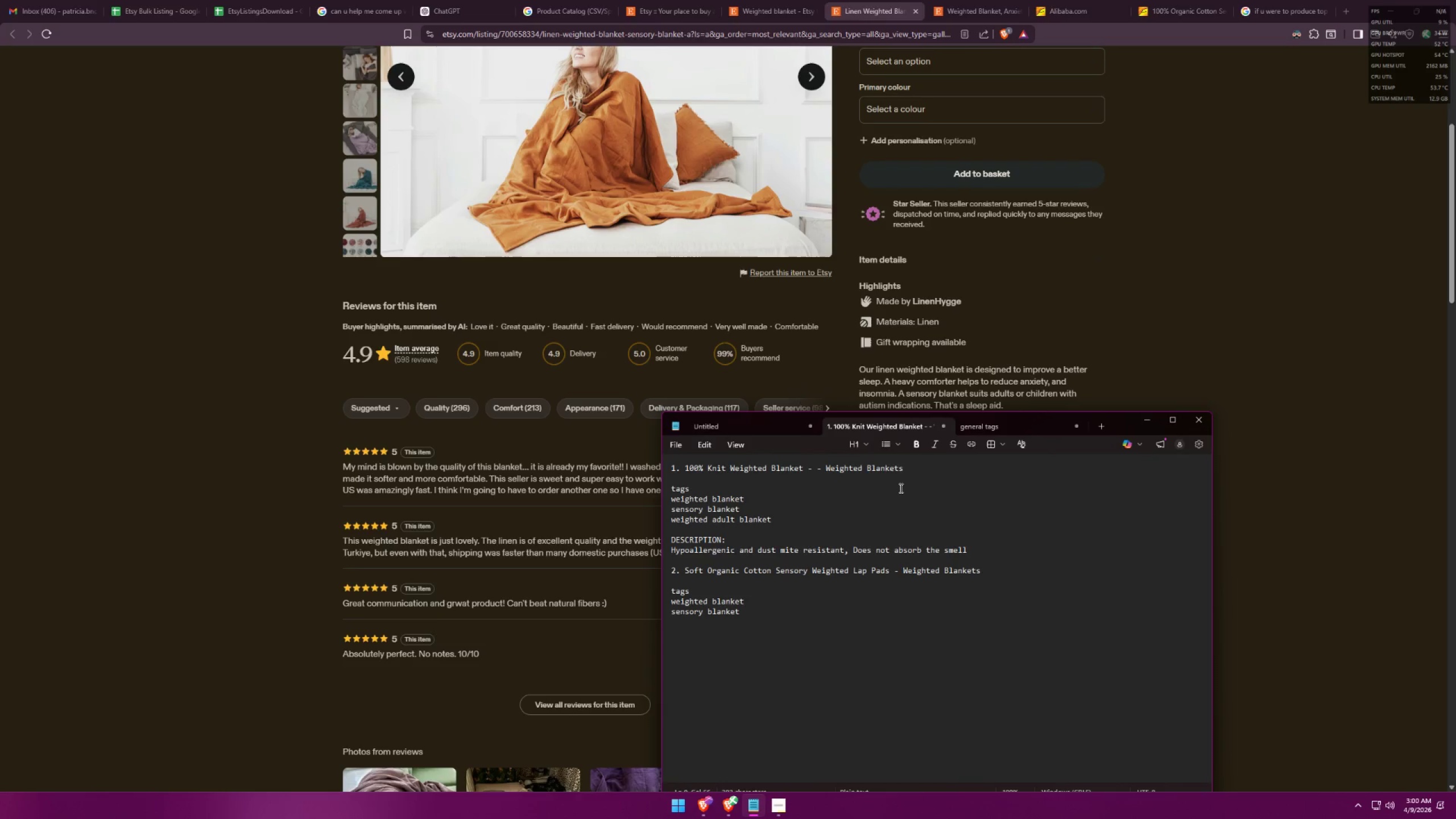 
key(Alt+AltLeft)
 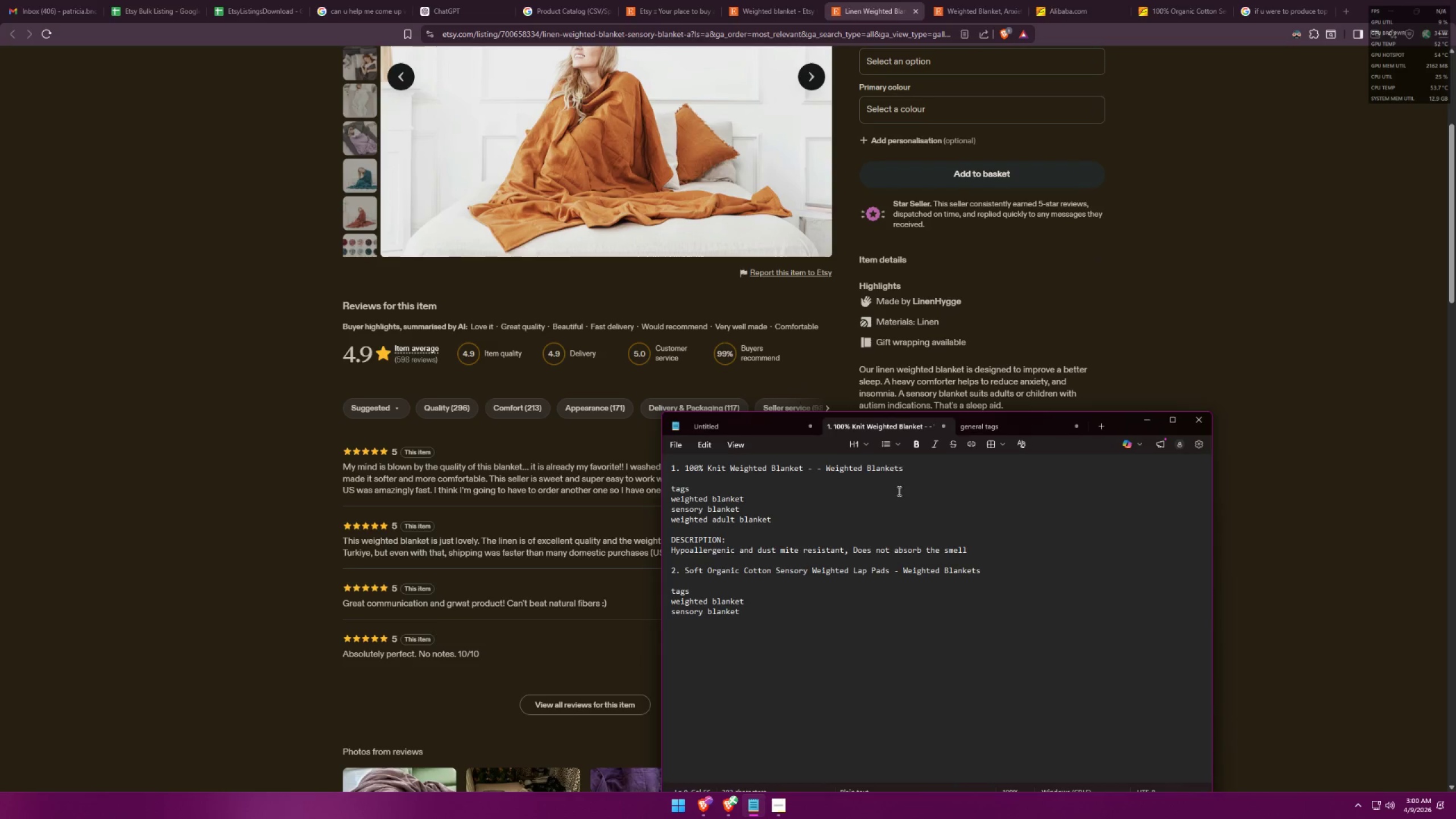 
key(Alt+Tab)
 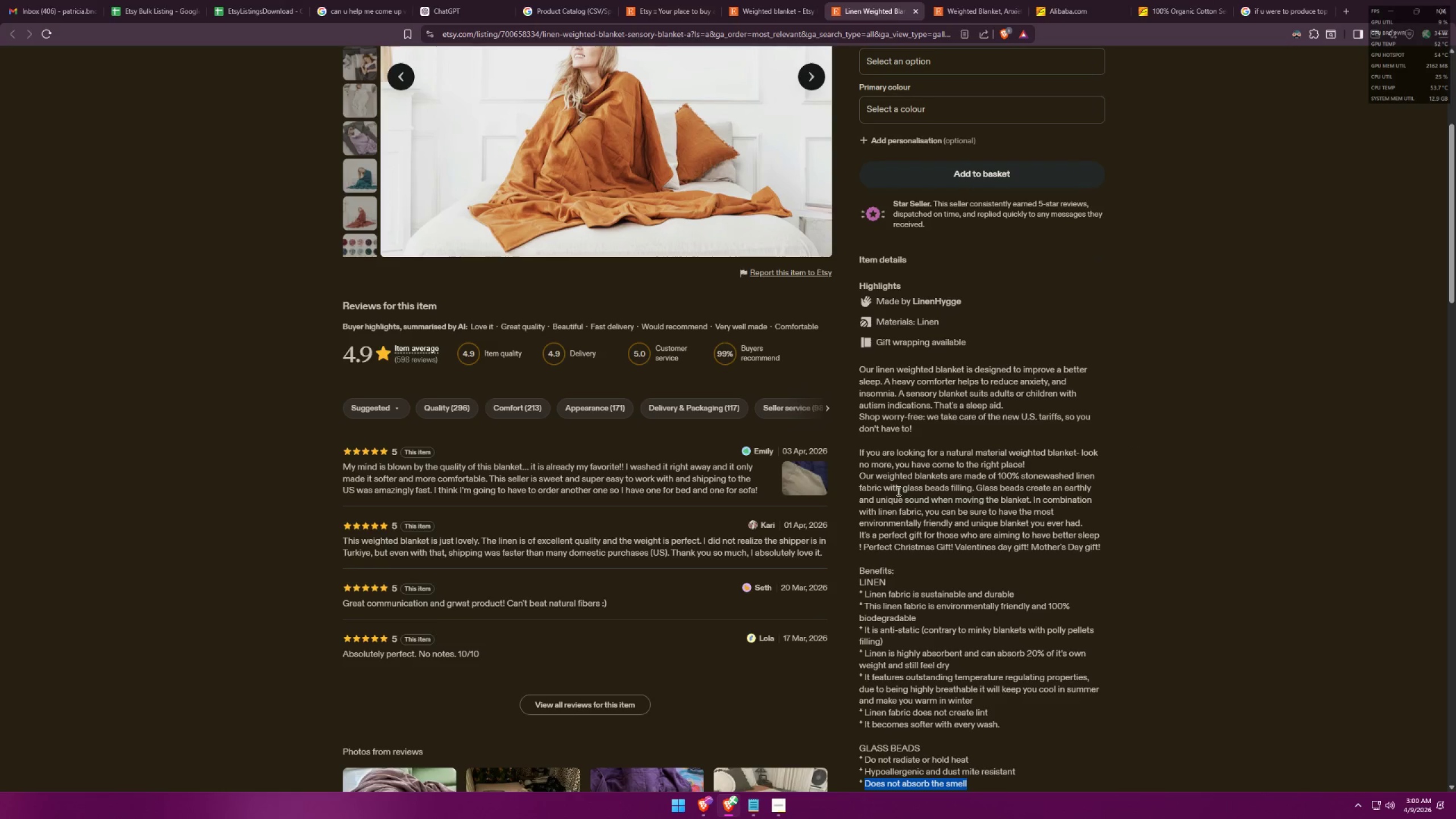 
key(Alt+AltLeft)
 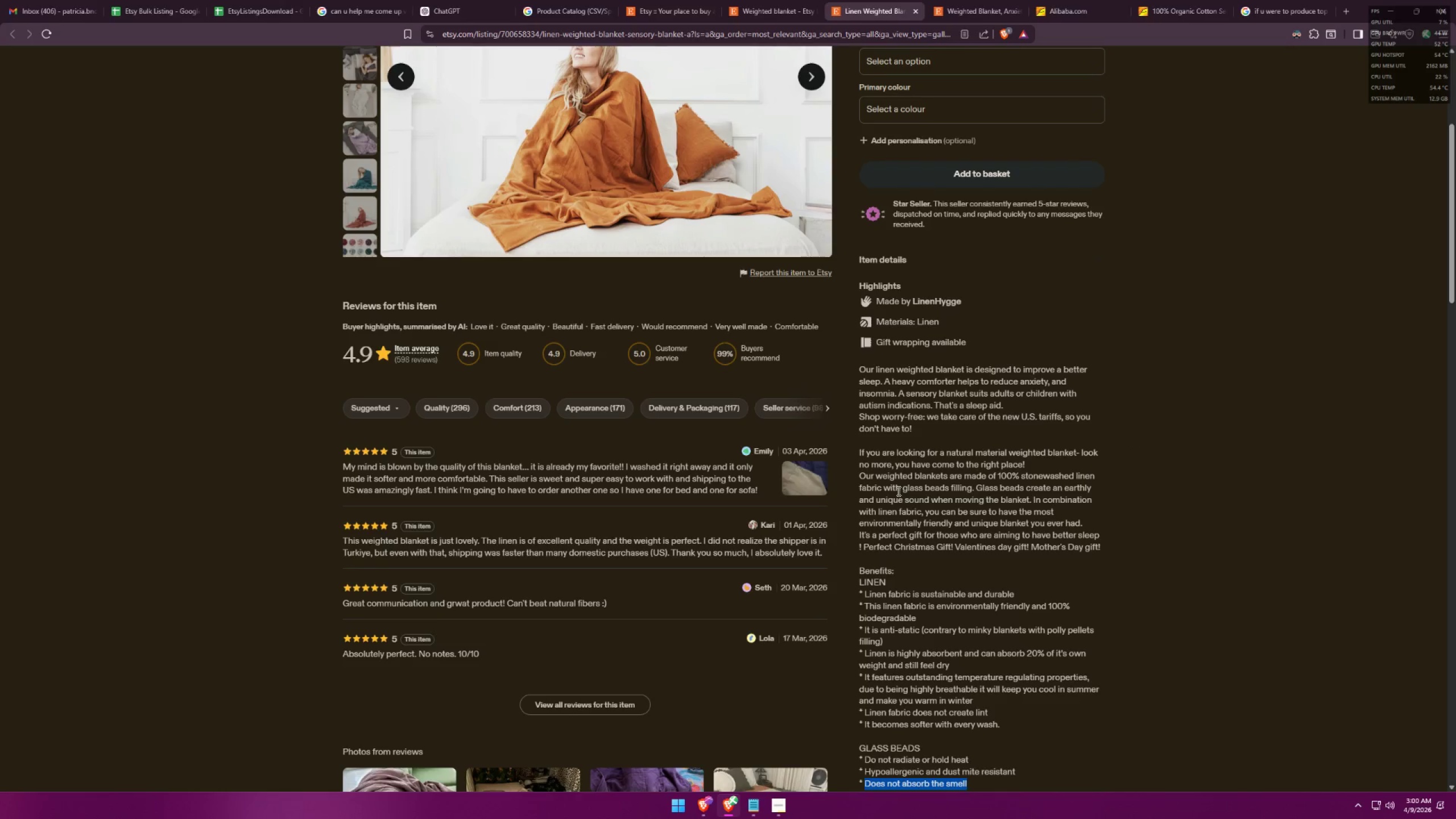 
key(Alt+Tab)
 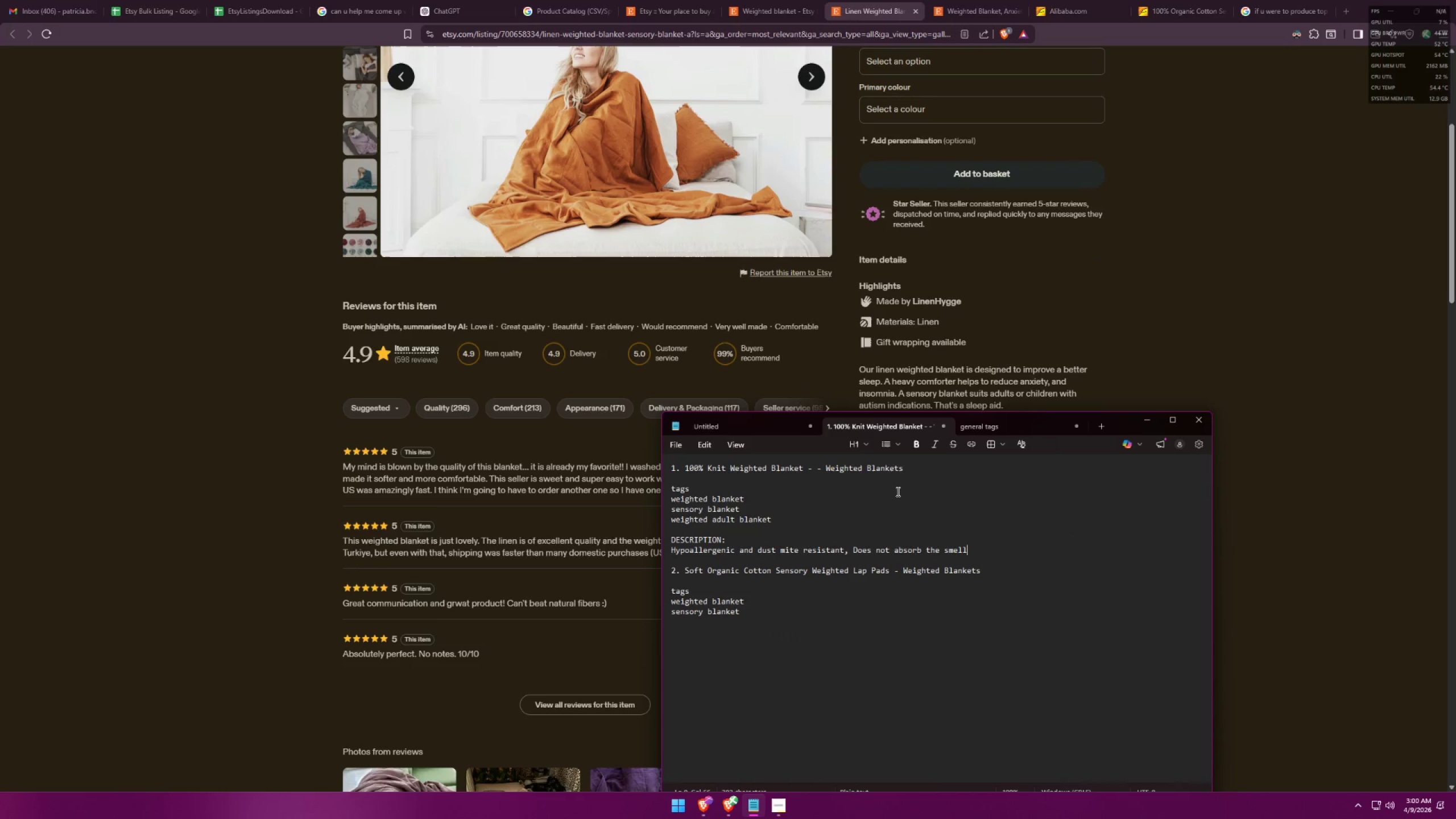 
key(Alt+AltLeft)
 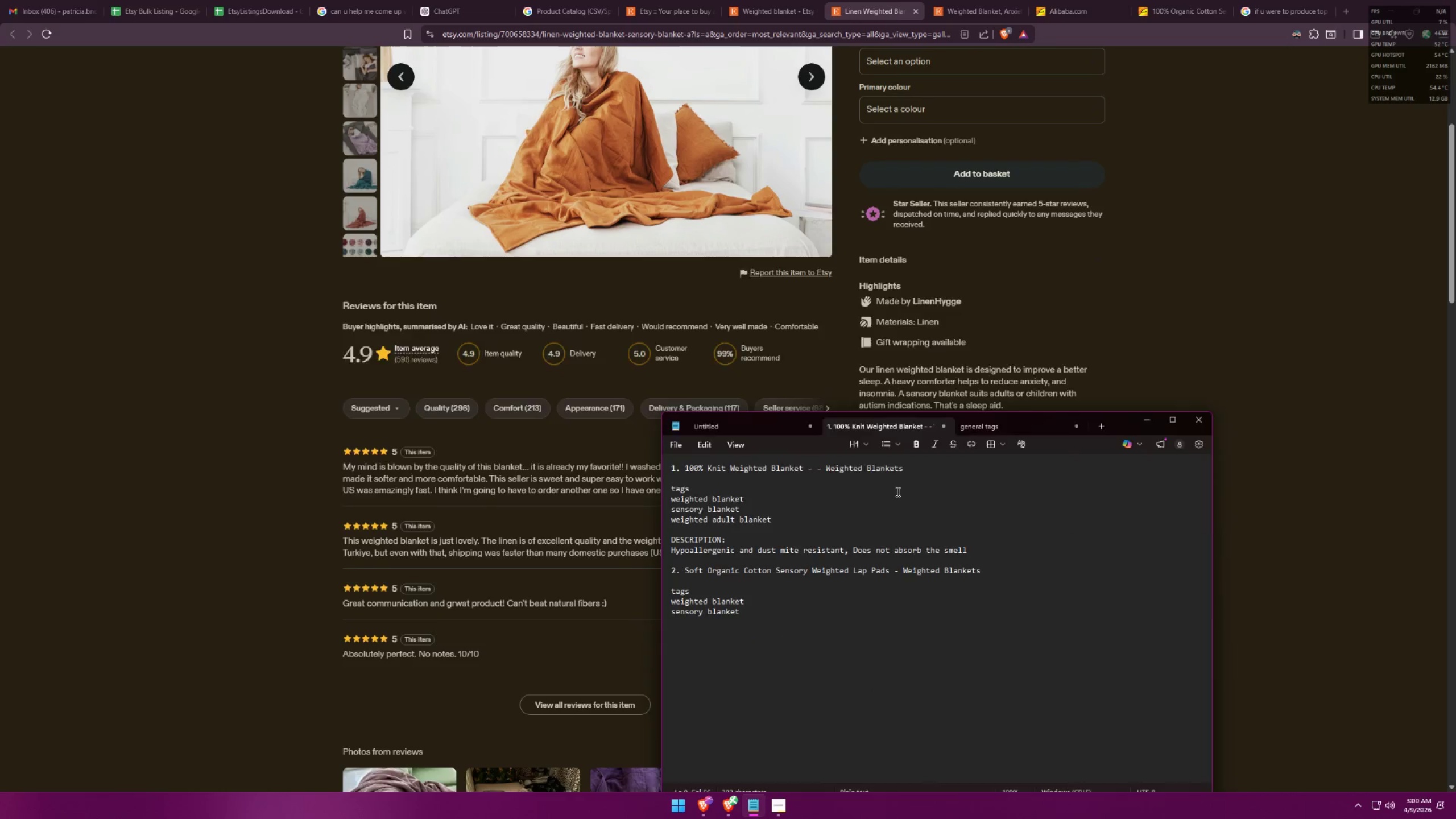 
key(Alt+Tab)
 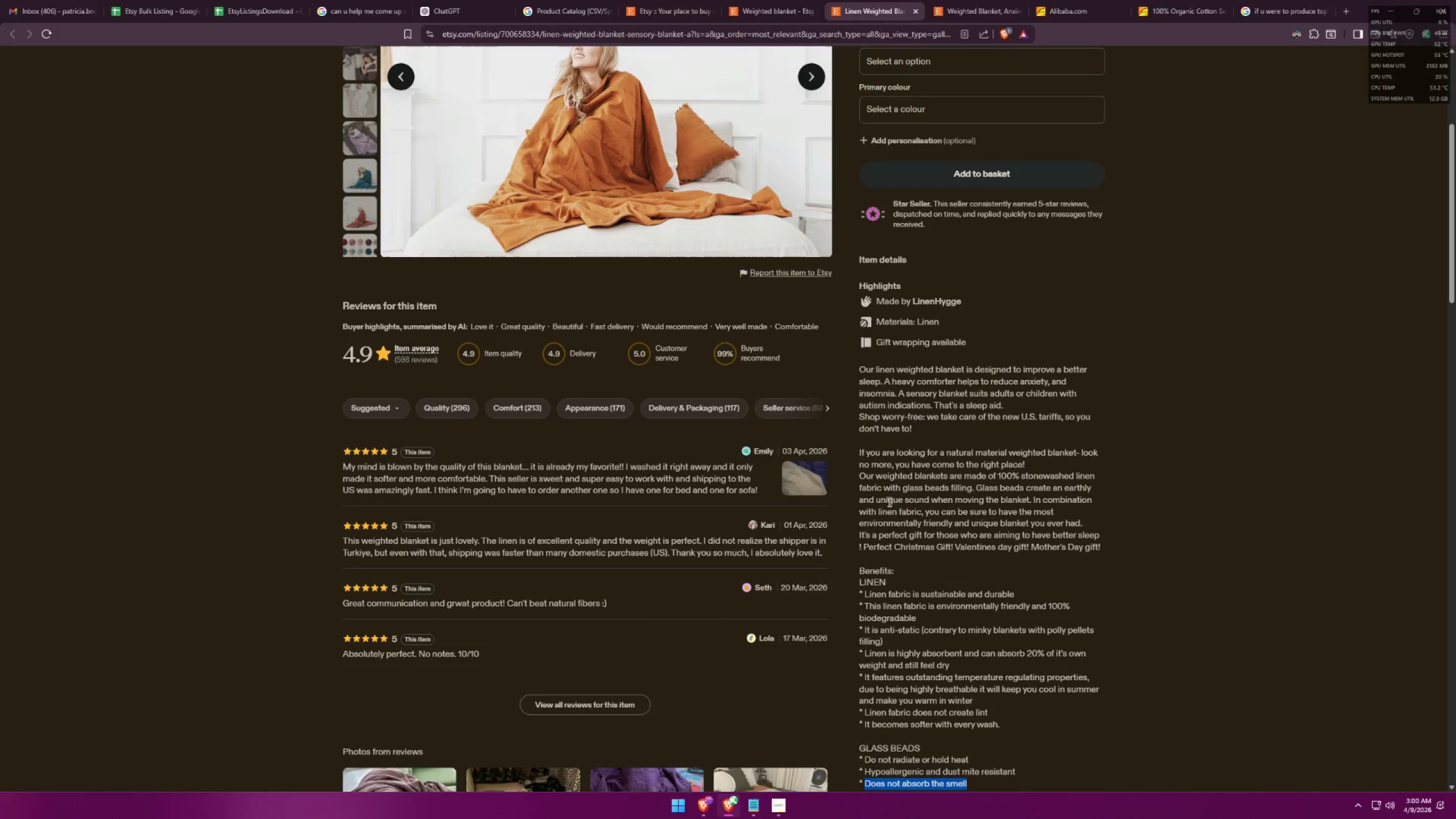 
wait(5.1)
 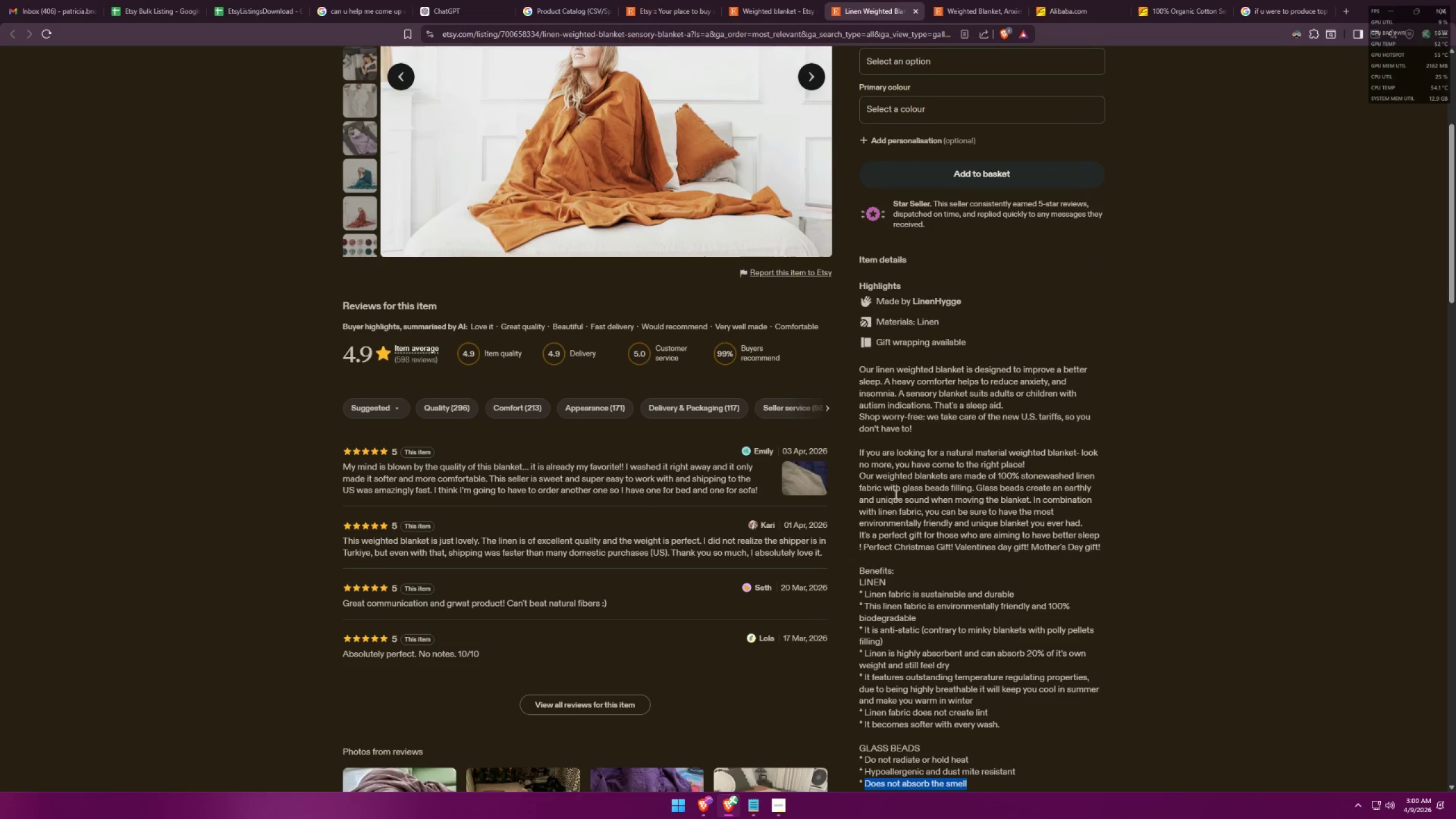 
key(Alt+AltLeft)
 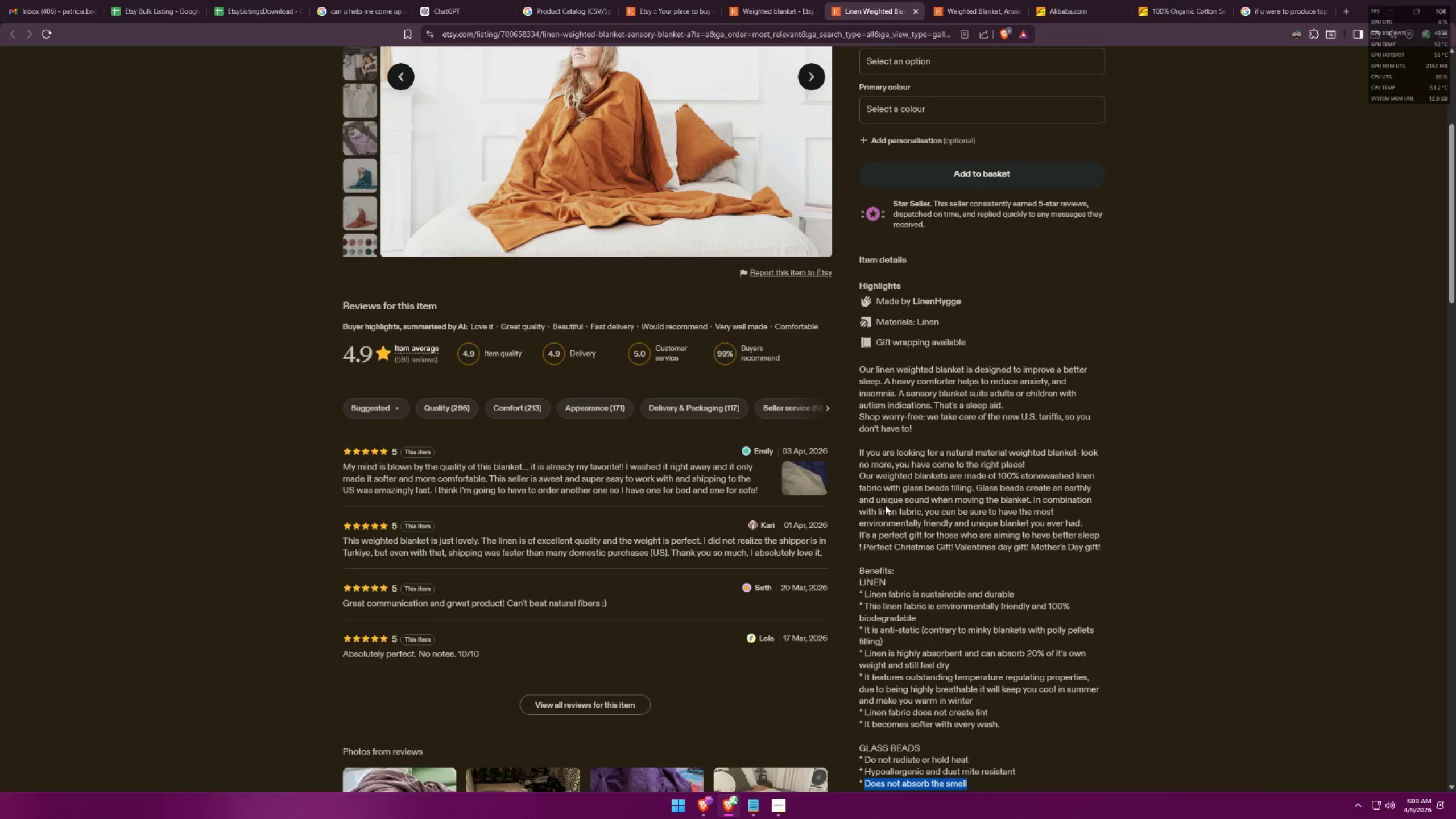 
key(Alt+Tab)
 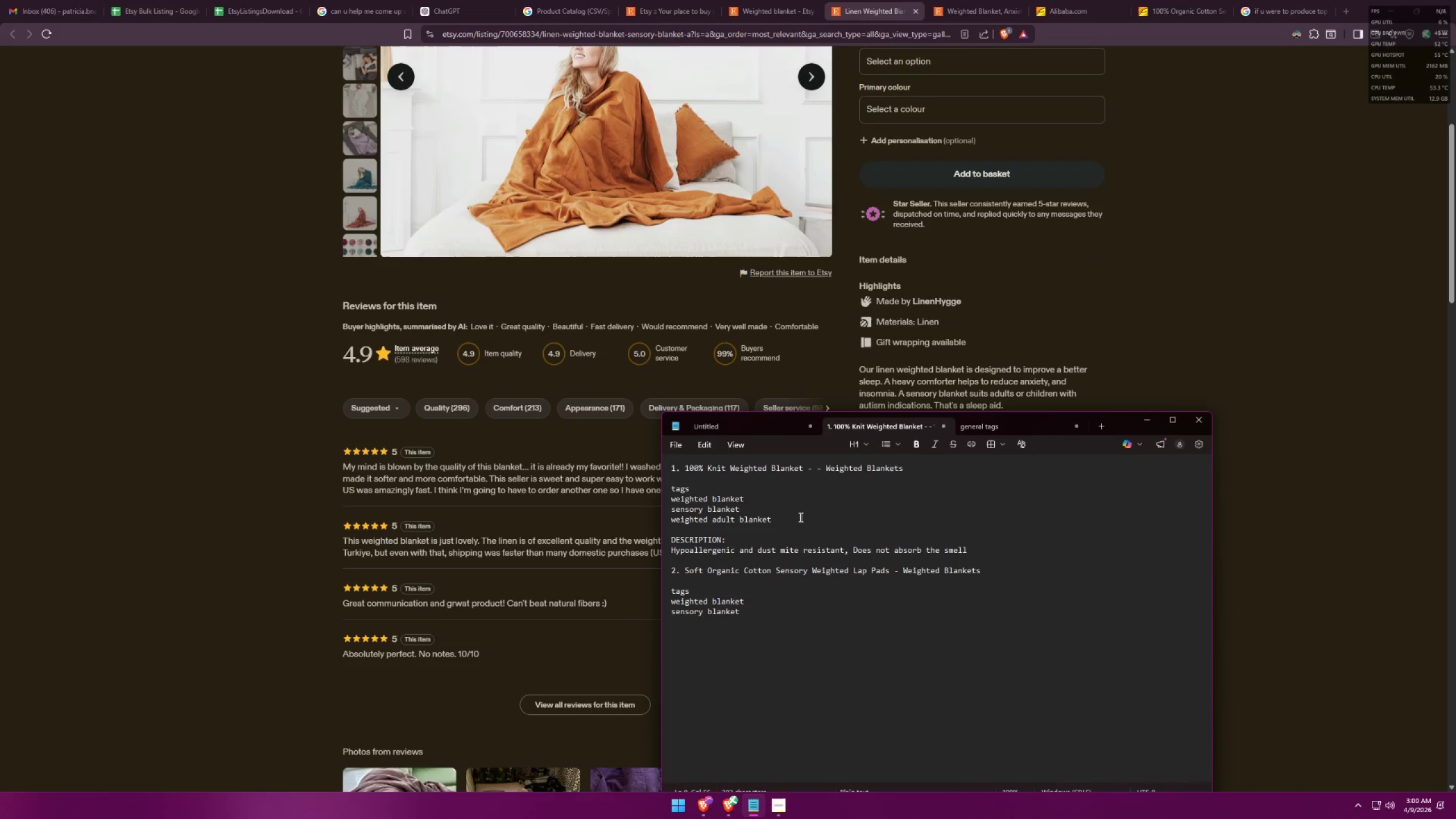 
left_click([799, 516])
 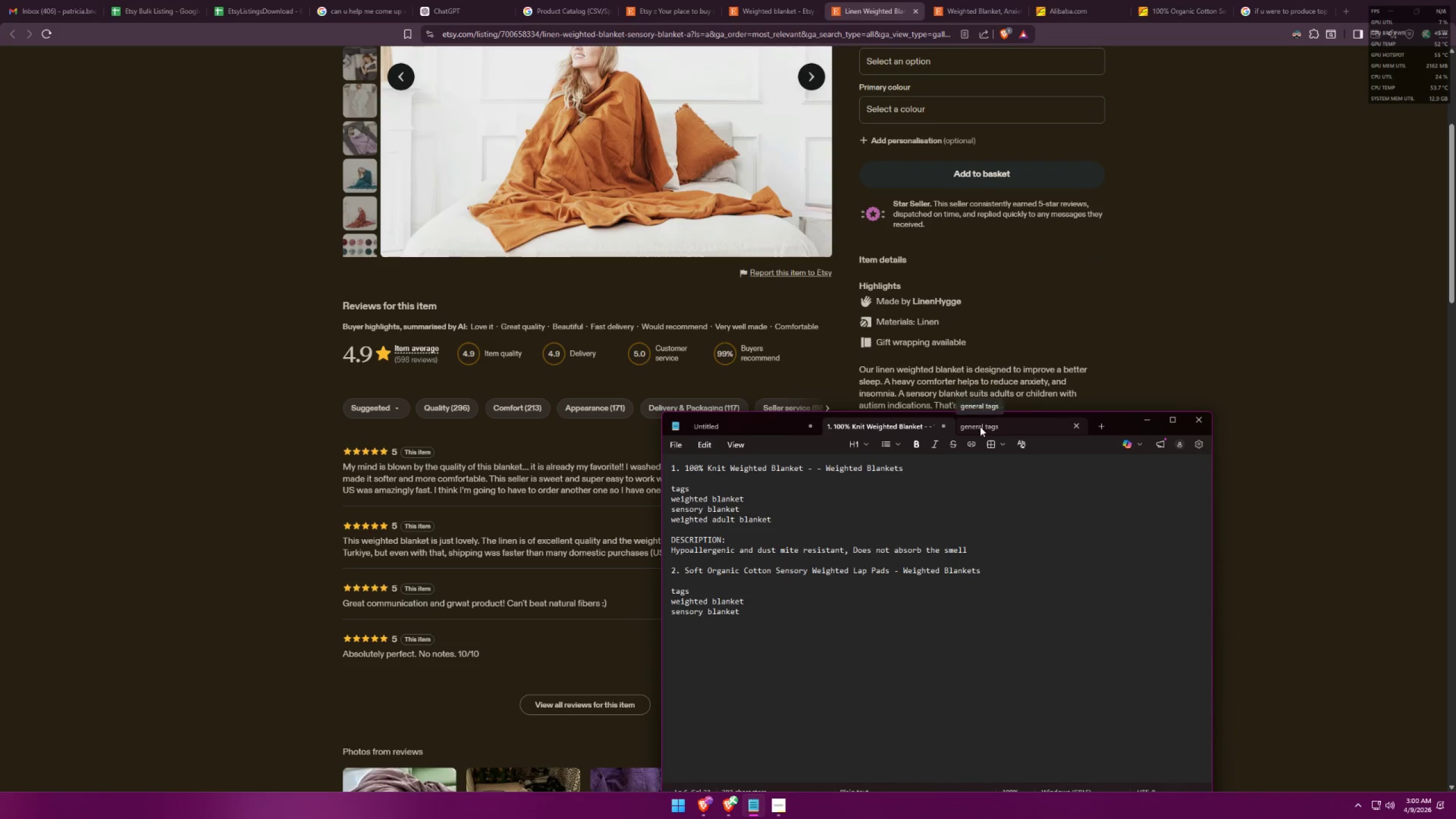 
key(Shift+Enter)
 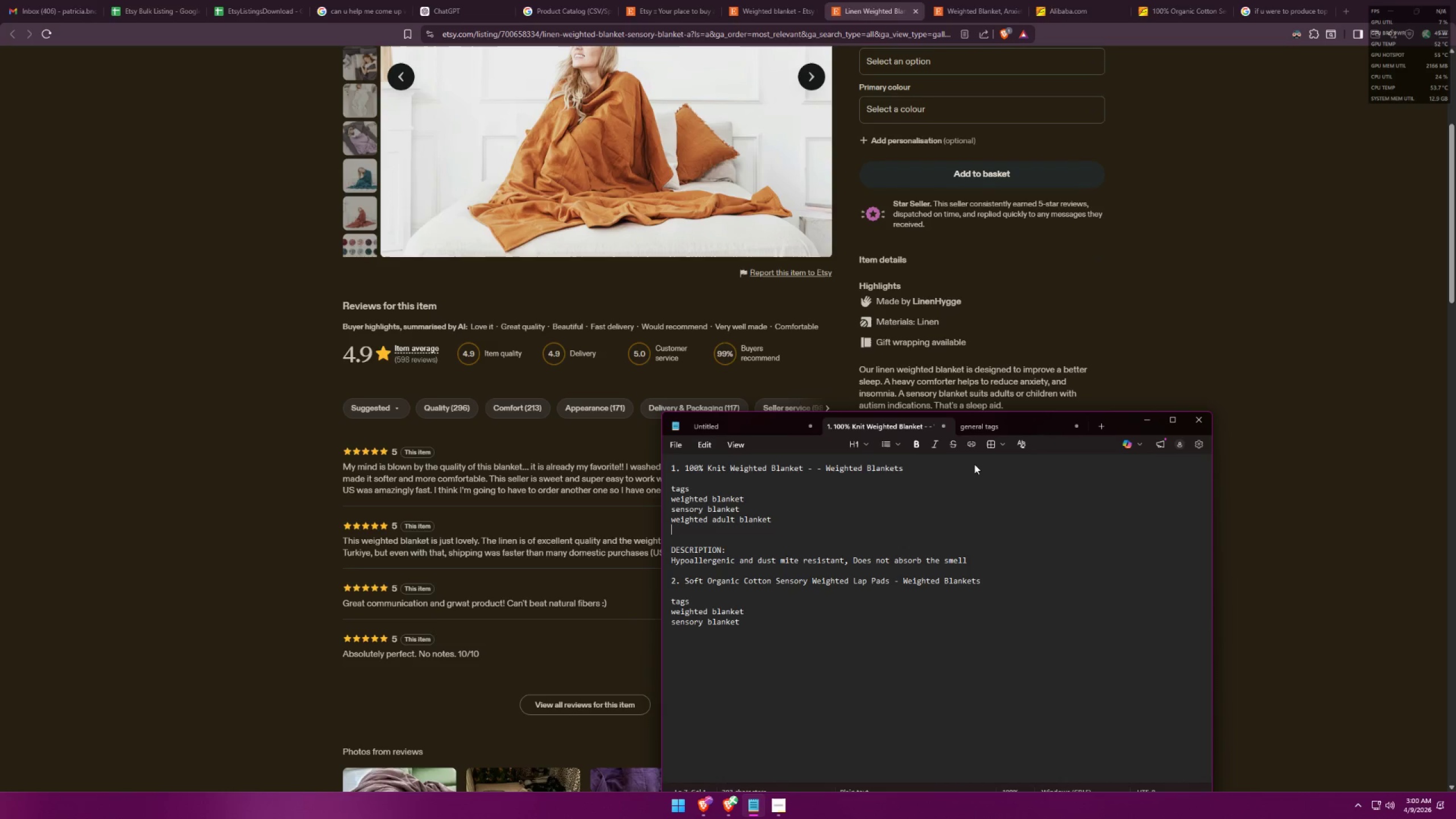 
type(sleep aid)
 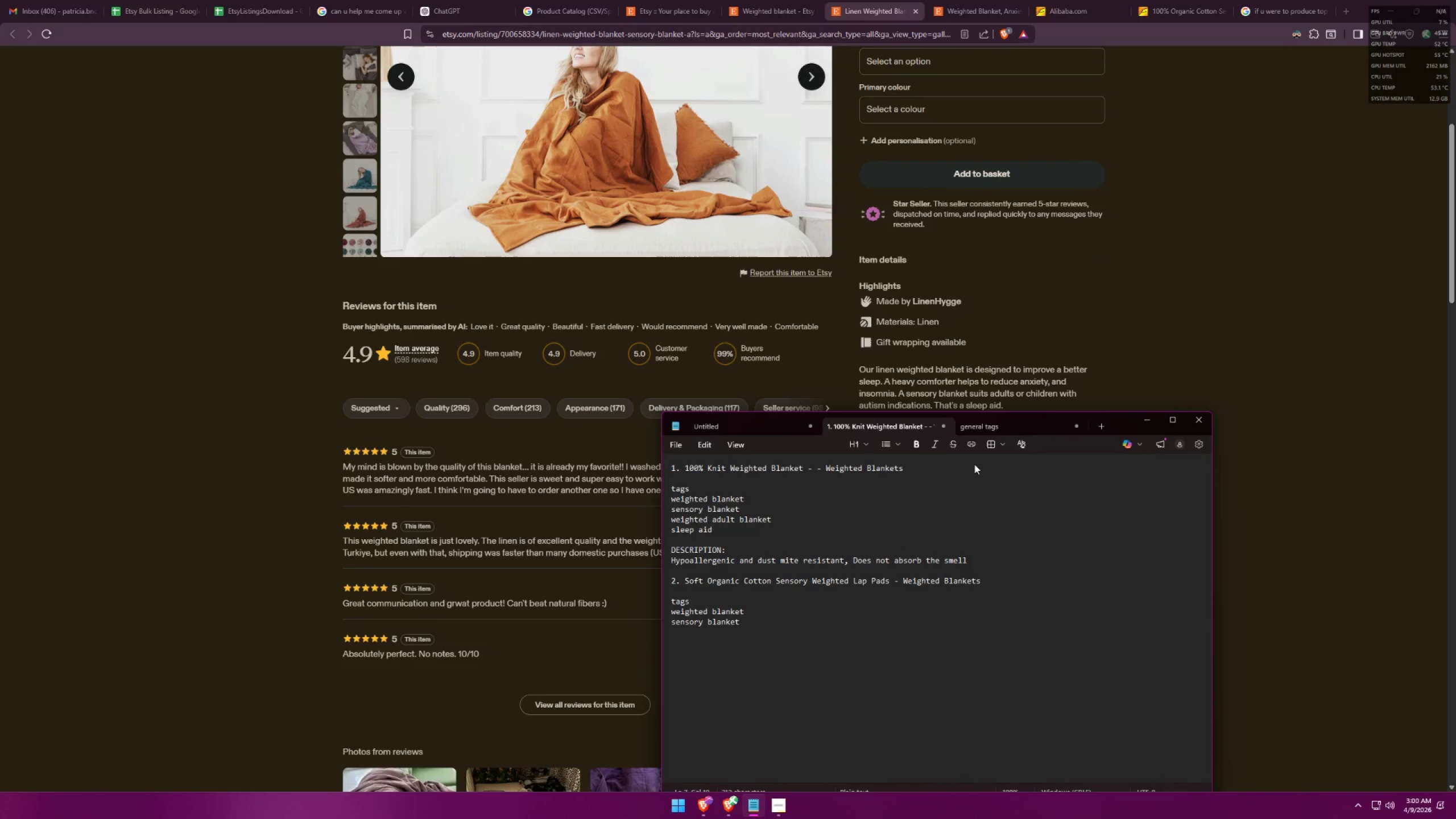 
key(Alt+AltLeft)
 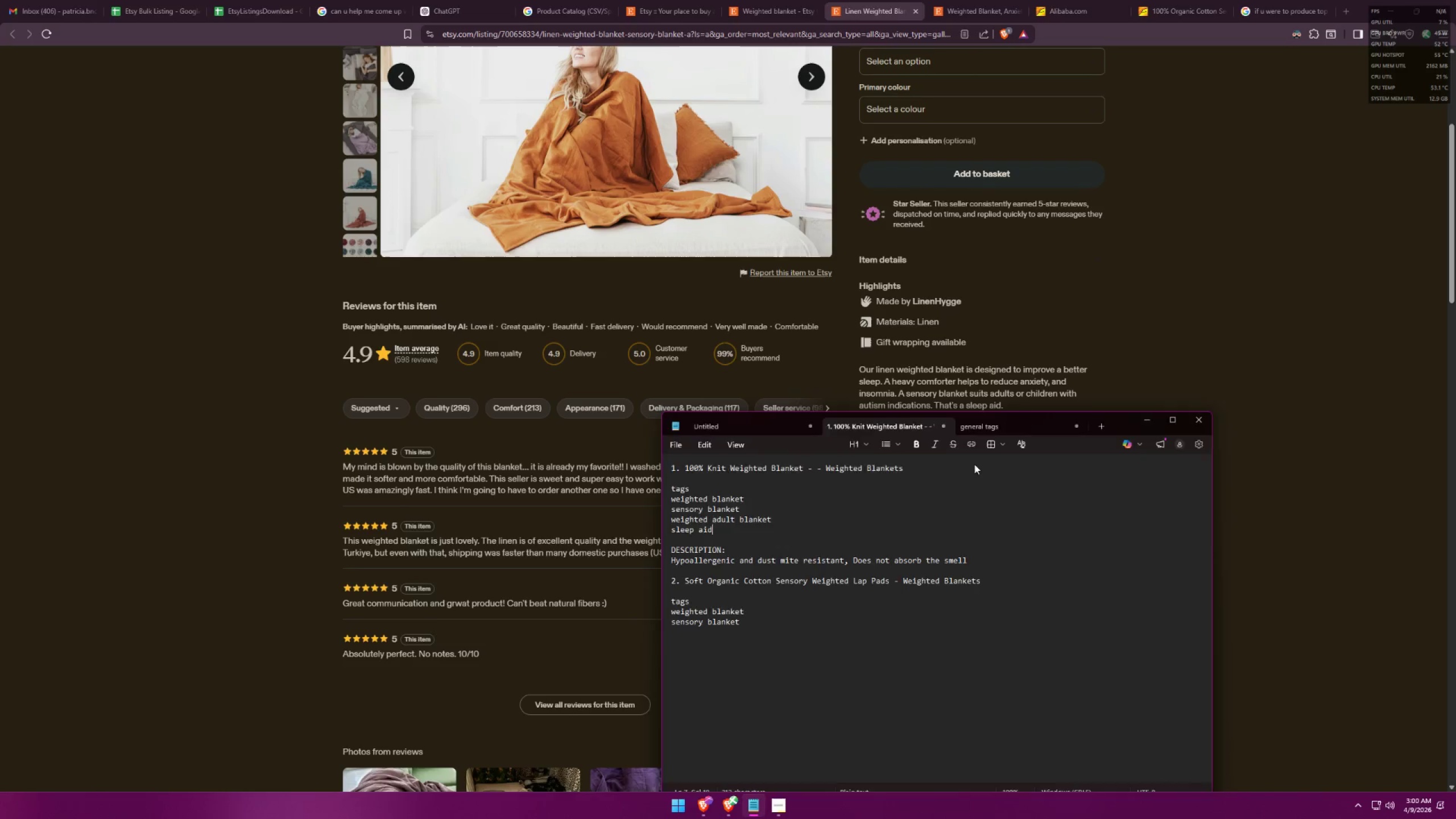 
key(Alt+Tab)
 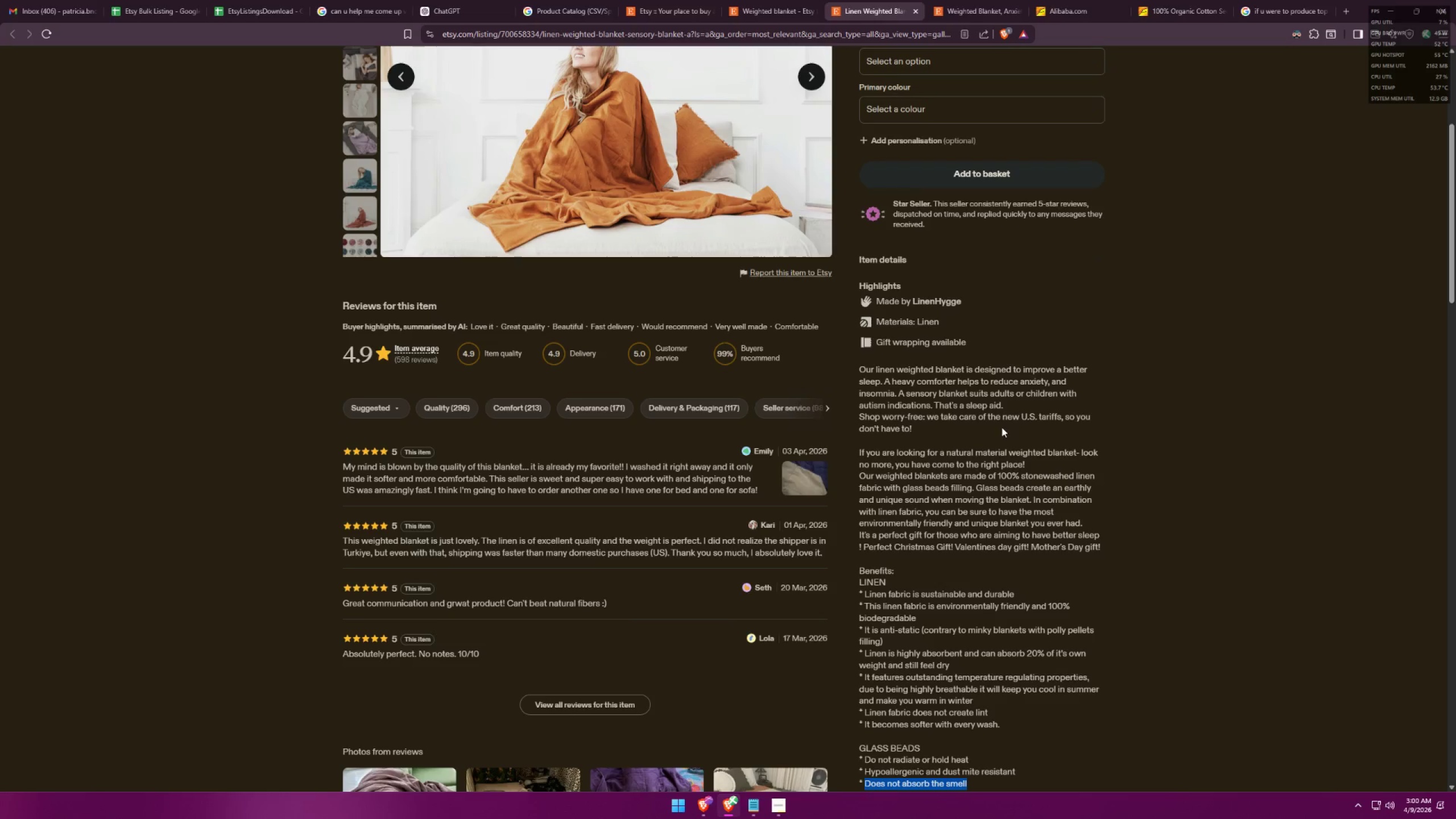 
key(Alt+AltLeft)
 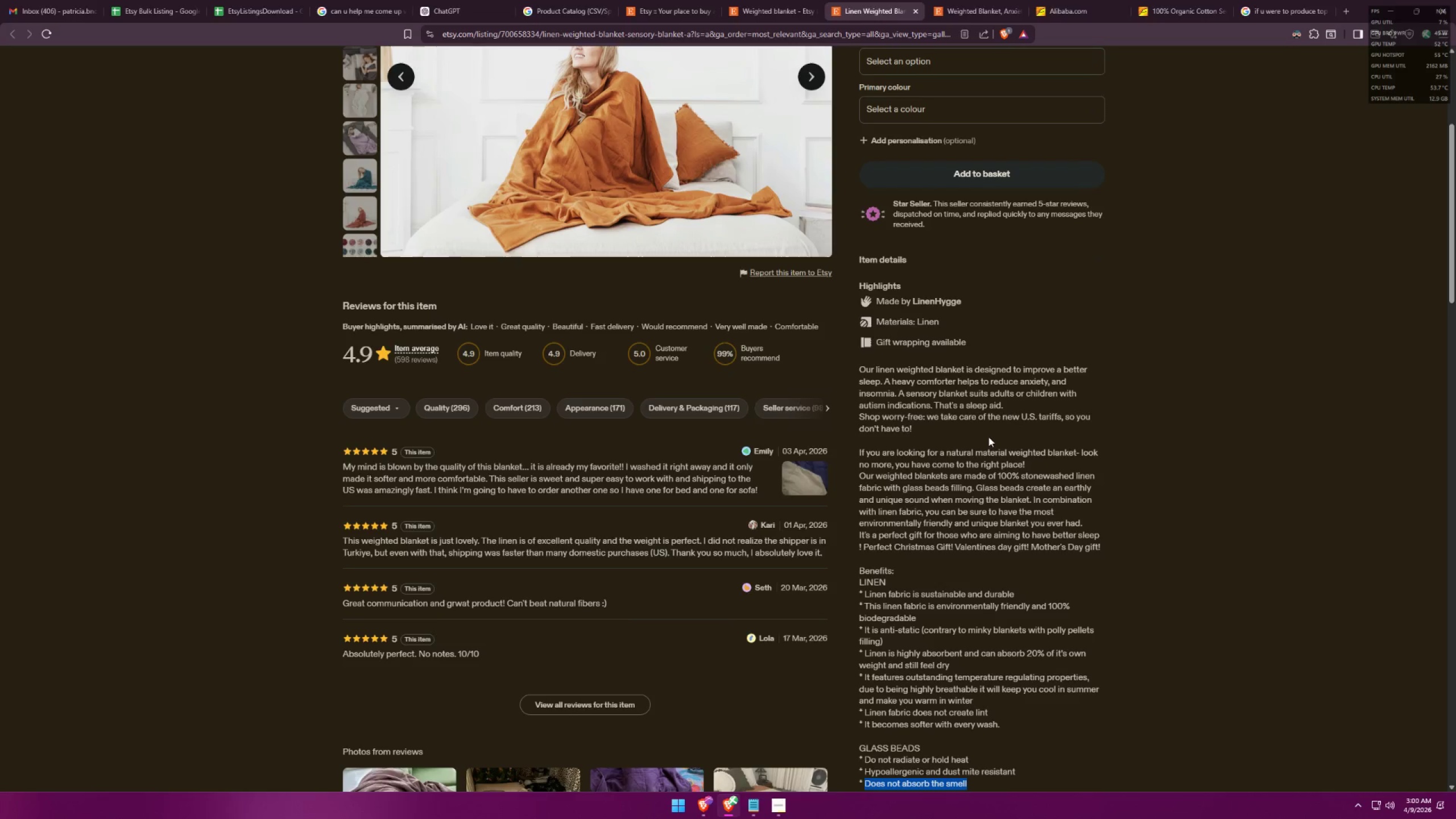 
key(Alt+Tab)
 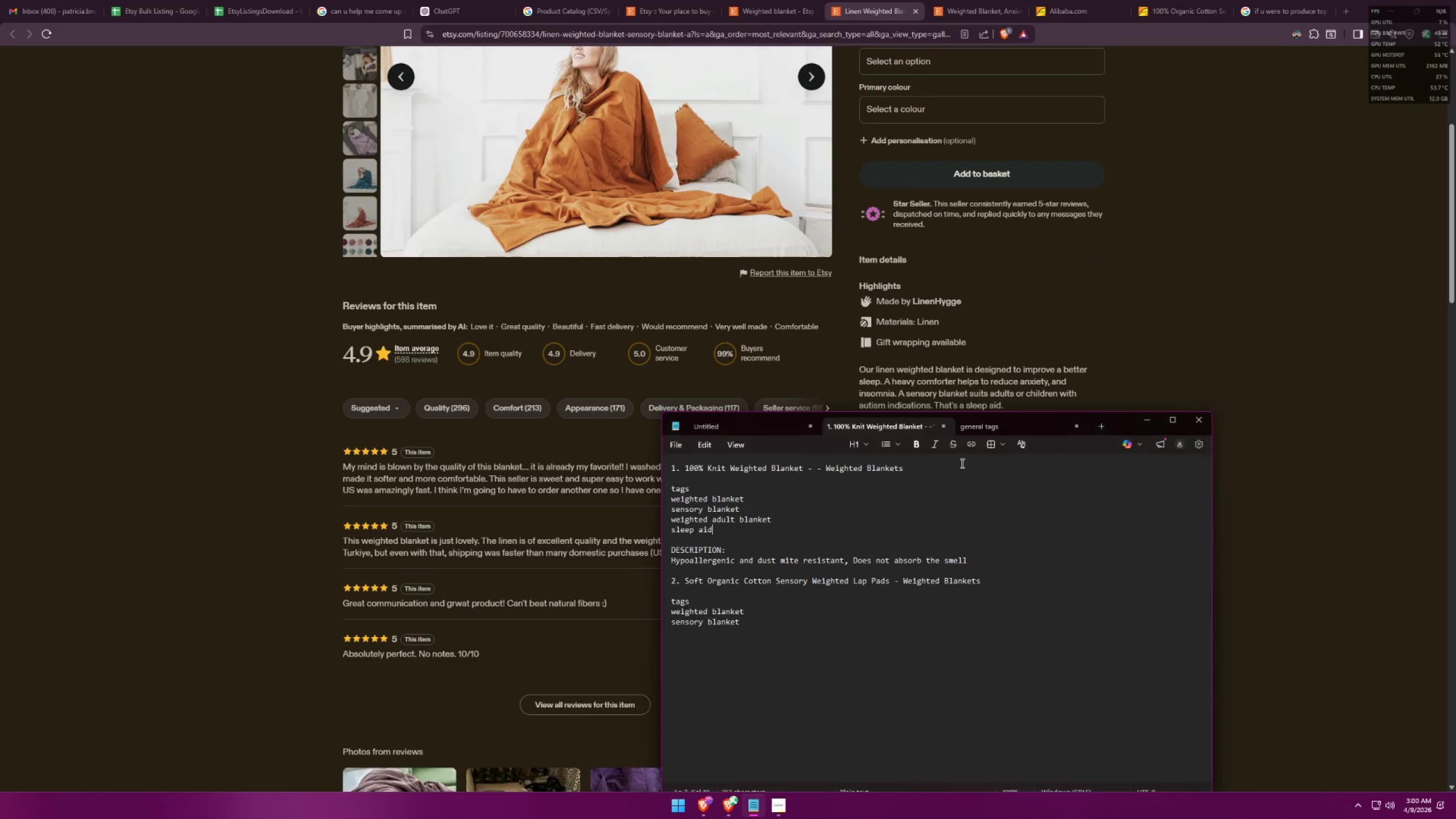 
key(Shift+ShiftLeft)
 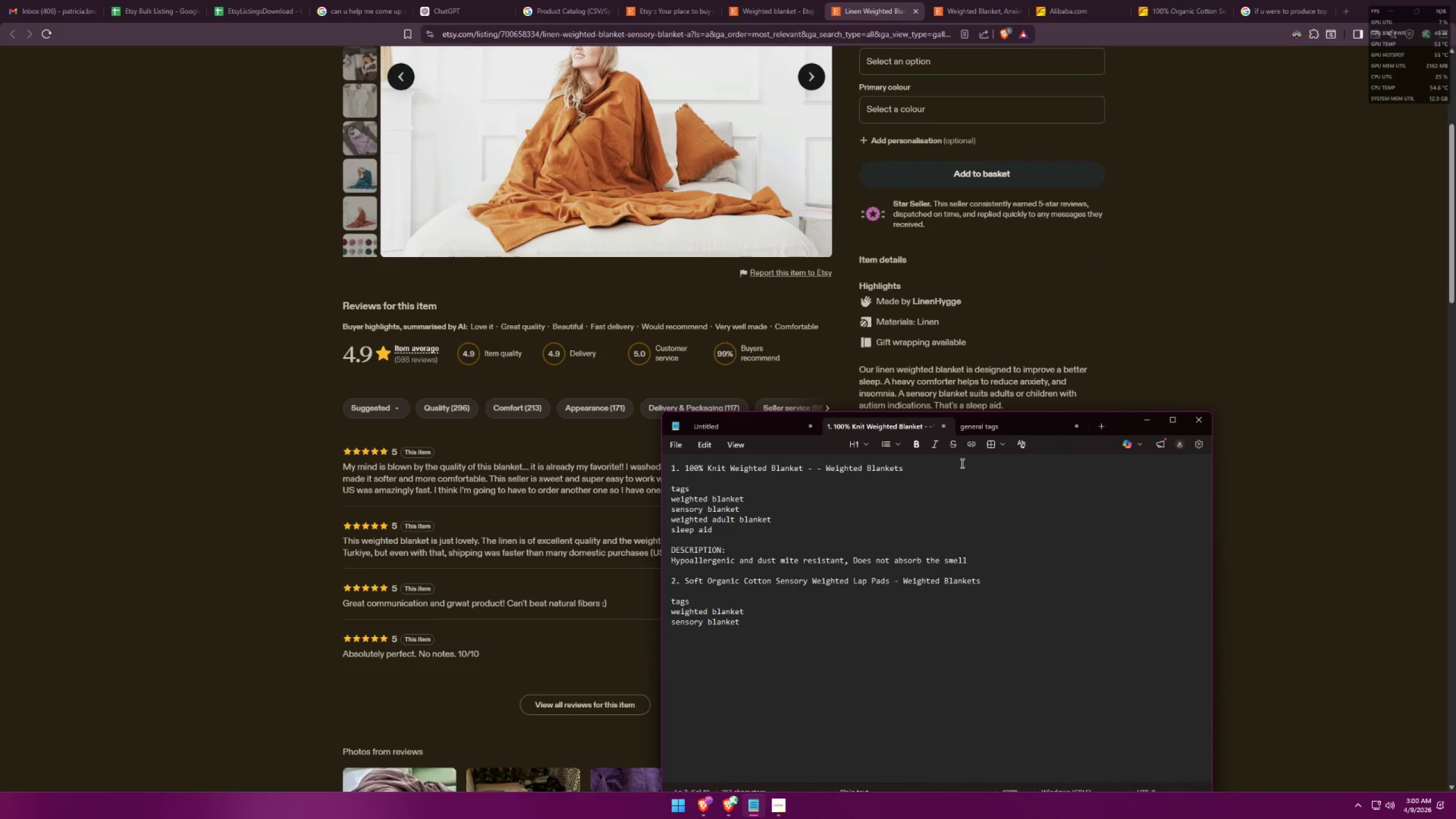 
key(Shift+Enter)
 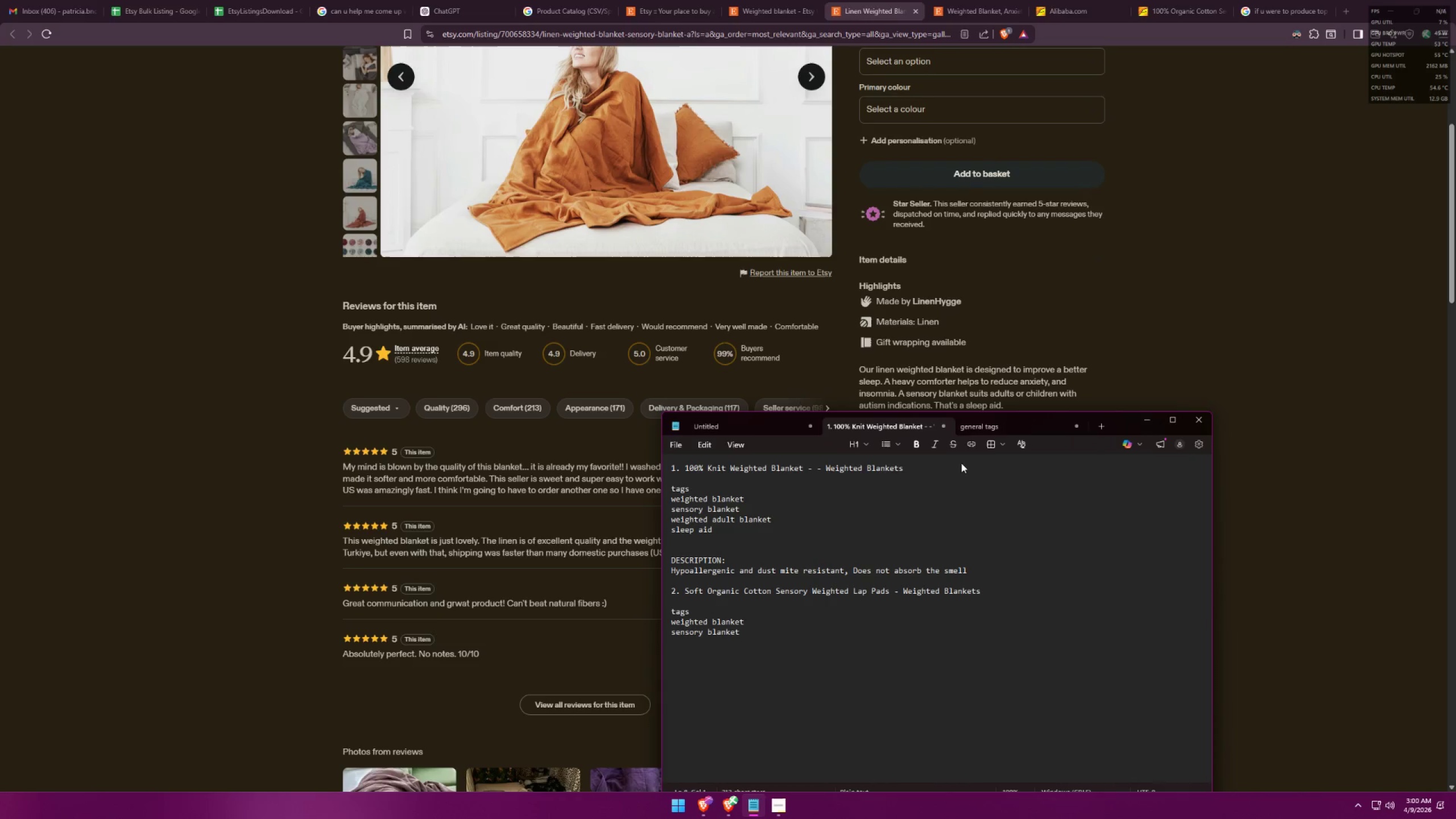 
key(ArrowUp)
 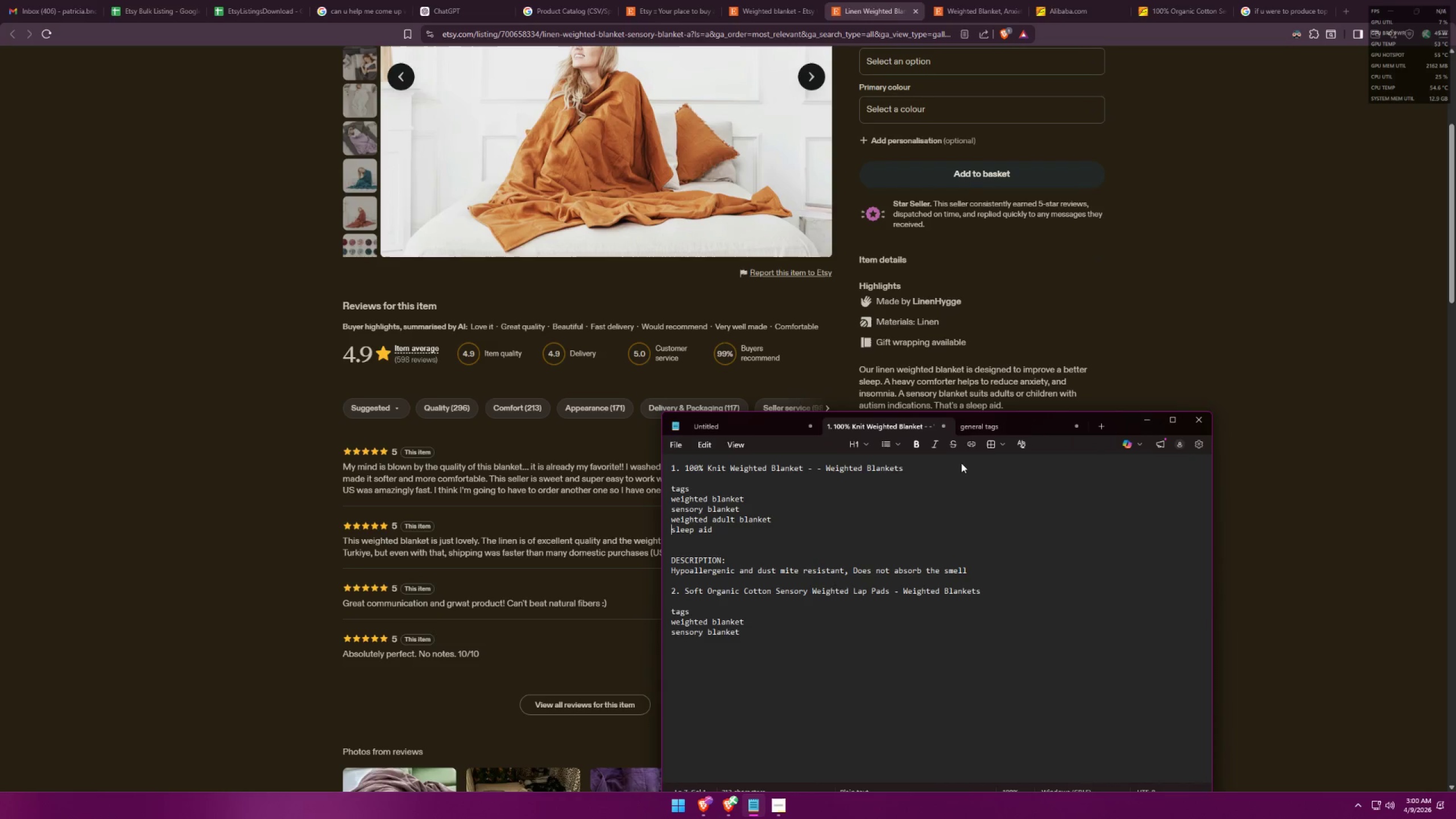 
key(Shift+ShiftLeft)
 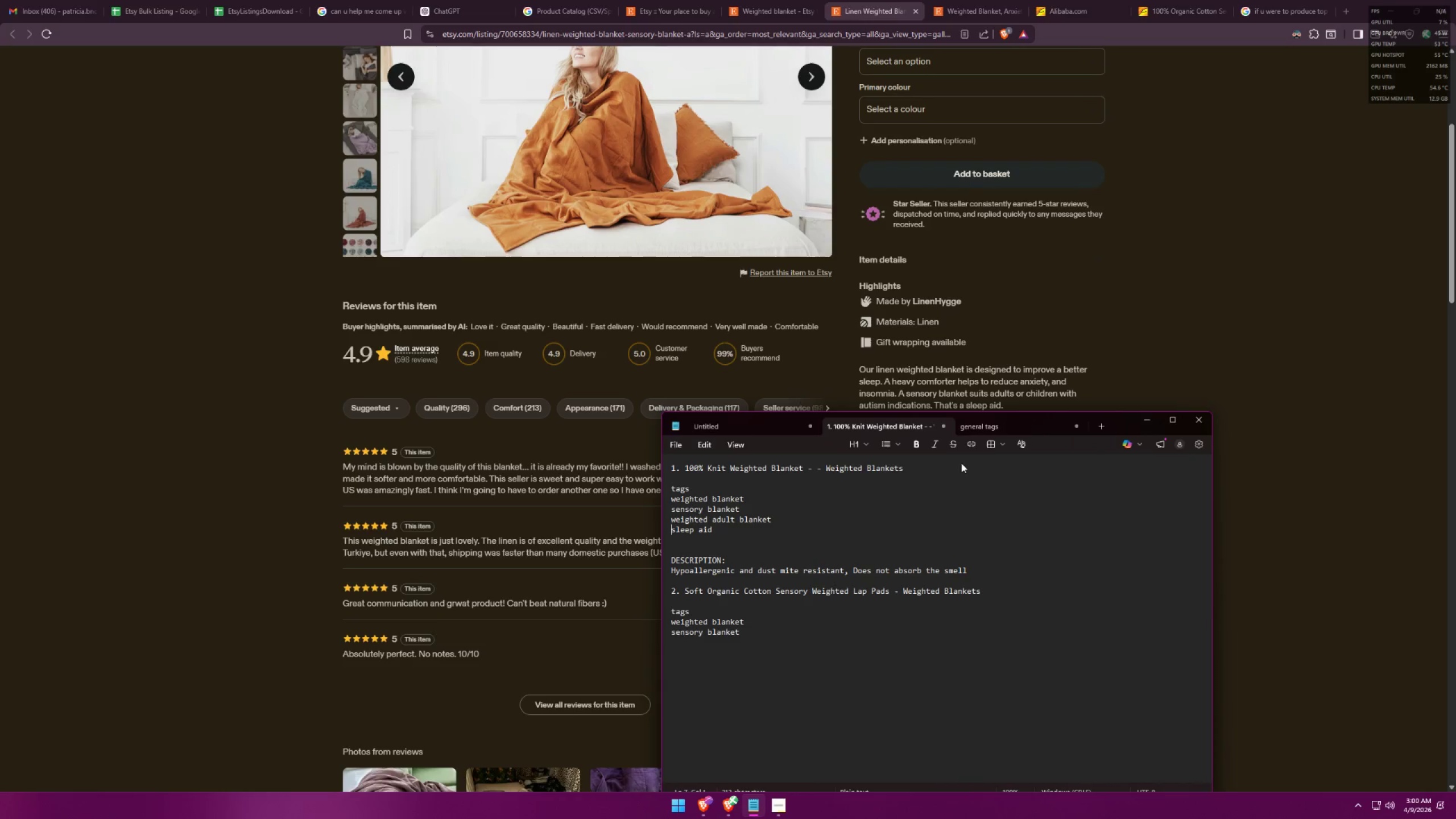 
key(Shift+Enter)
 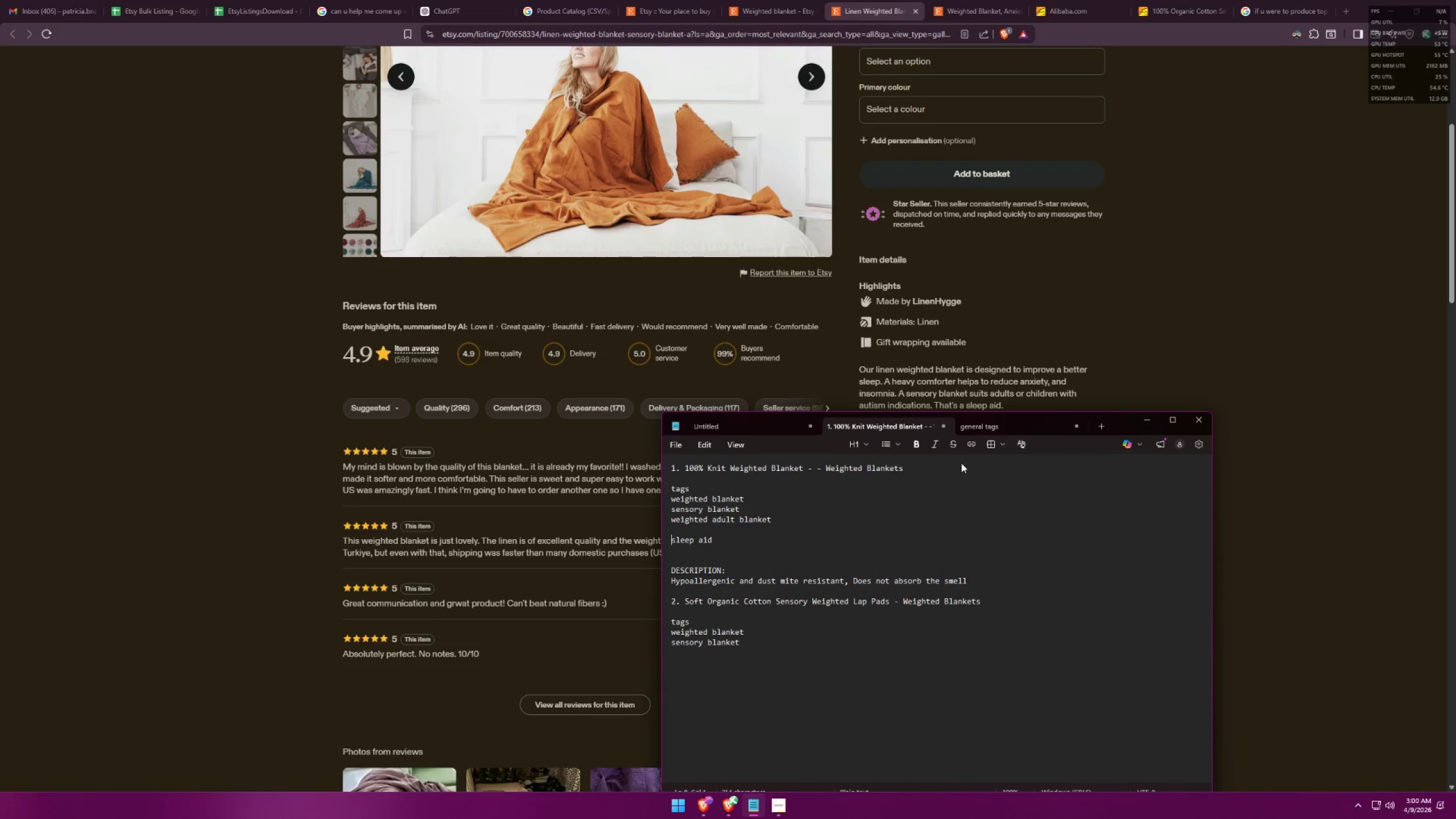 
key(ArrowUp)
 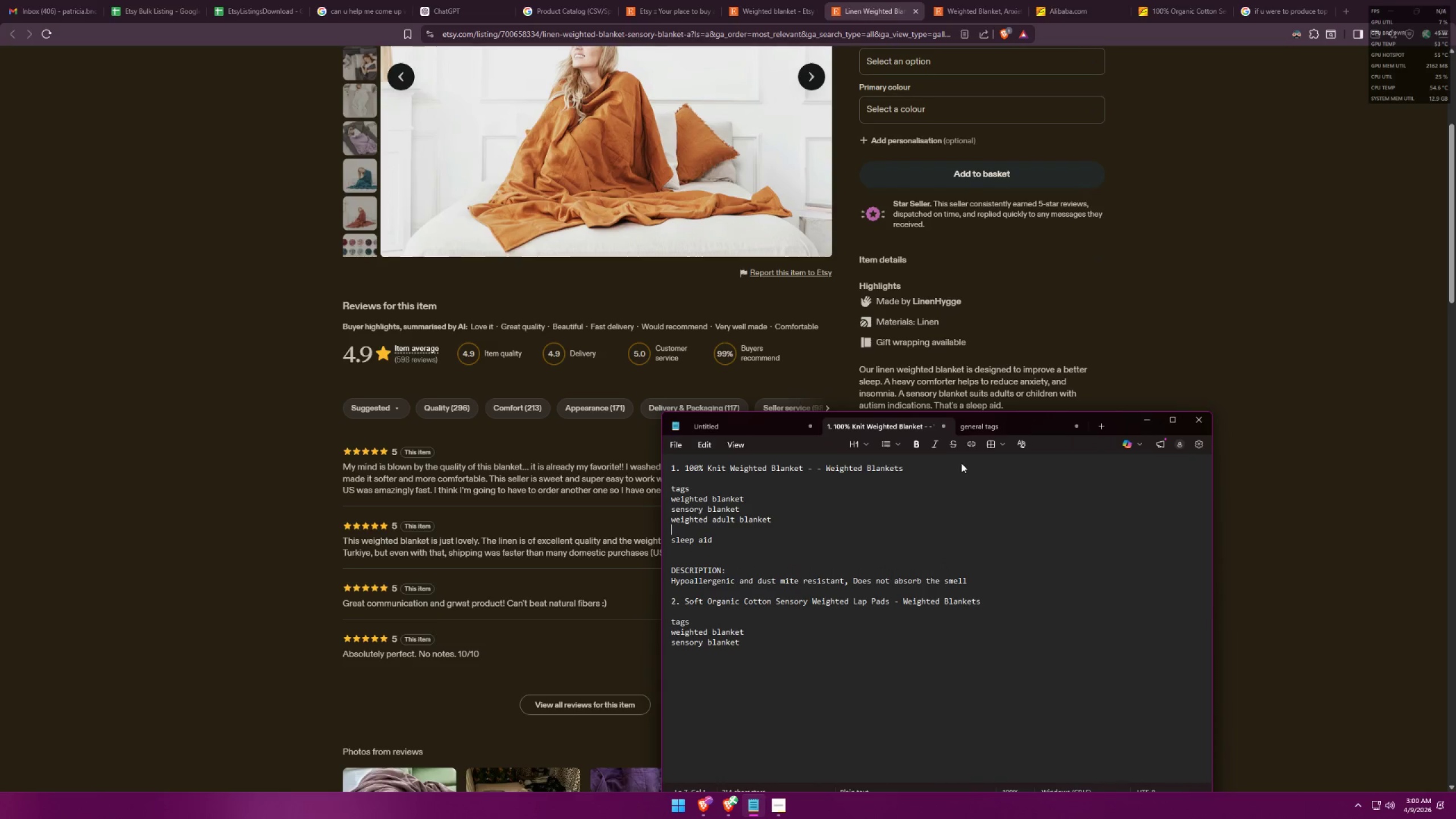 
type(heave)
key(Backspace)
type(y comforter)
 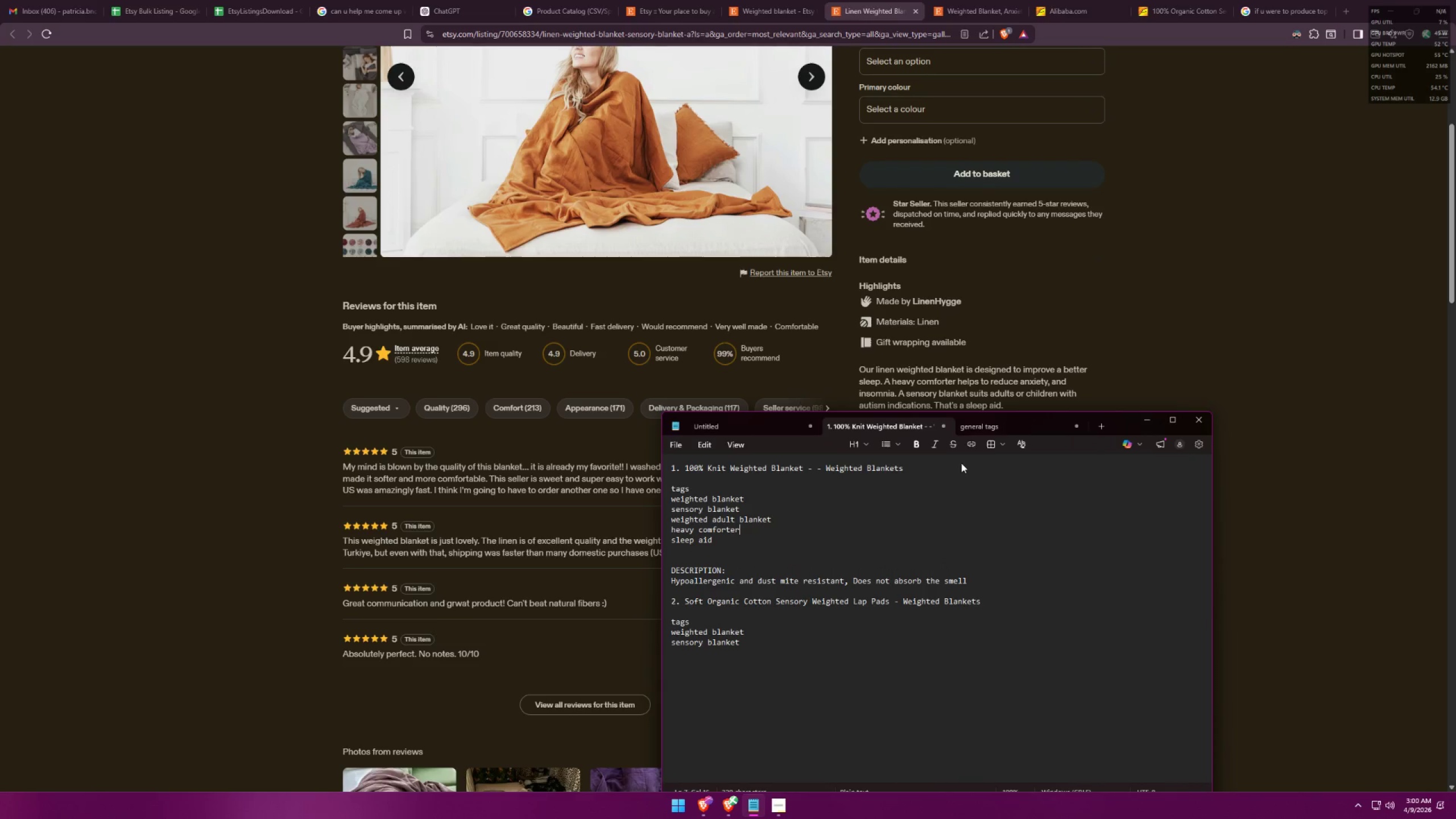 
key(Alt+AltLeft)
 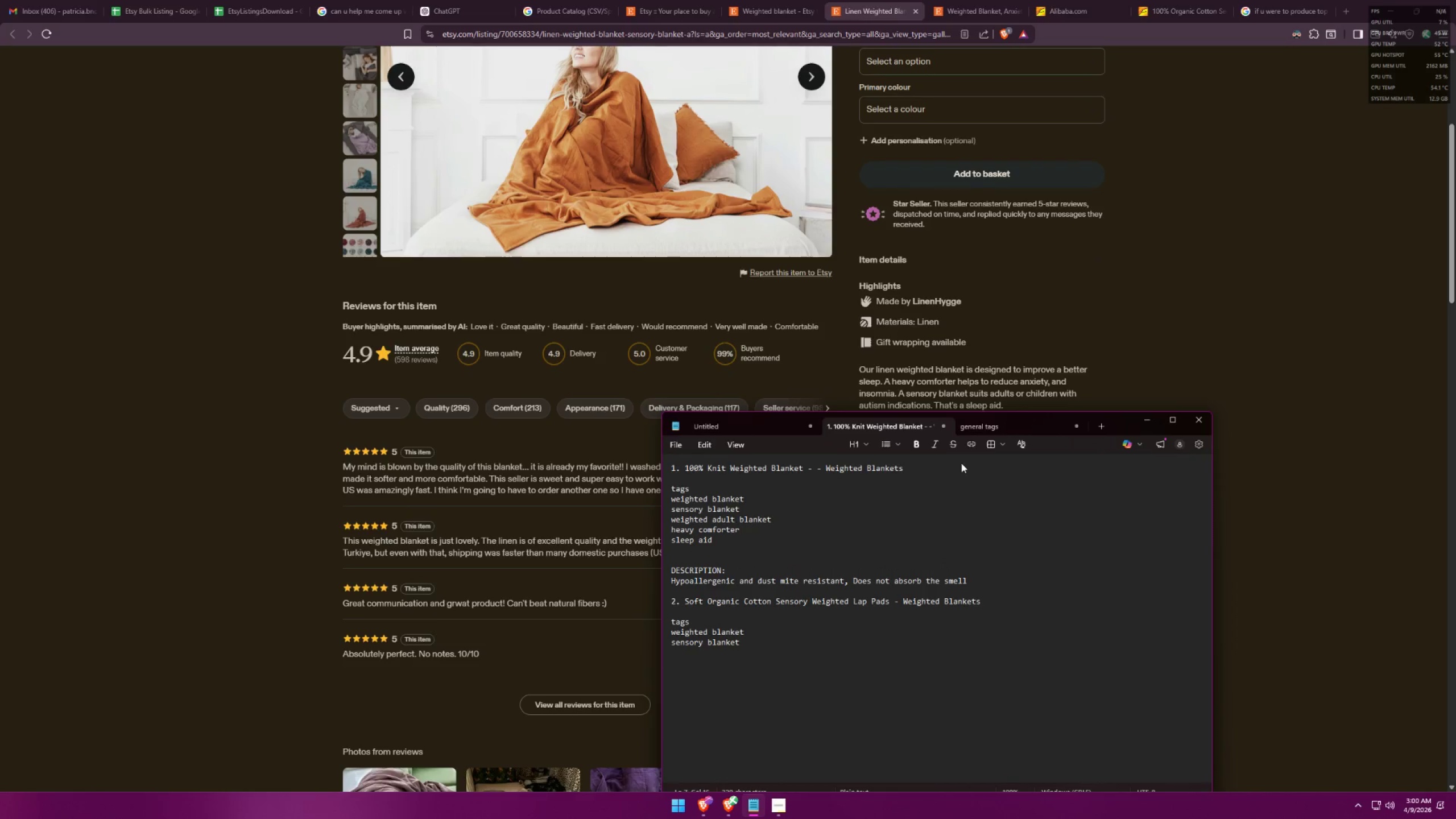 
key(Alt+Tab)
 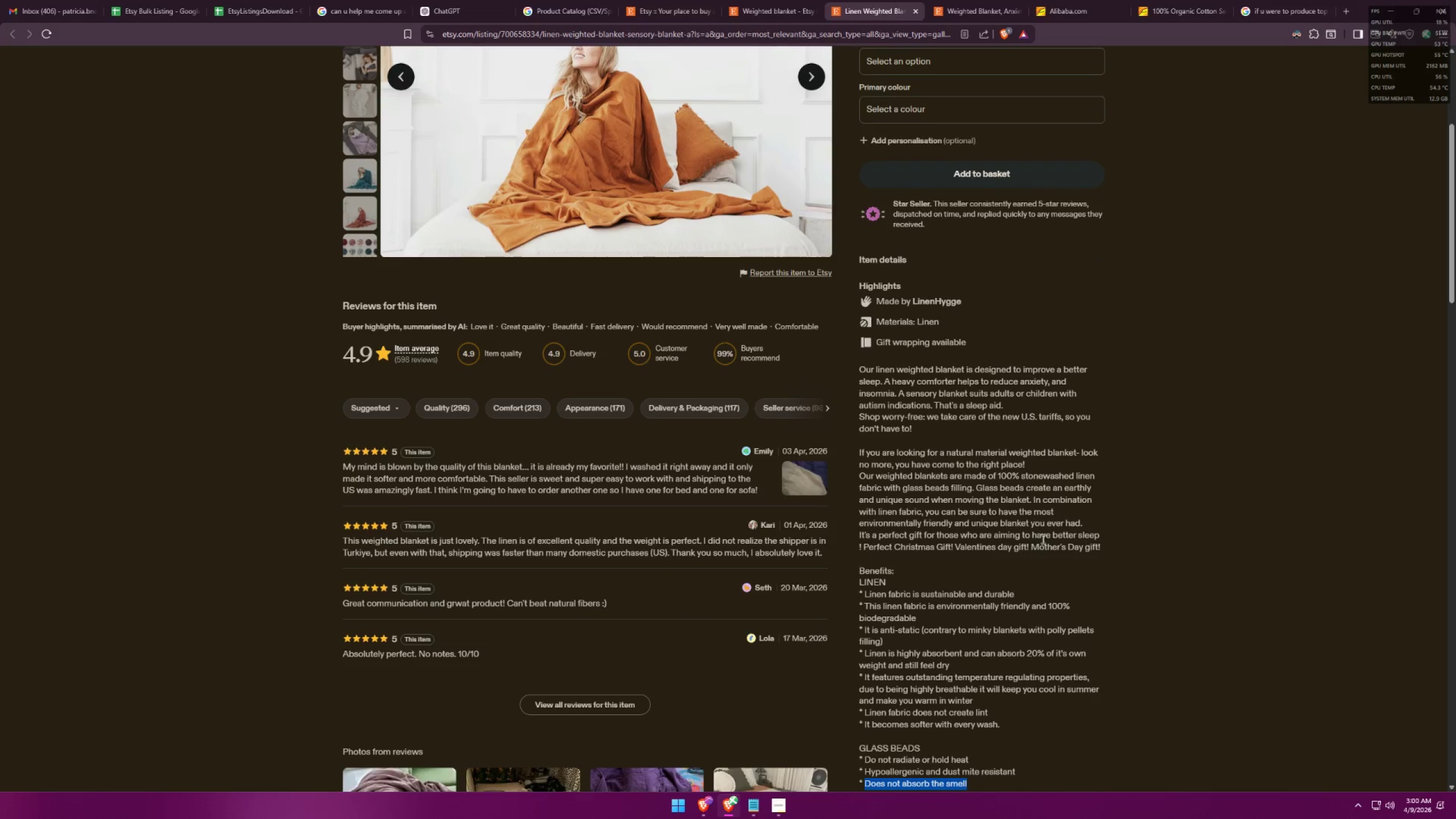 
scroll: coordinate [1098, 544], scroll_direction: down, amount: 8.0
 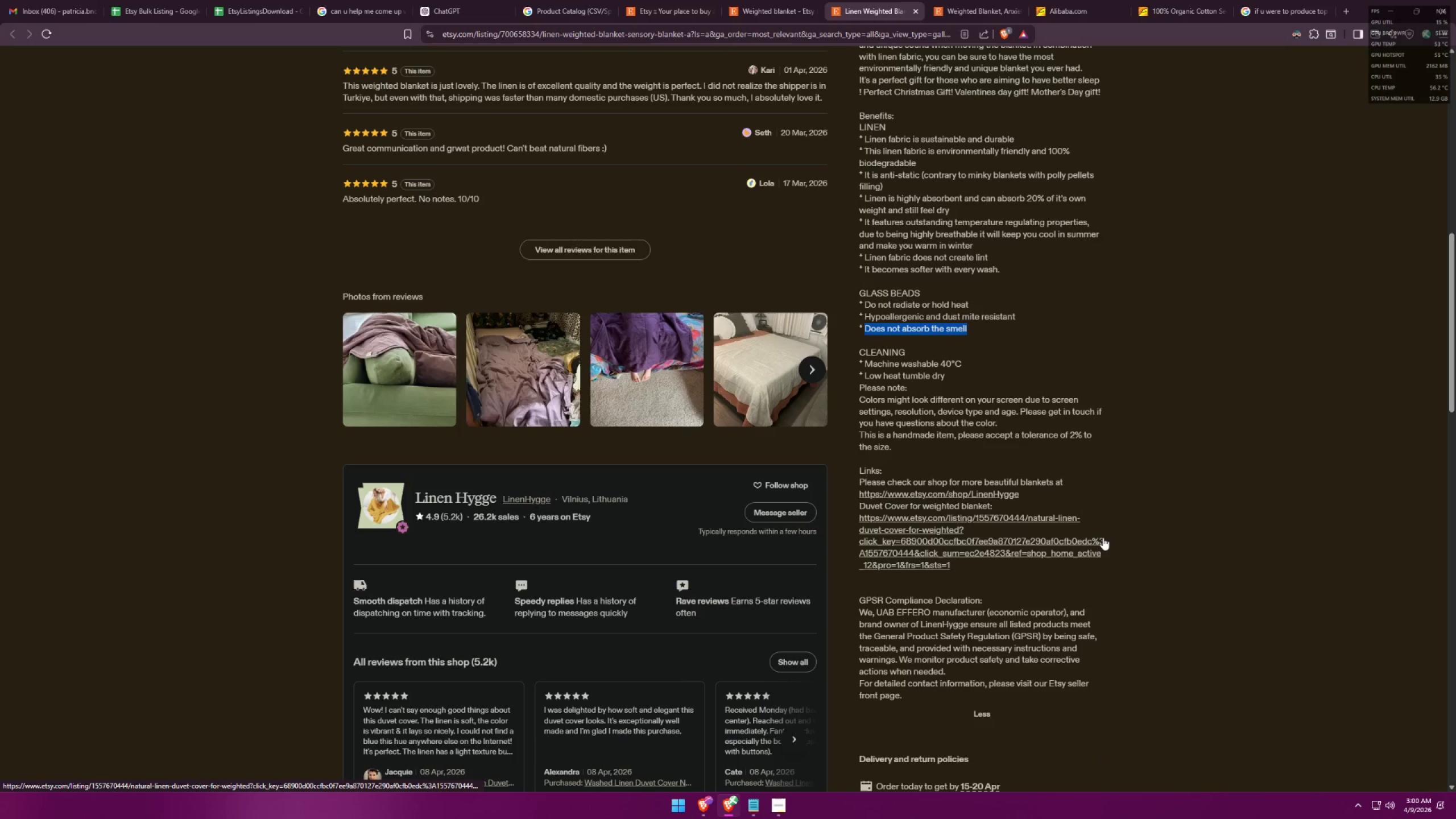 
scroll: coordinate [1137, 549], scroll_direction: up, amount: 5.0
 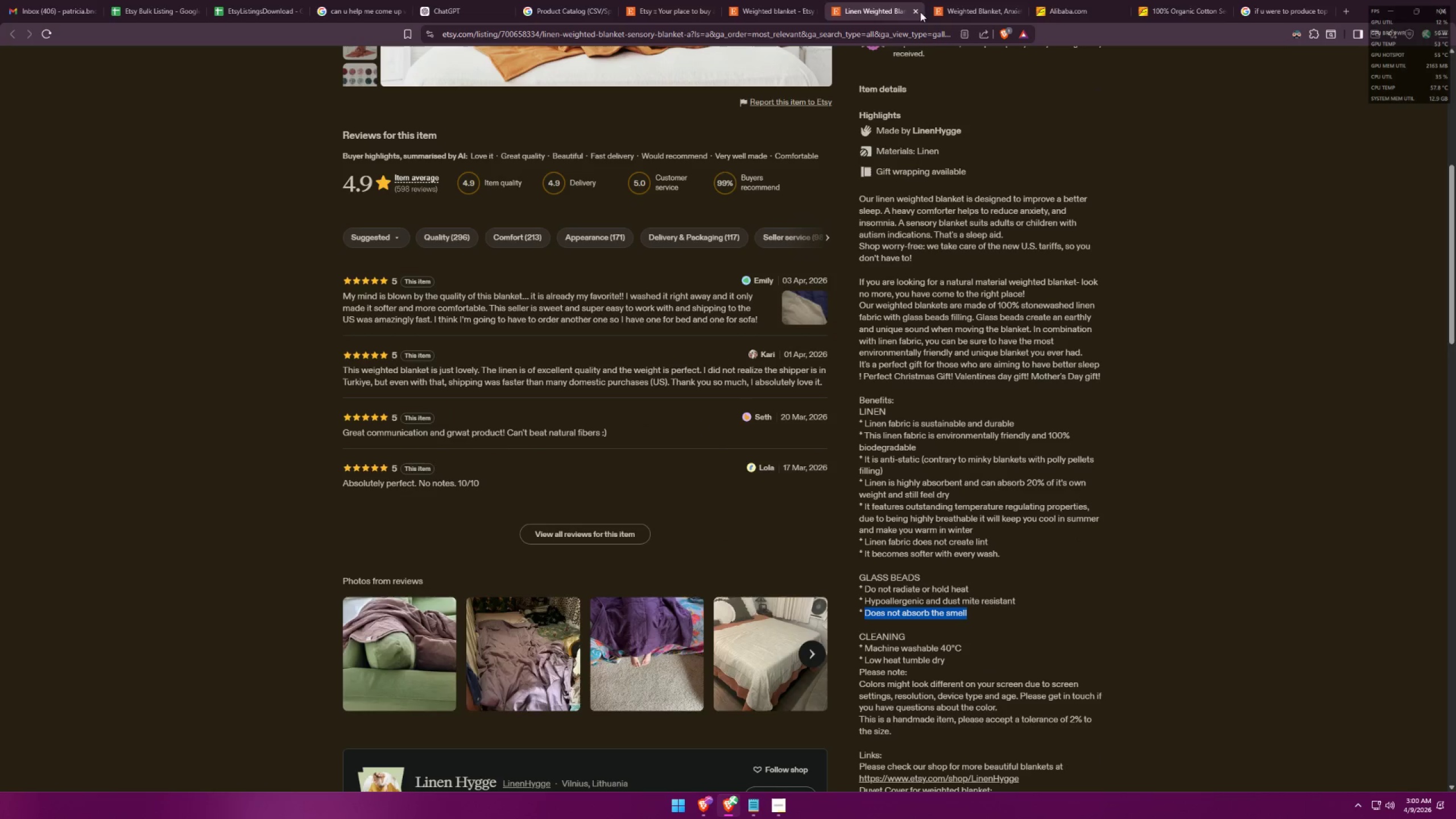 
left_click([916, 10])
 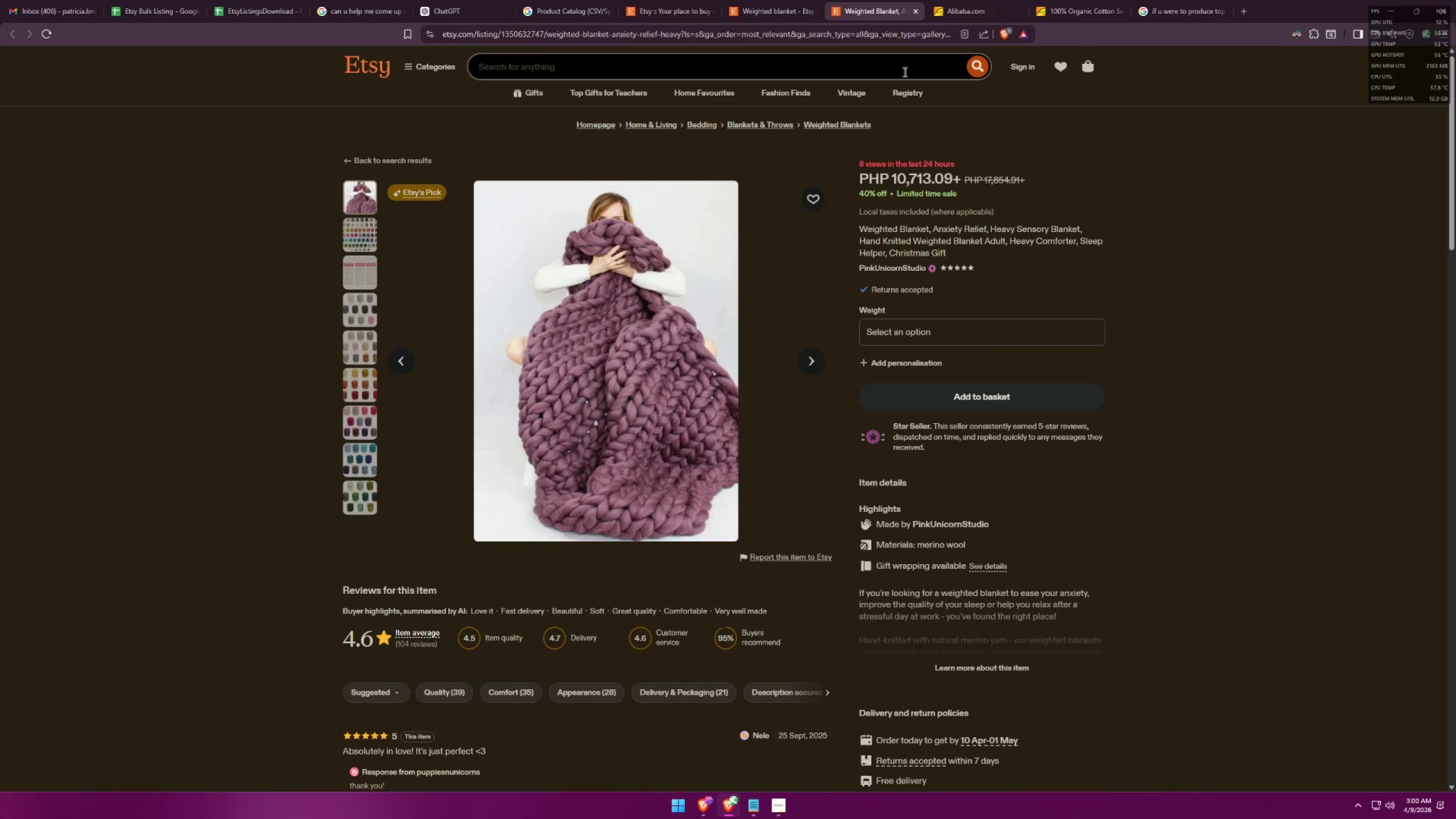 
left_click([995, 435])
 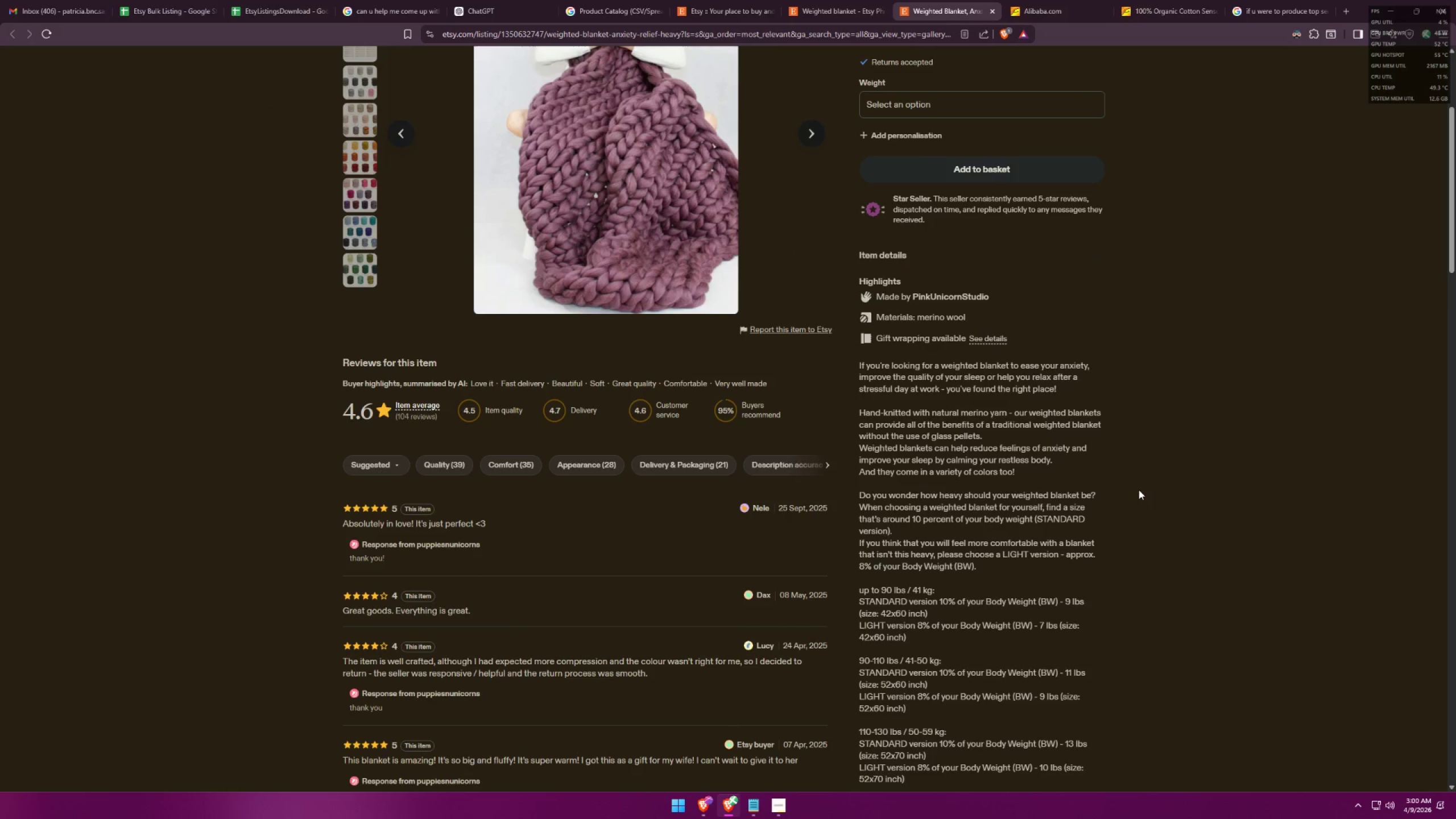 
scroll: coordinate [1032, 388], scroll_direction: down, amount: 4.0
 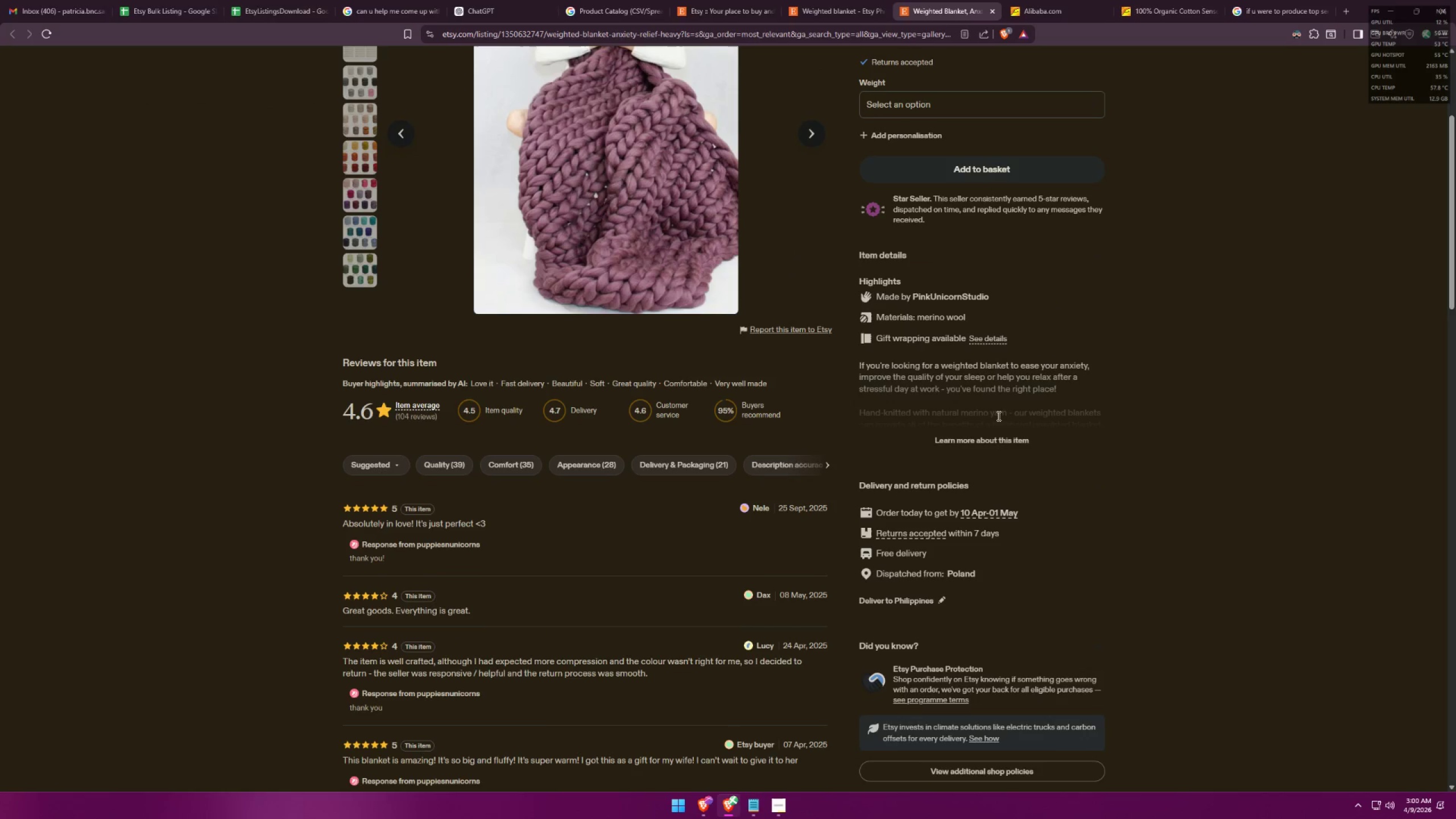 
wait(6.29)
 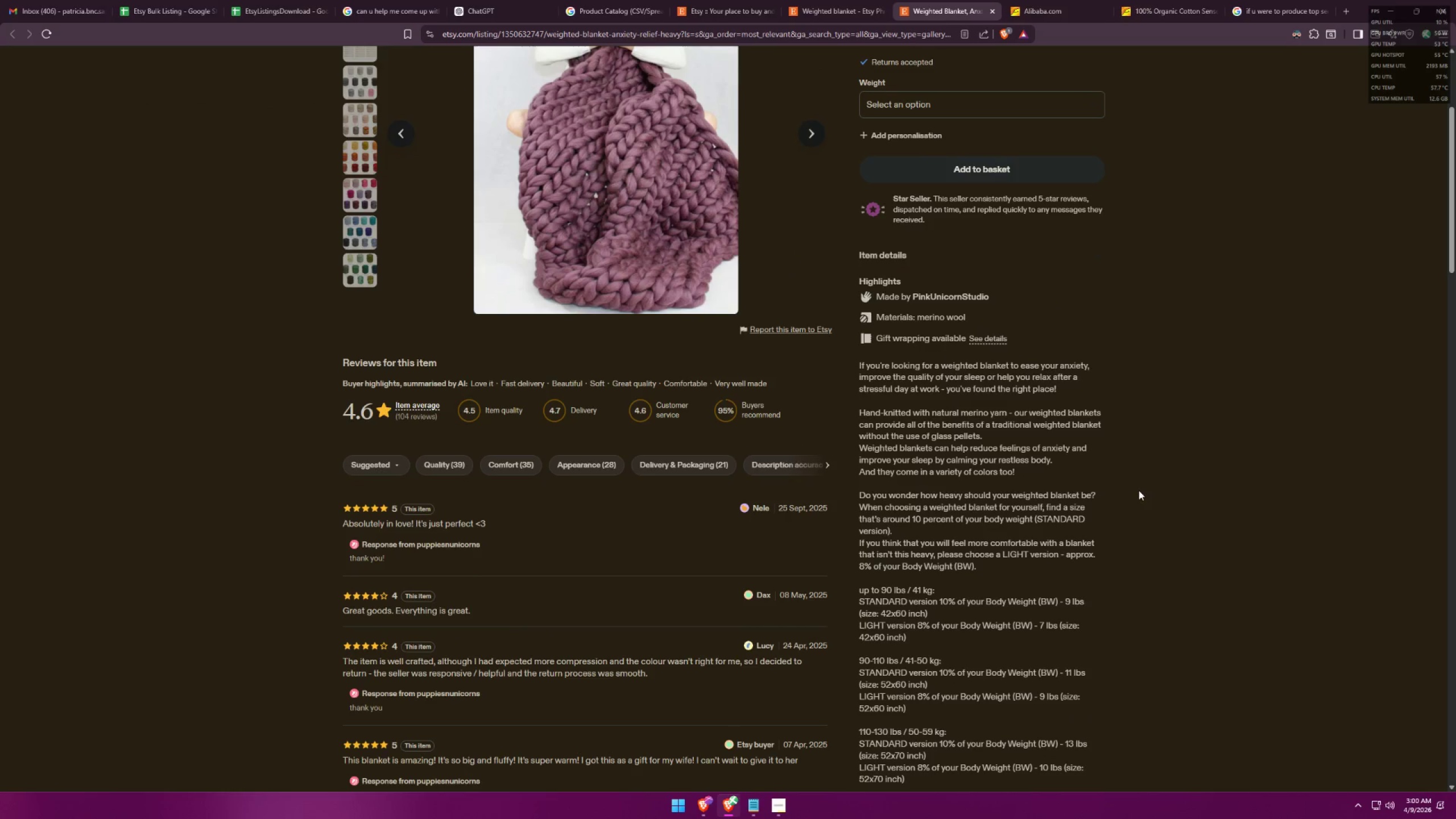 
scroll: coordinate [1136, 493], scroll_direction: down, amount: 12.0
 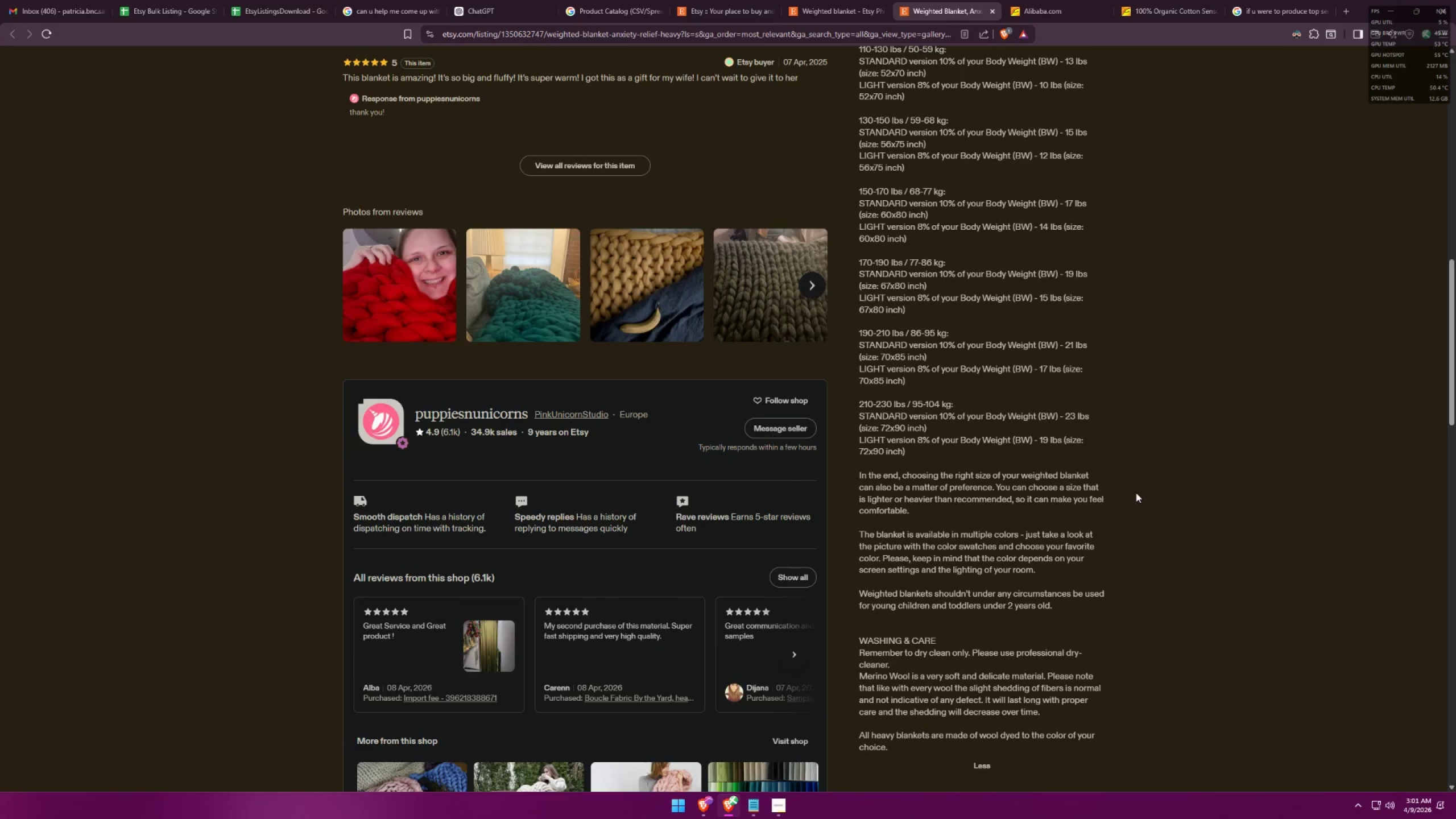 
scroll: coordinate [1139, 505], scroll_direction: up, amount: 15.0
 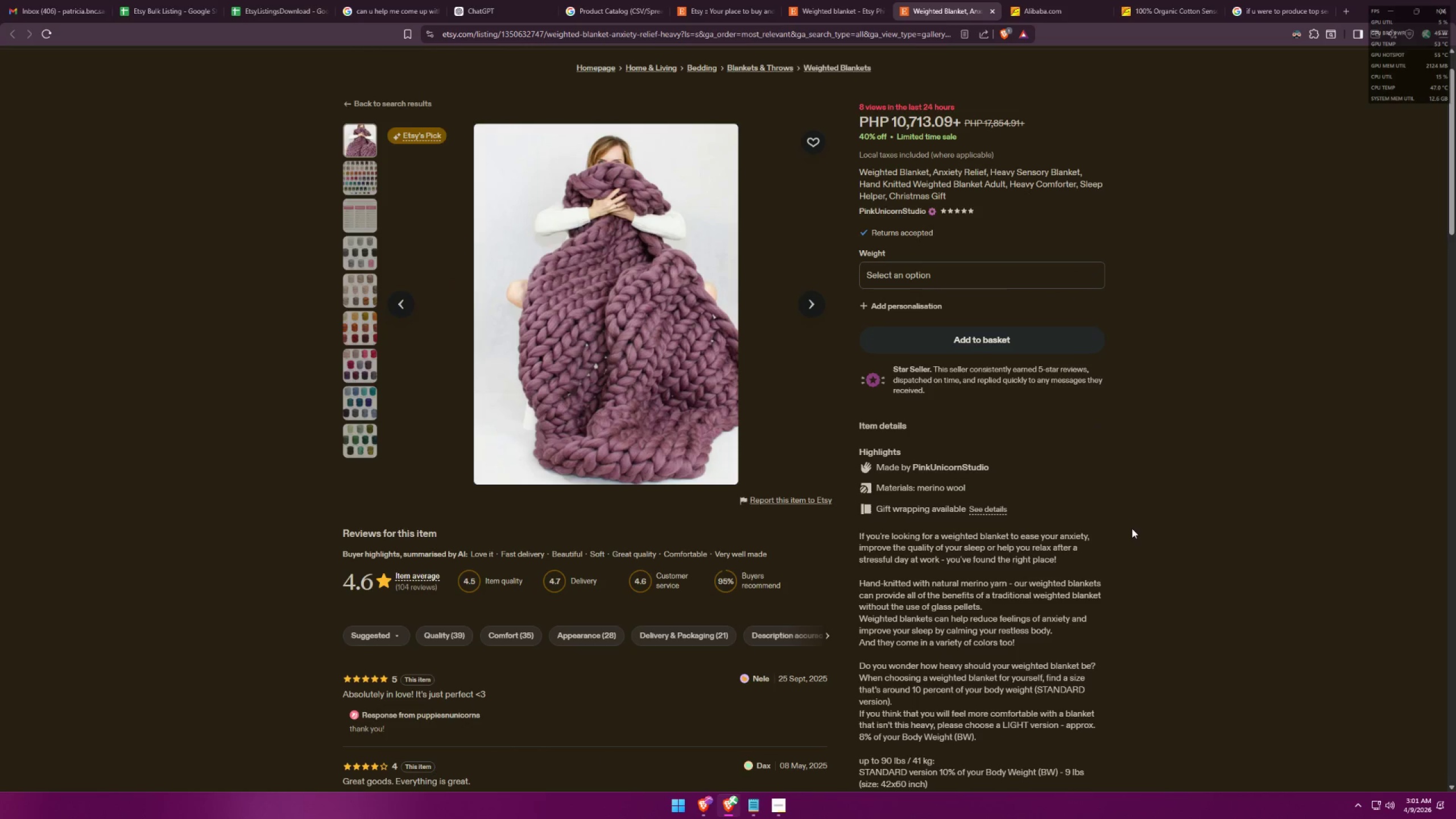 
key(Alt+AltLeft)
 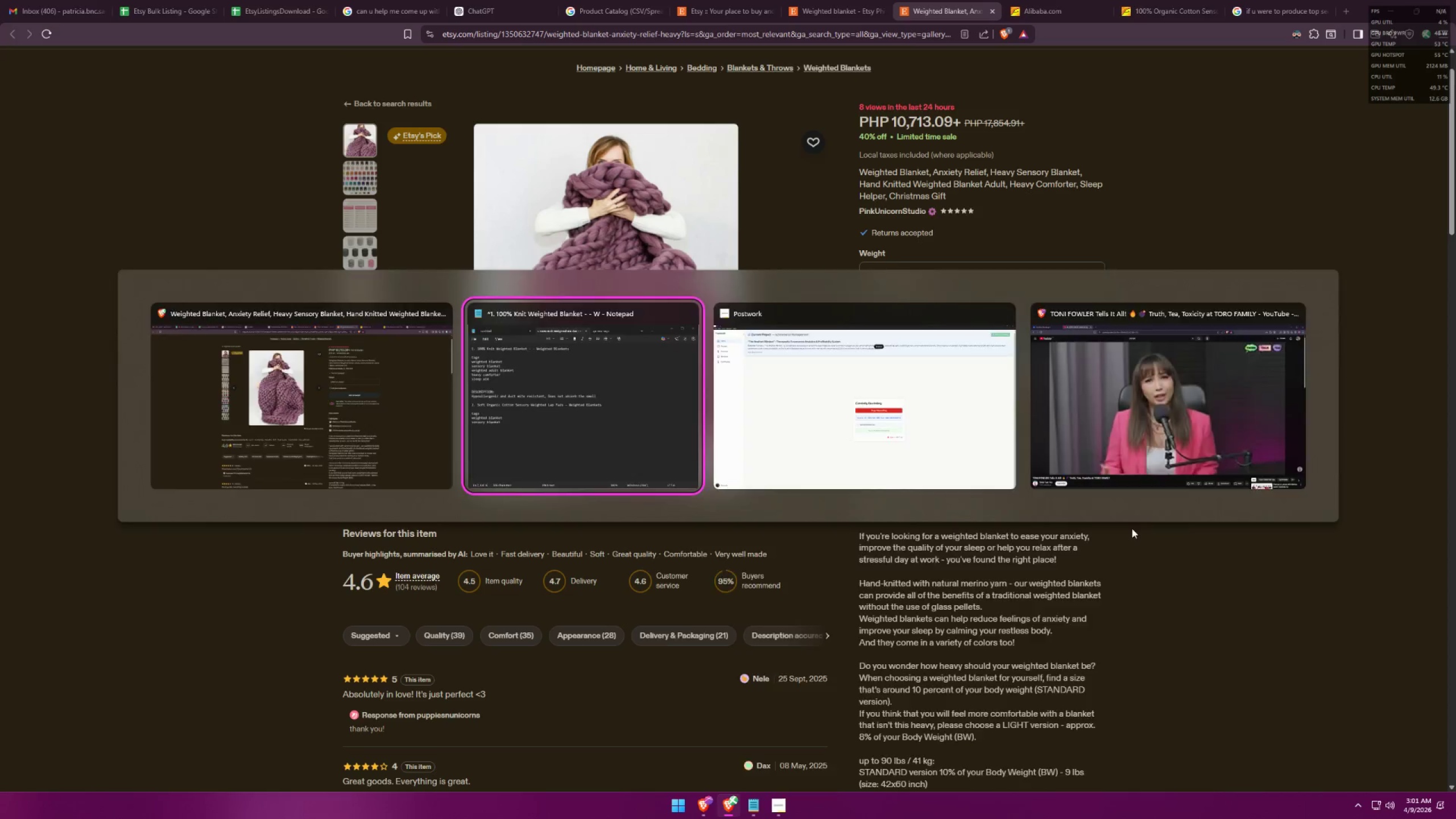 
key(Alt+Tab)
 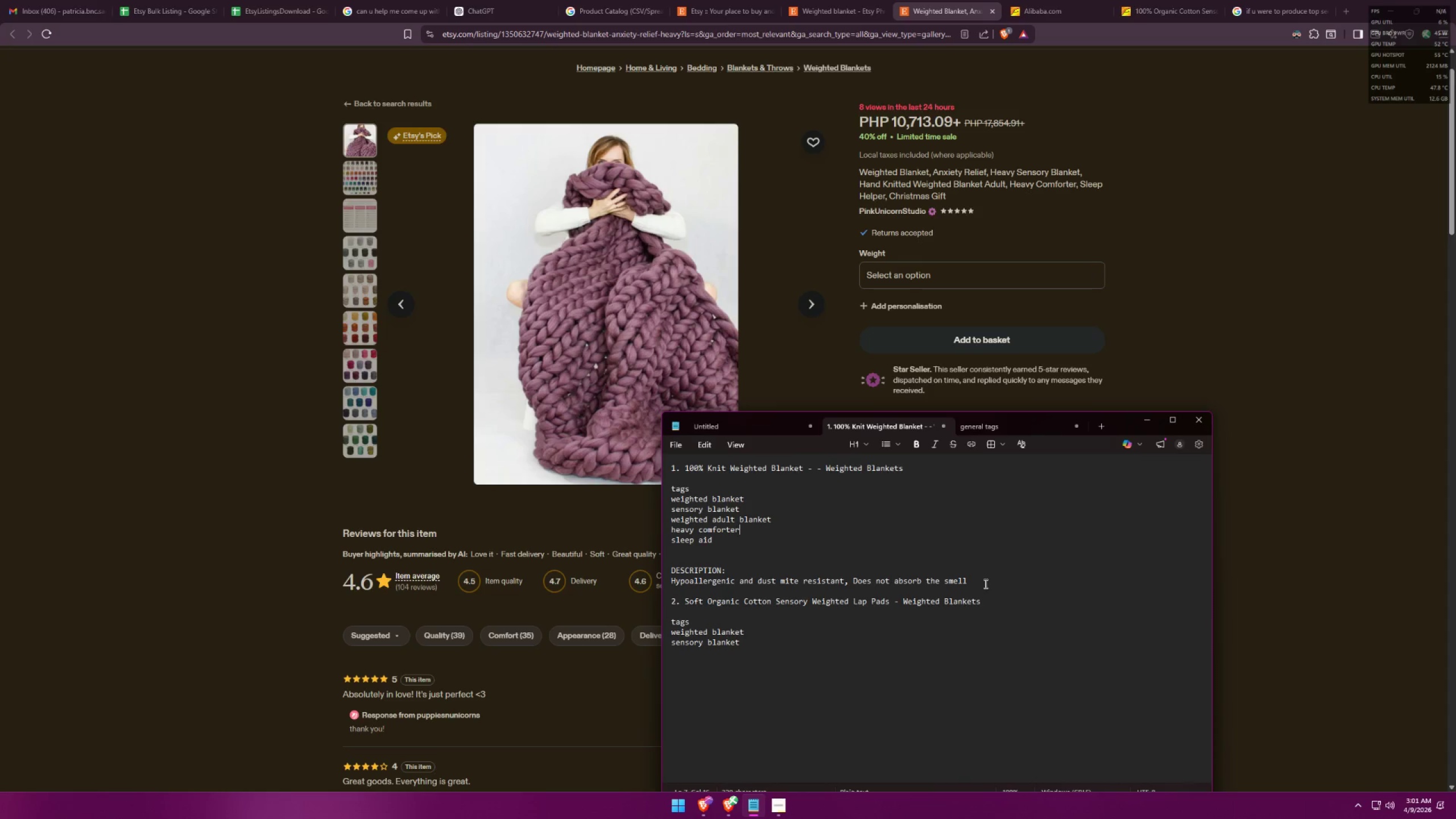 
left_click([672, 584])
 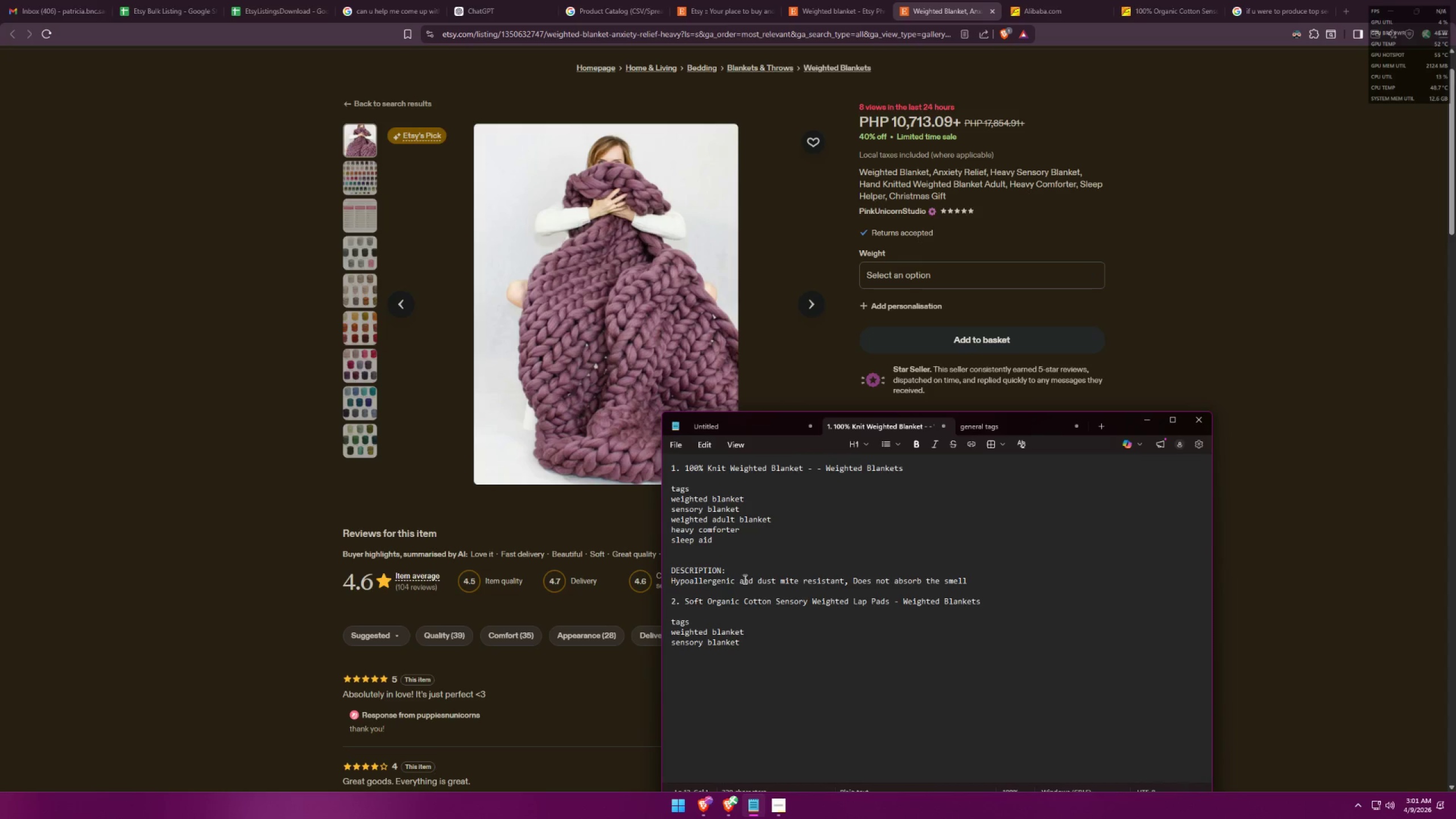 
type(improve quality of your sleep, )
 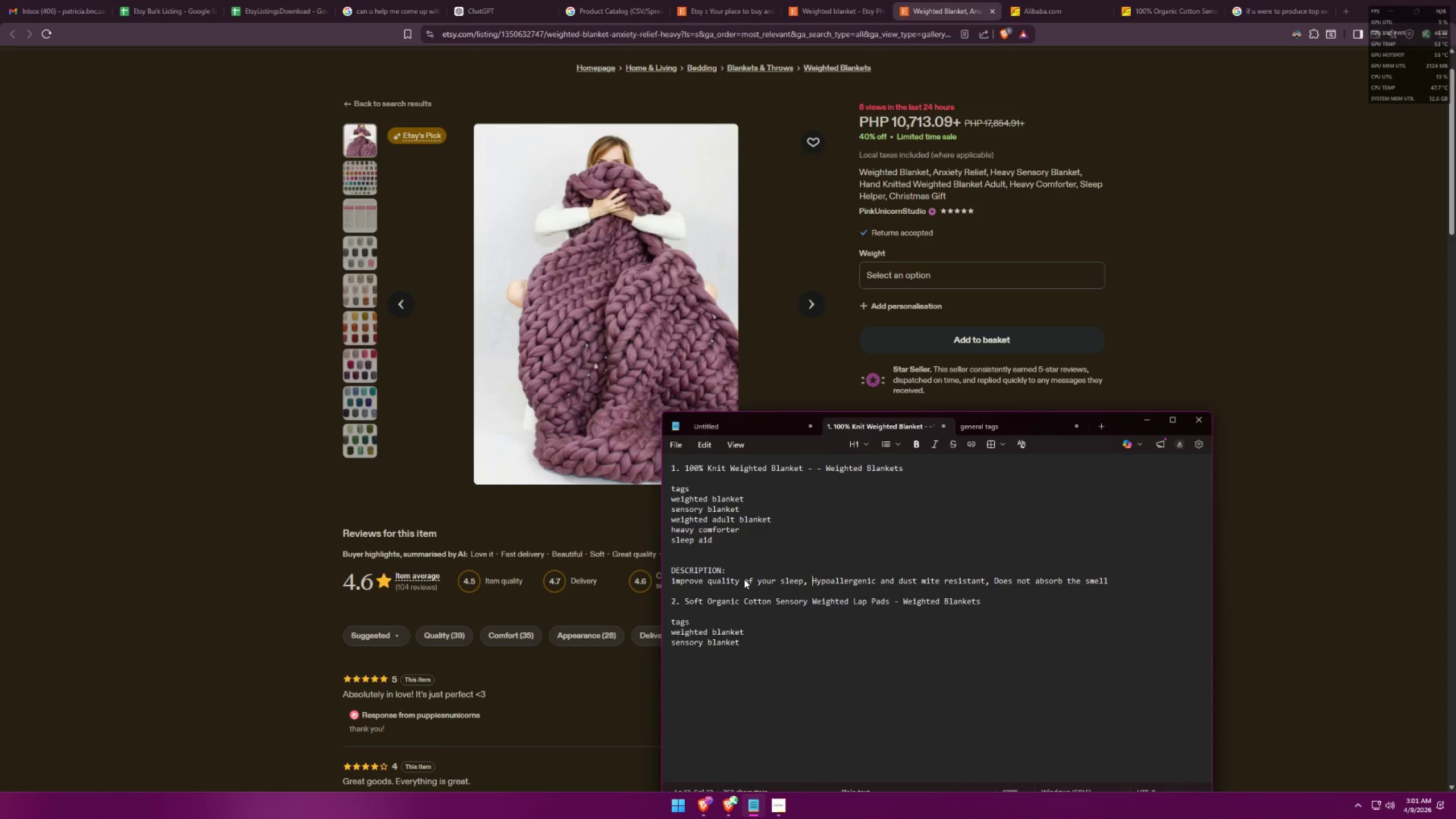 
key(Alt+AltLeft)
 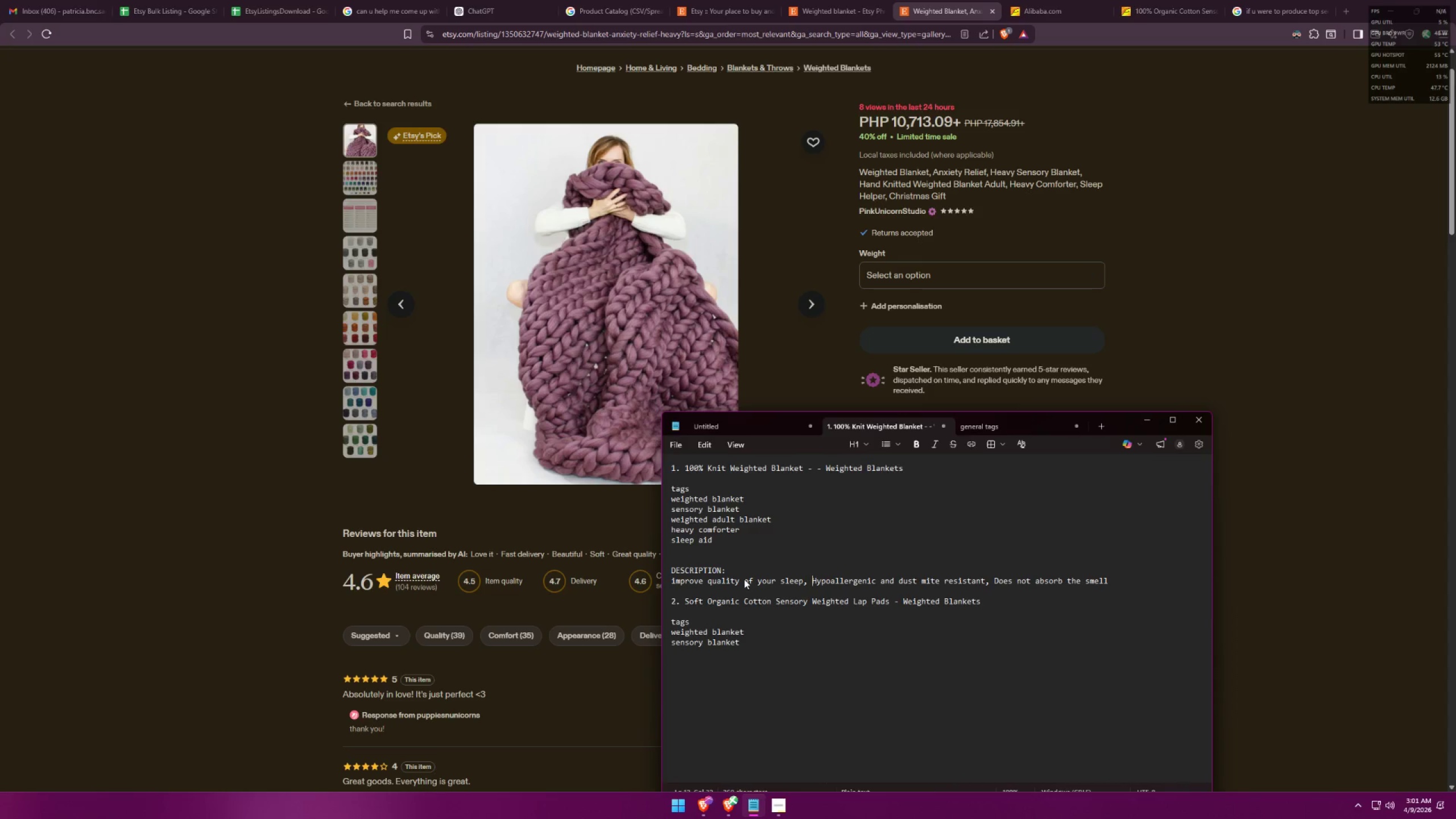 
key(Alt+Tab)
 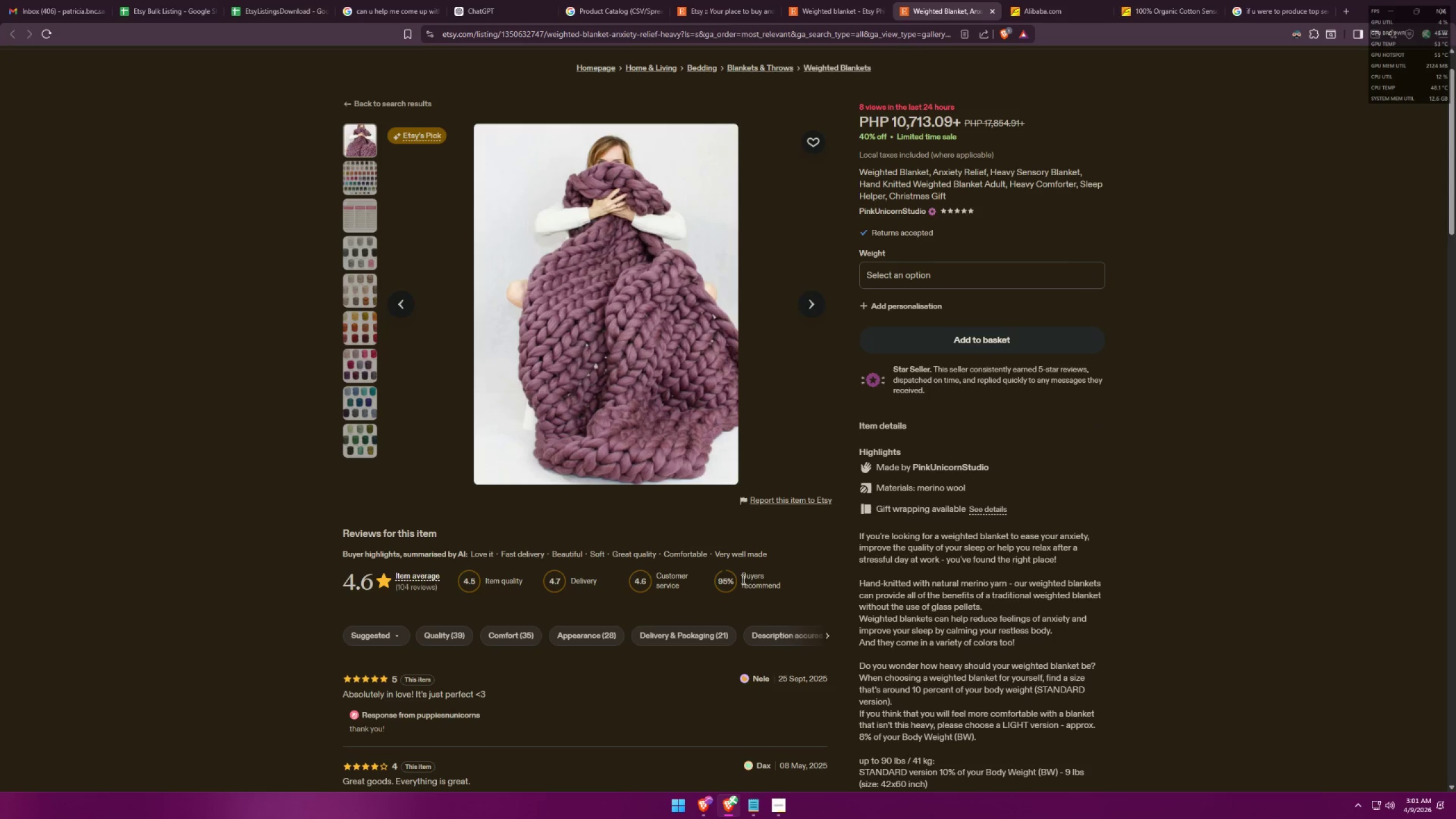 
wait(5.17)
 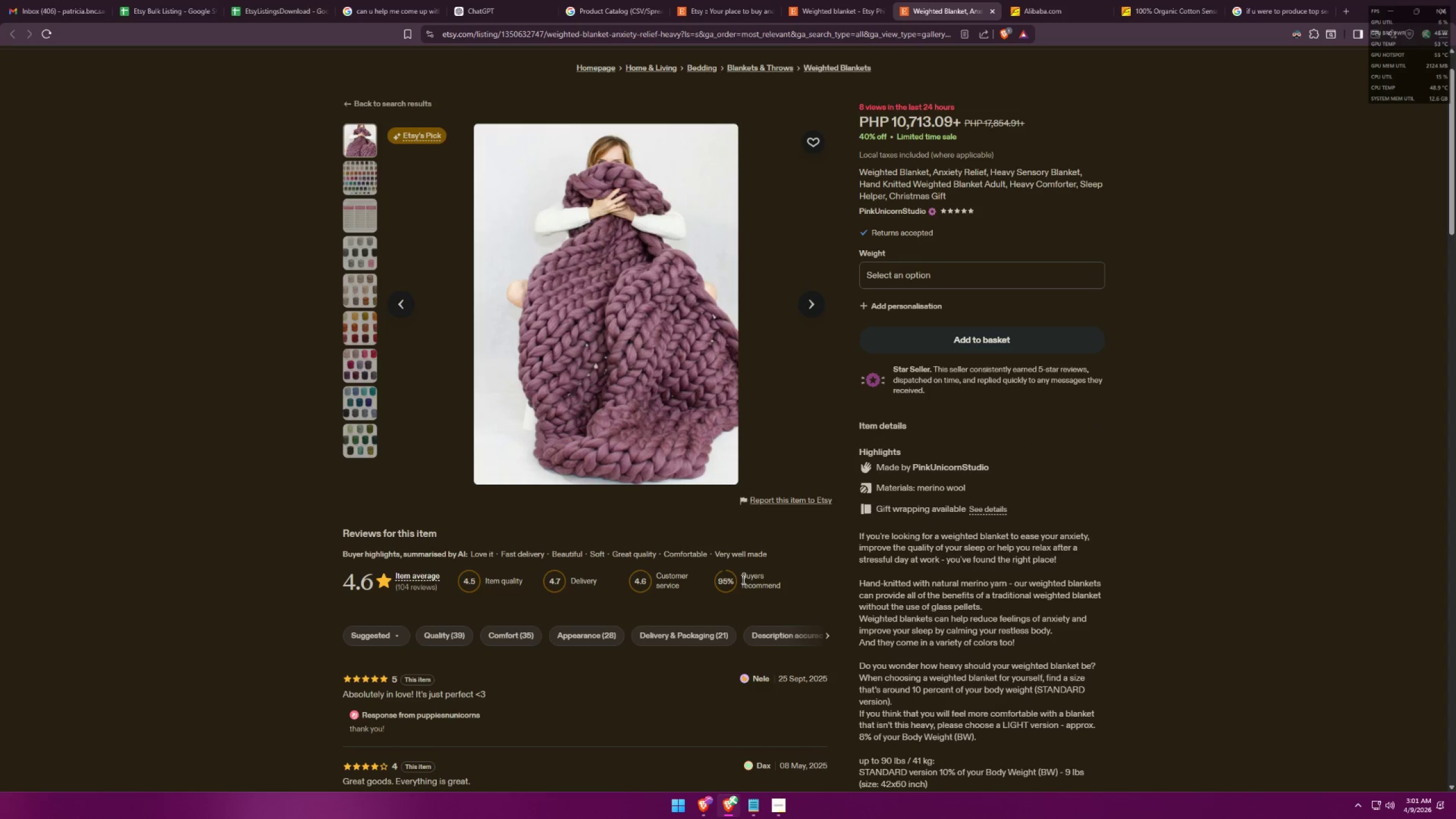 
key(Alt+AltLeft)
 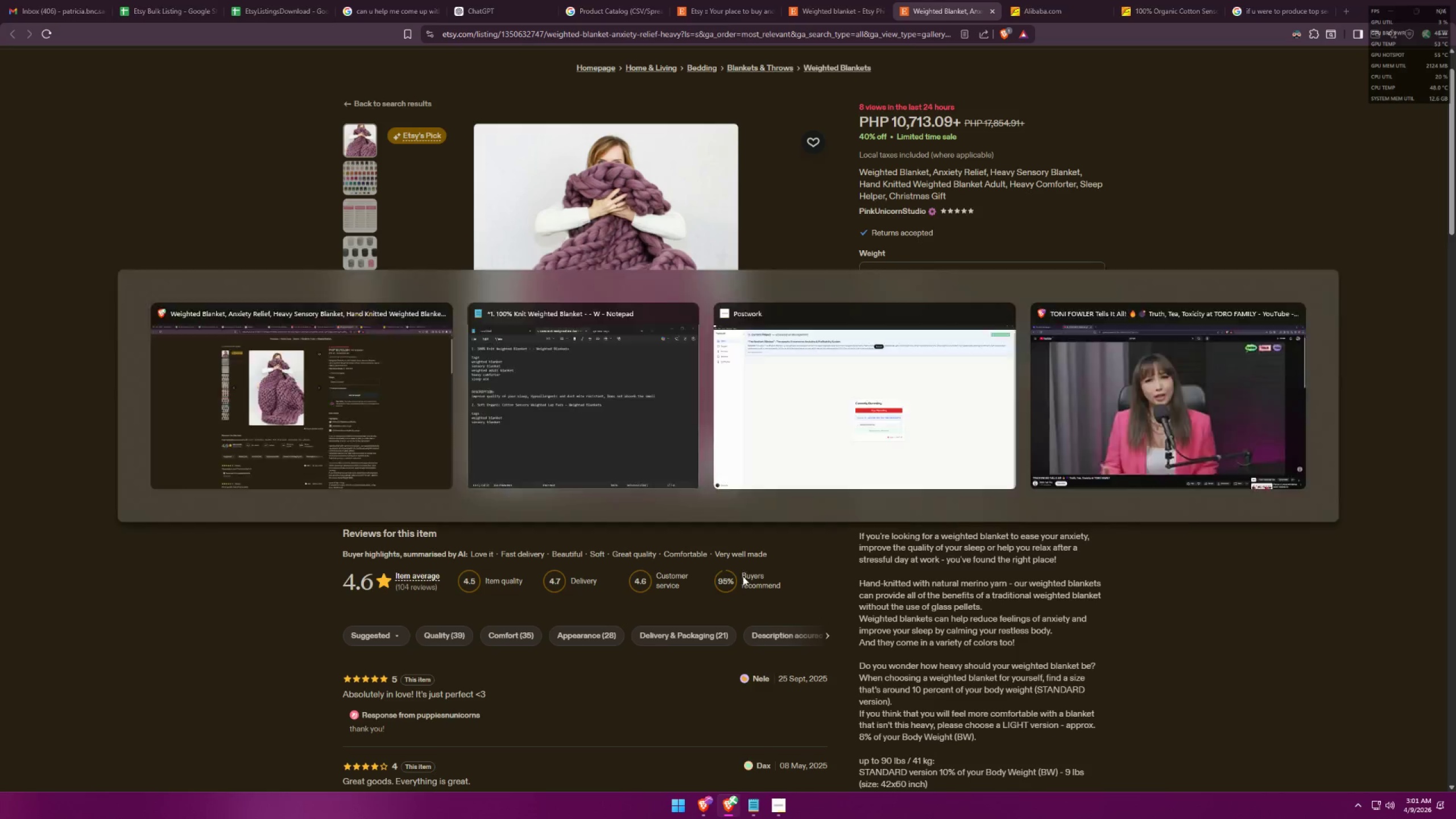 
key(Alt+Tab)
 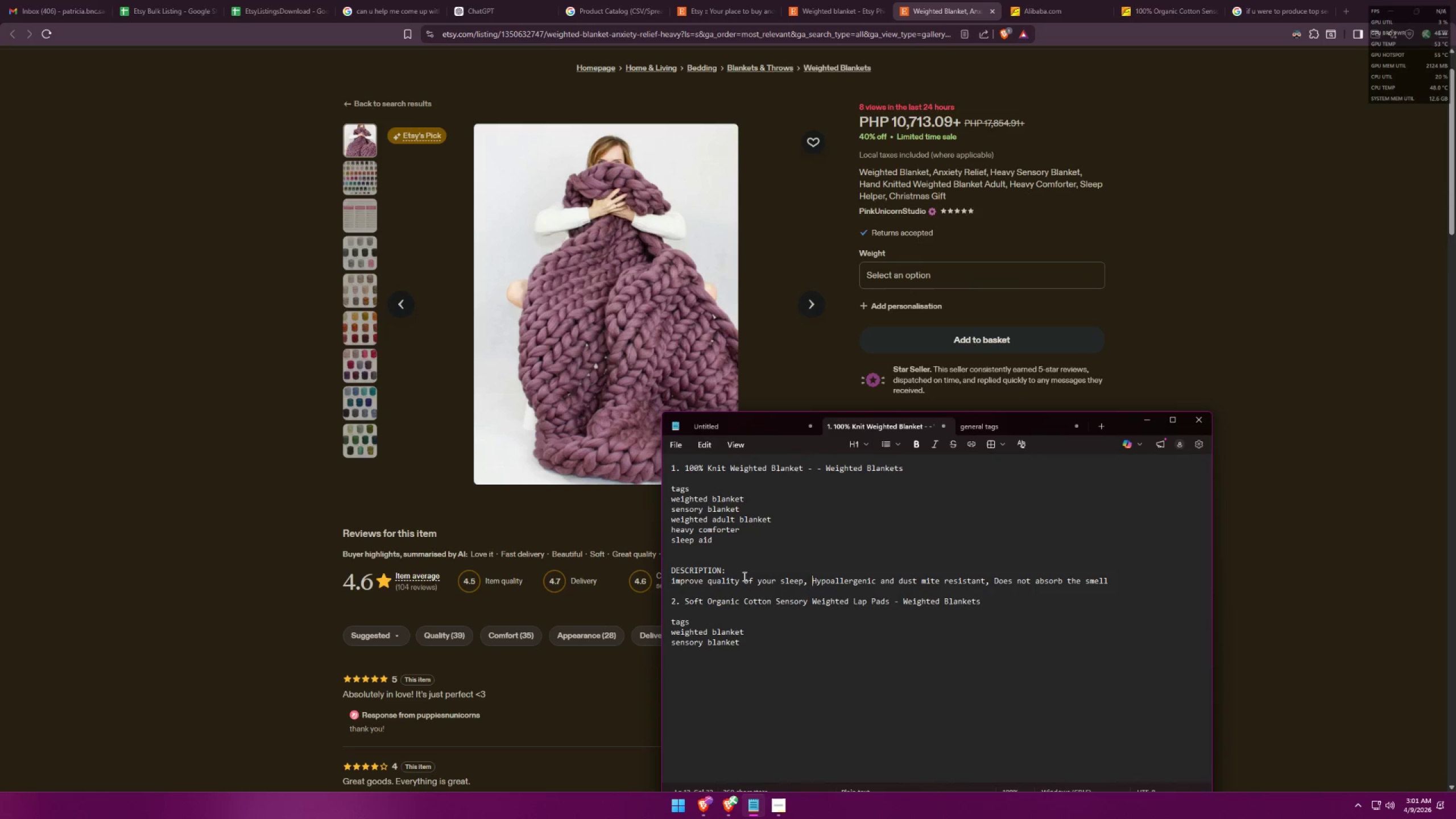 
type(ease anxiety/stress, )
 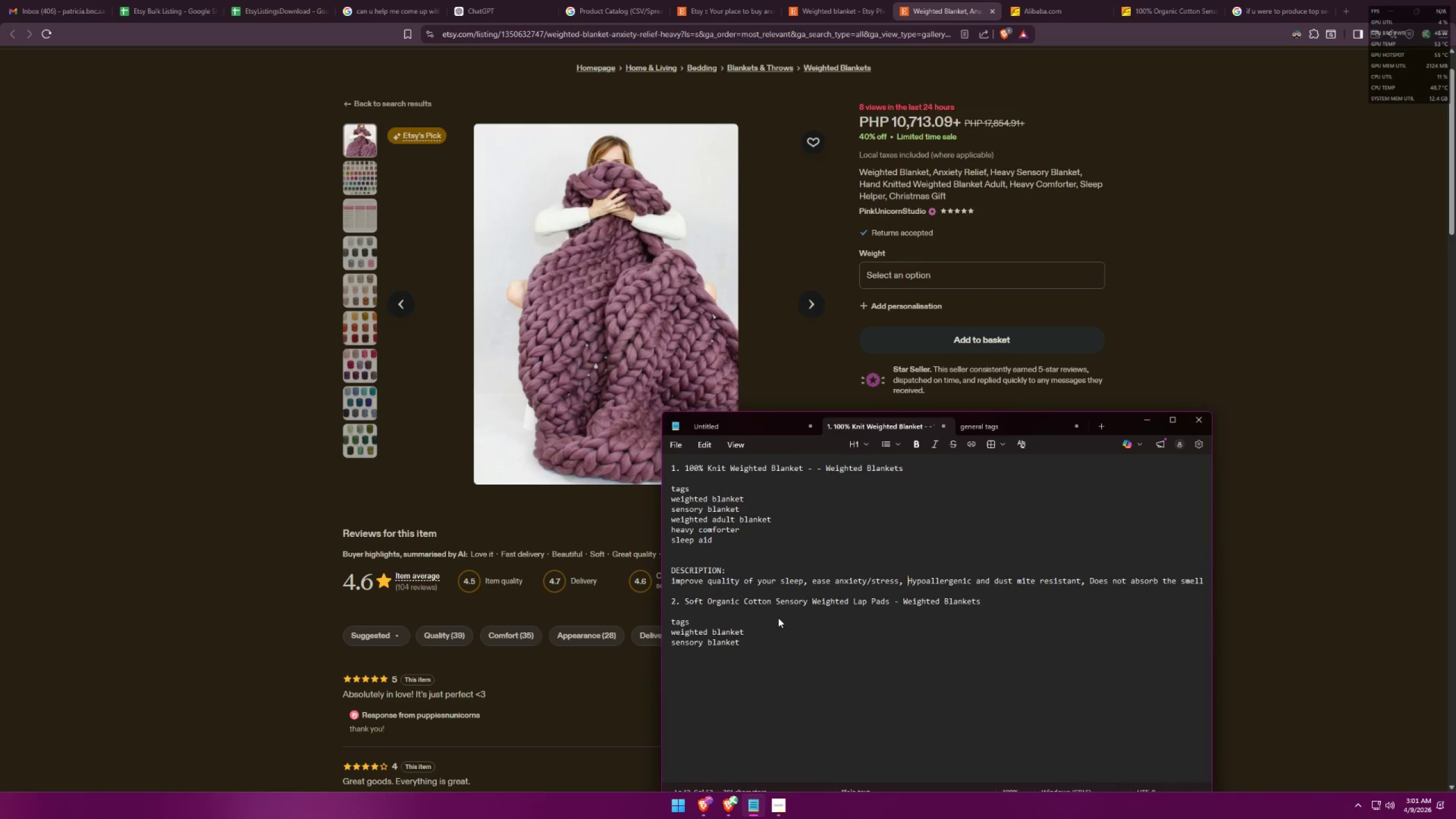 
key(Alt+AltLeft)
 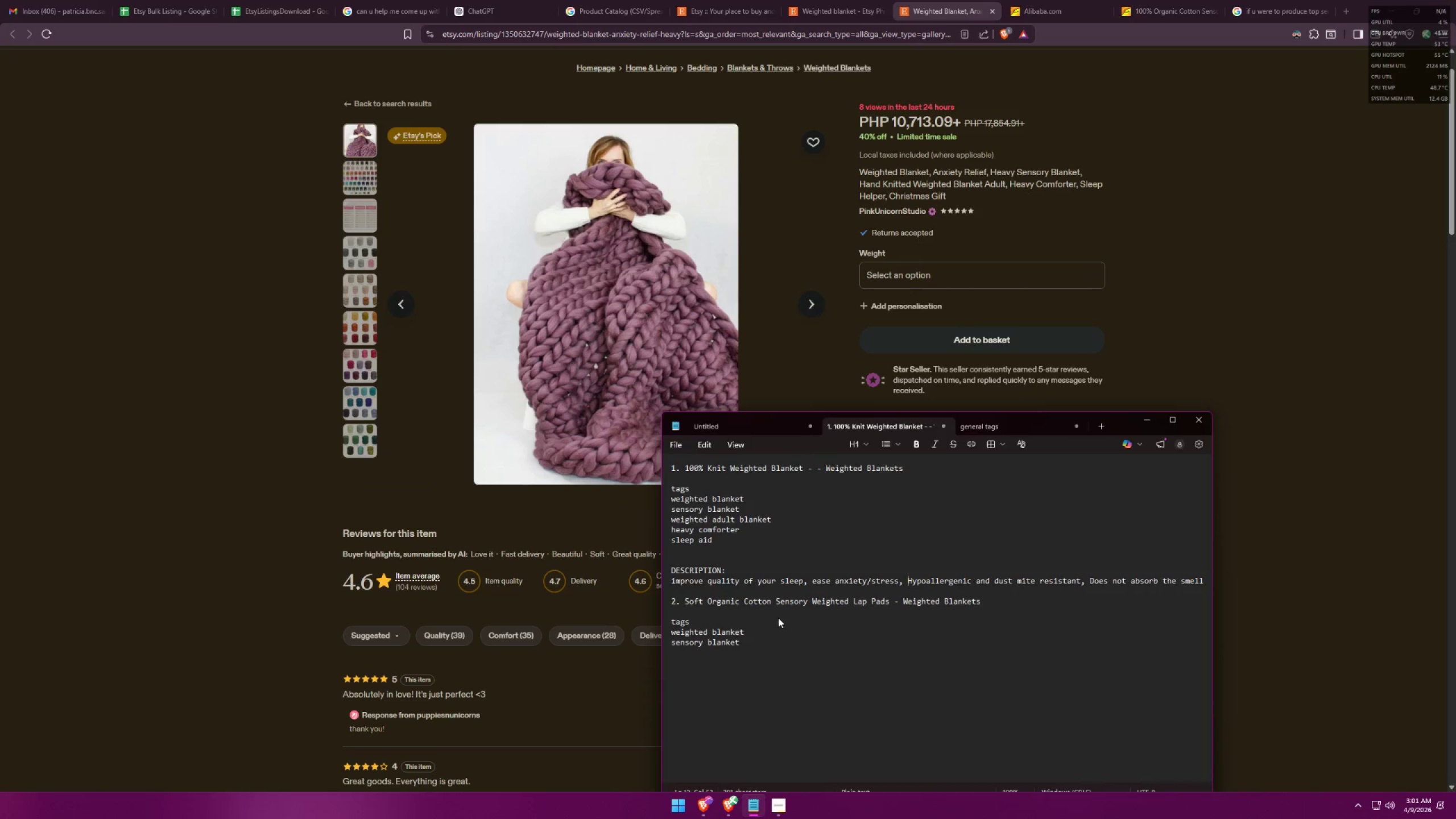 
key(Alt+Tab)
 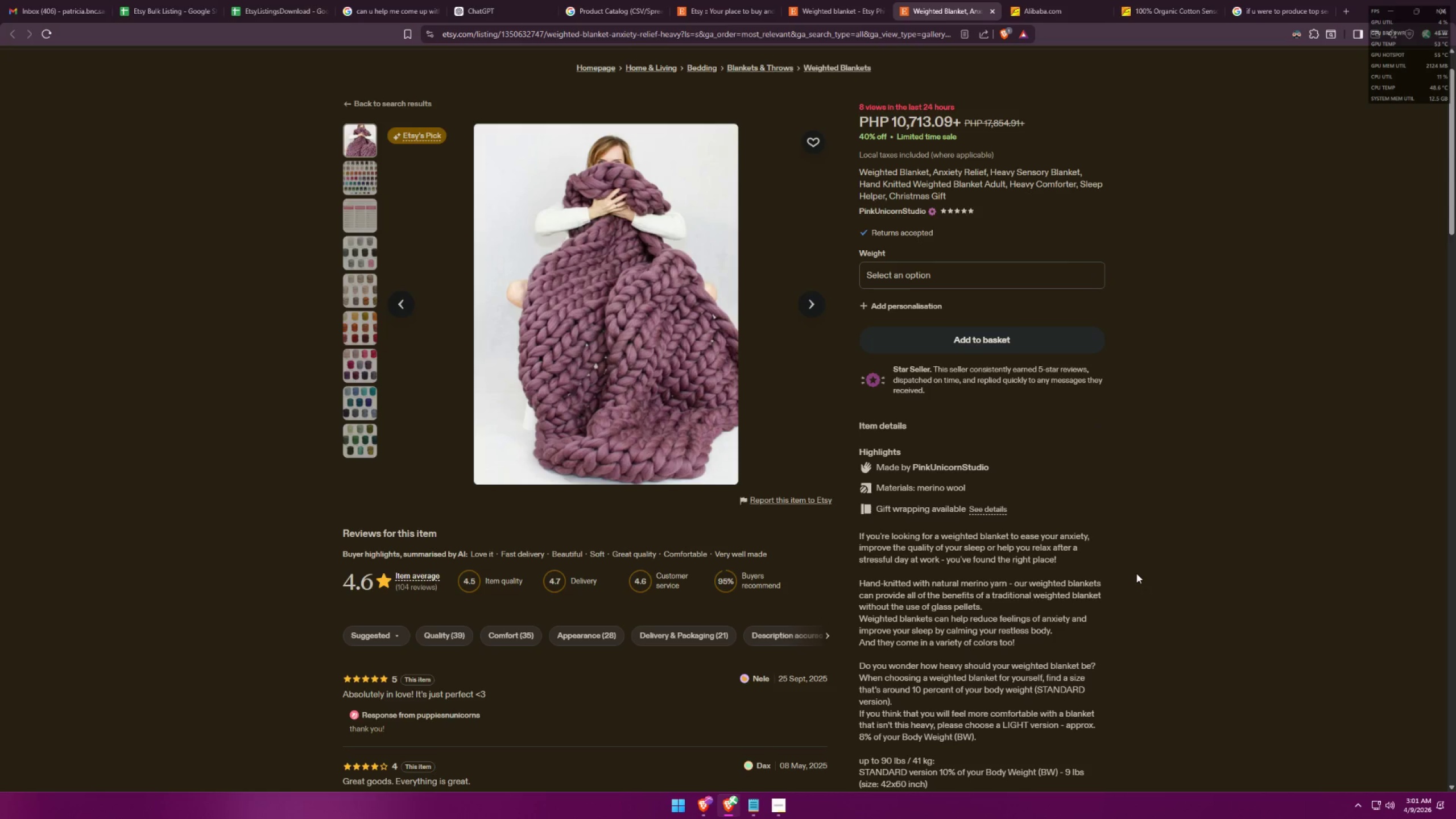 
wait(6.29)
 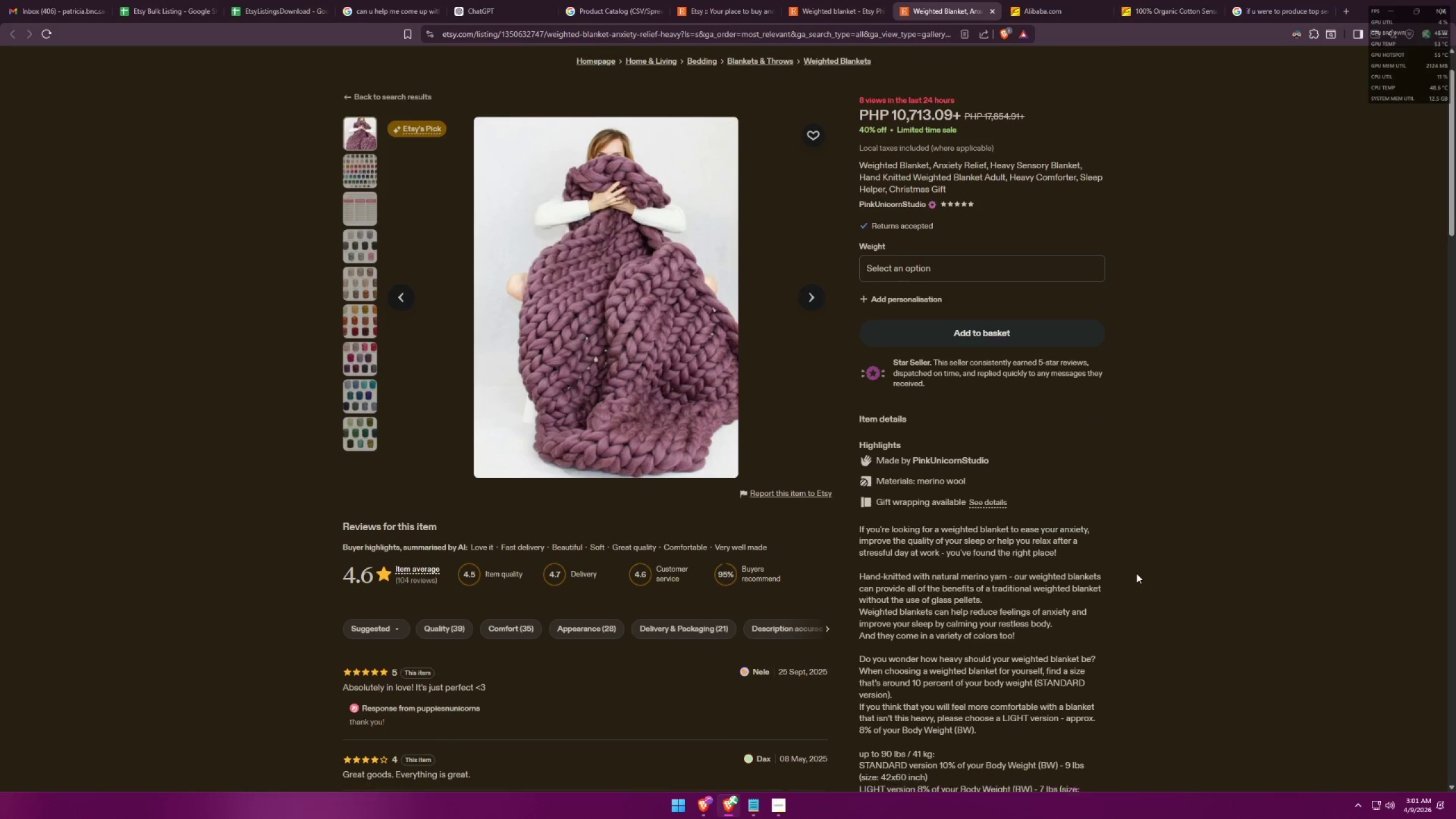 
key(Alt+AltLeft)
 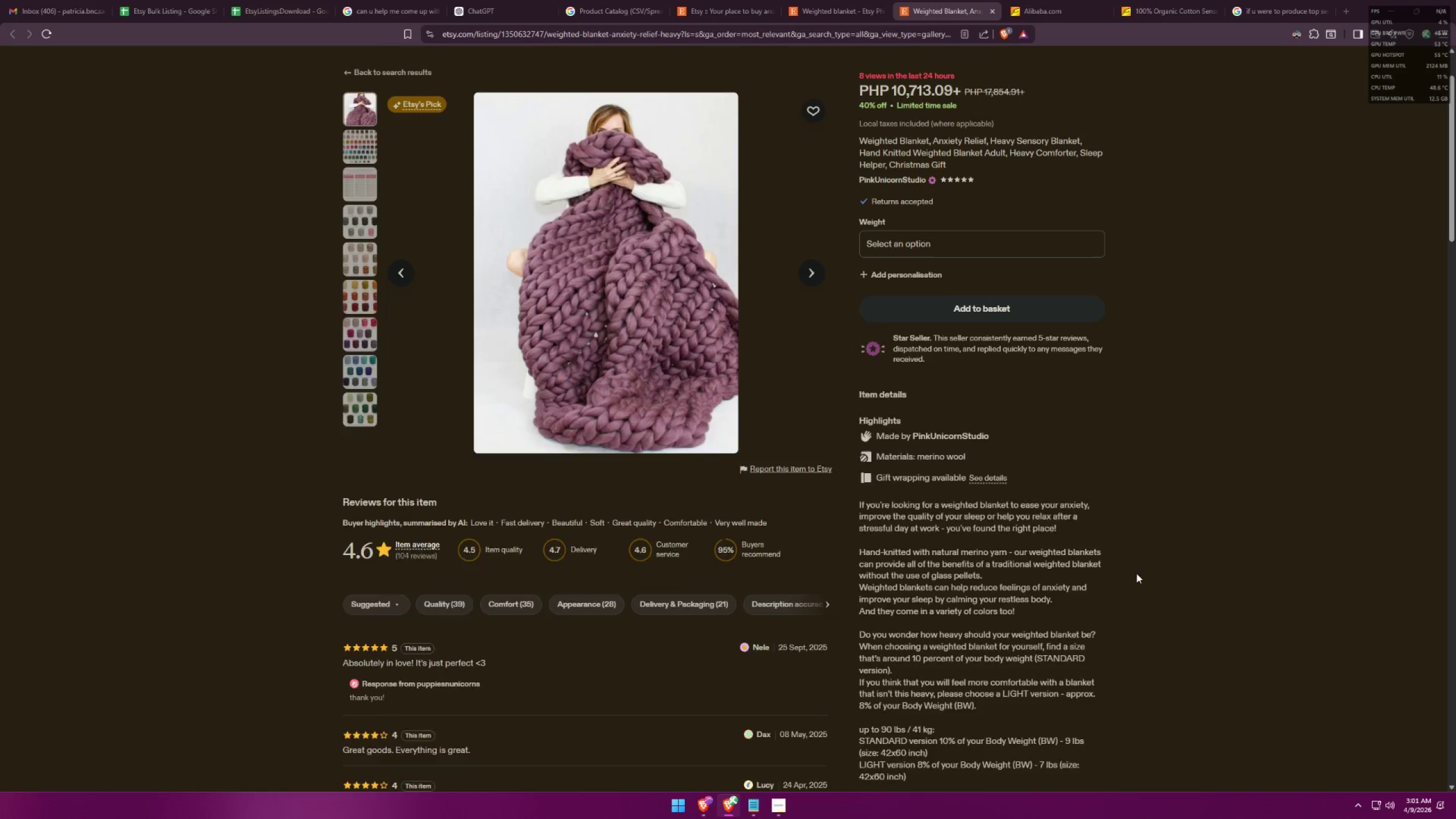 
key(Alt+Tab)
 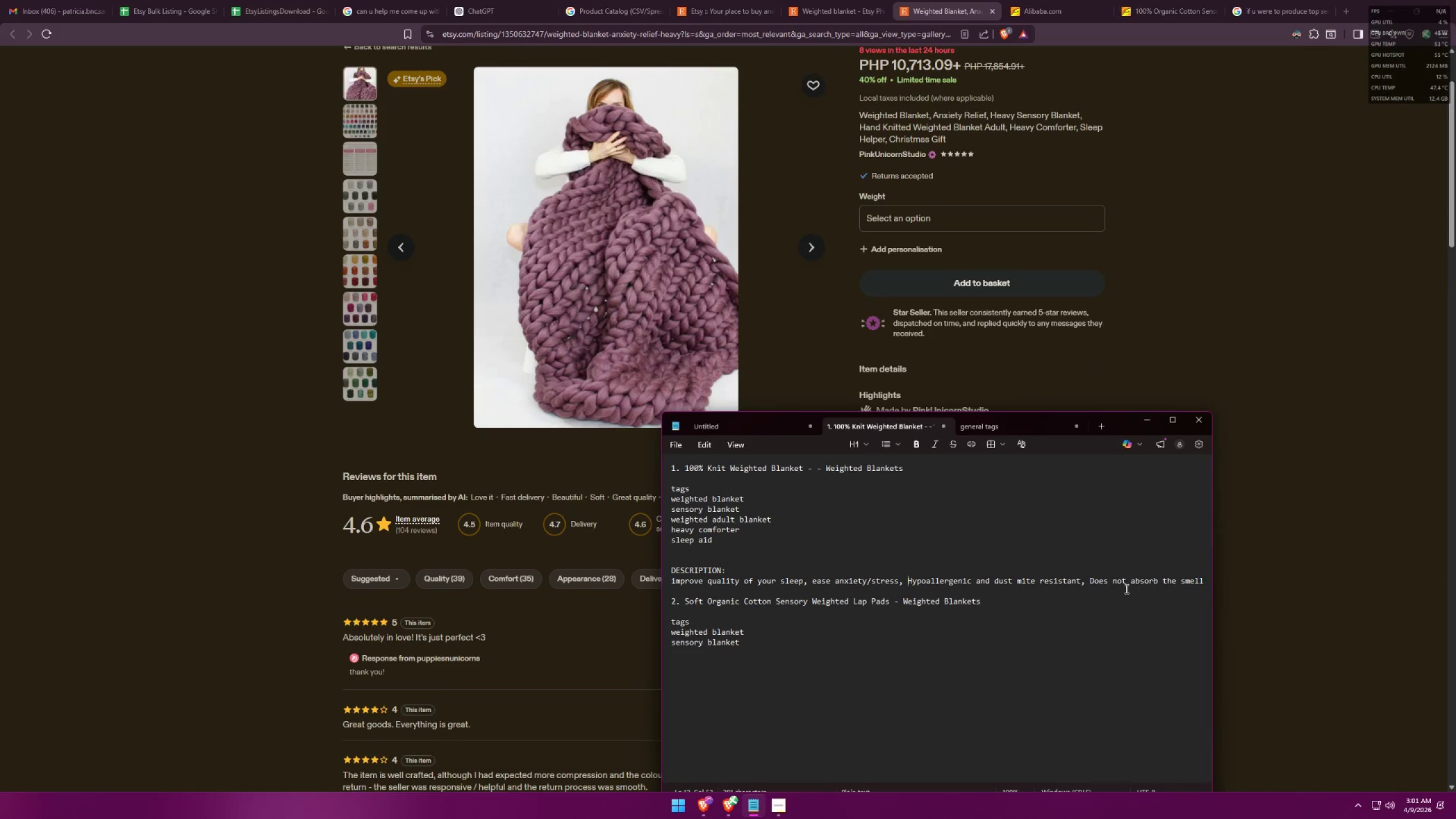 
scroll: coordinate [1136, 573], scroll_direction: down, amount: 1.0
 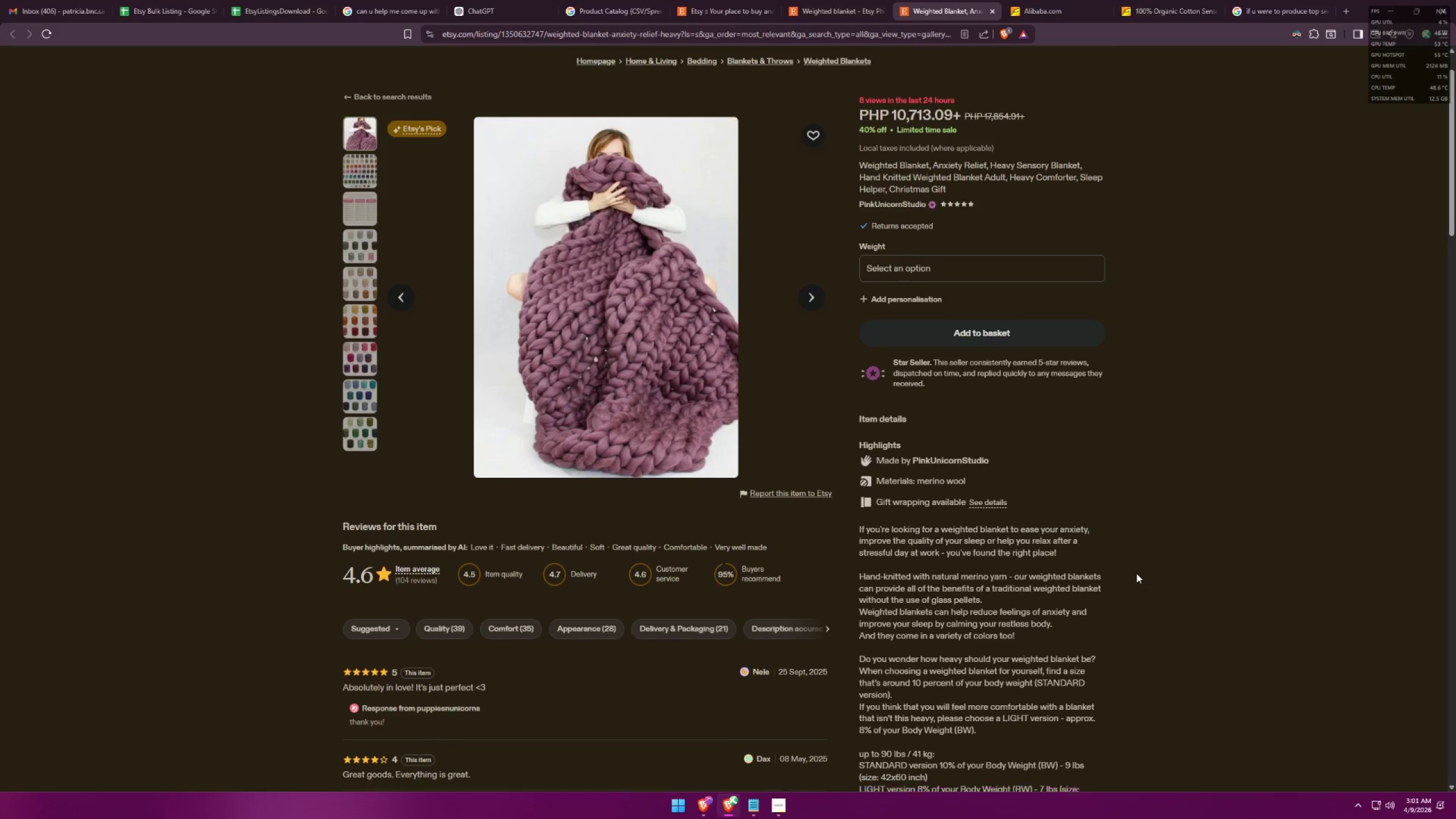 
type(with cal,)
key(Backspace)
type(ming ev)
key(Backspace)
type(ffect, )
 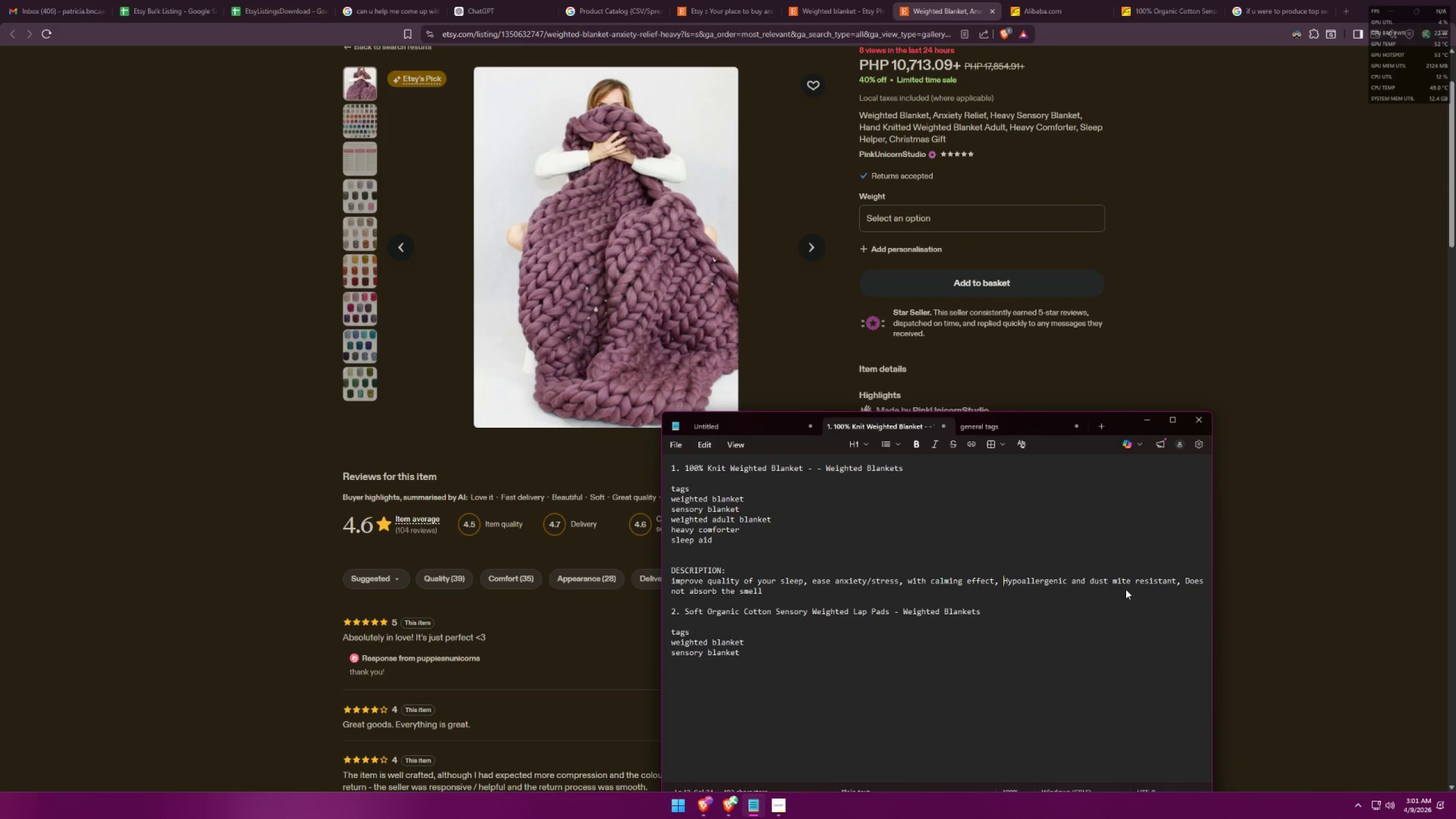 
key(Alt+AltLeft)
 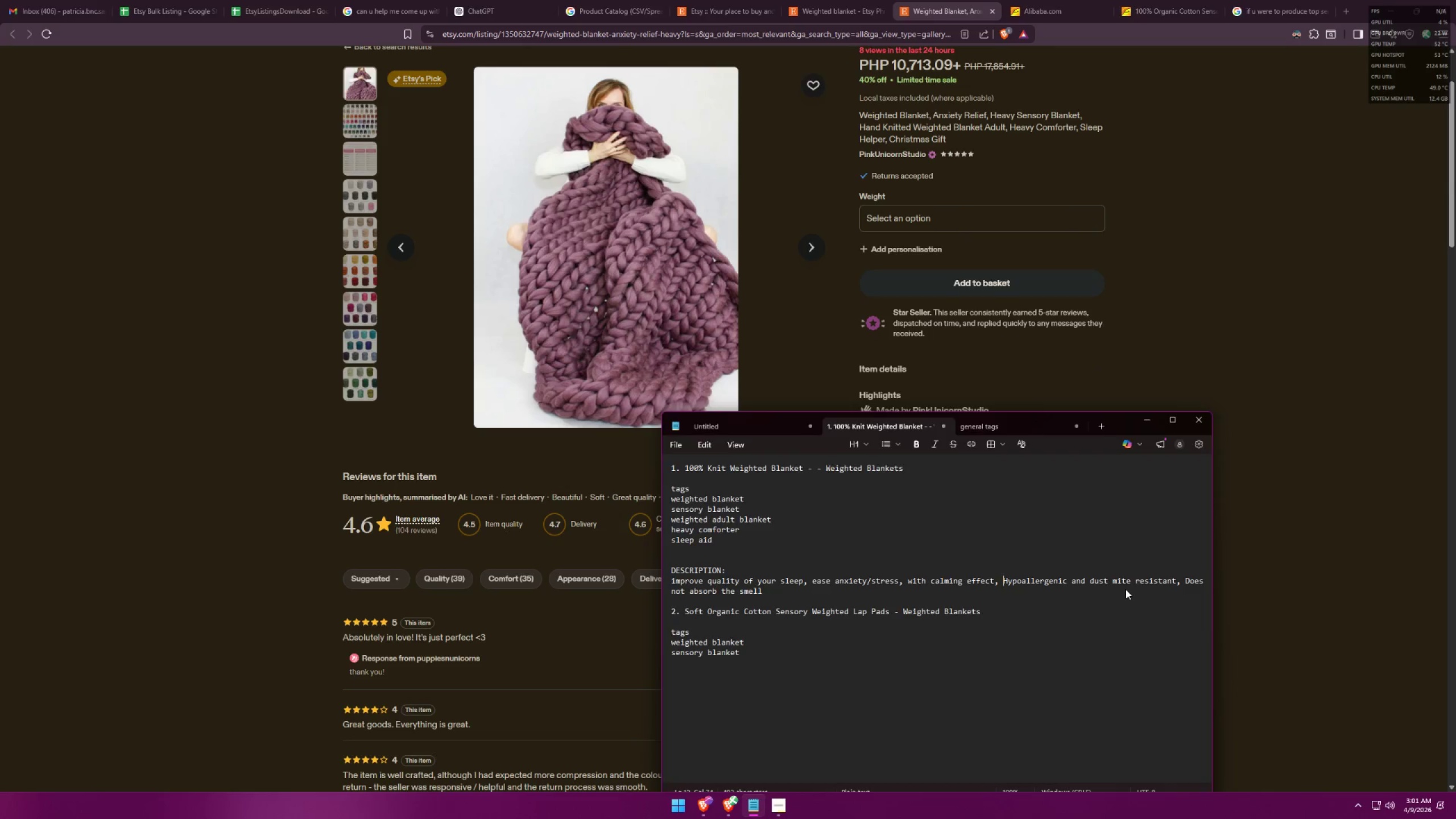 
key(Alt+Tab)
 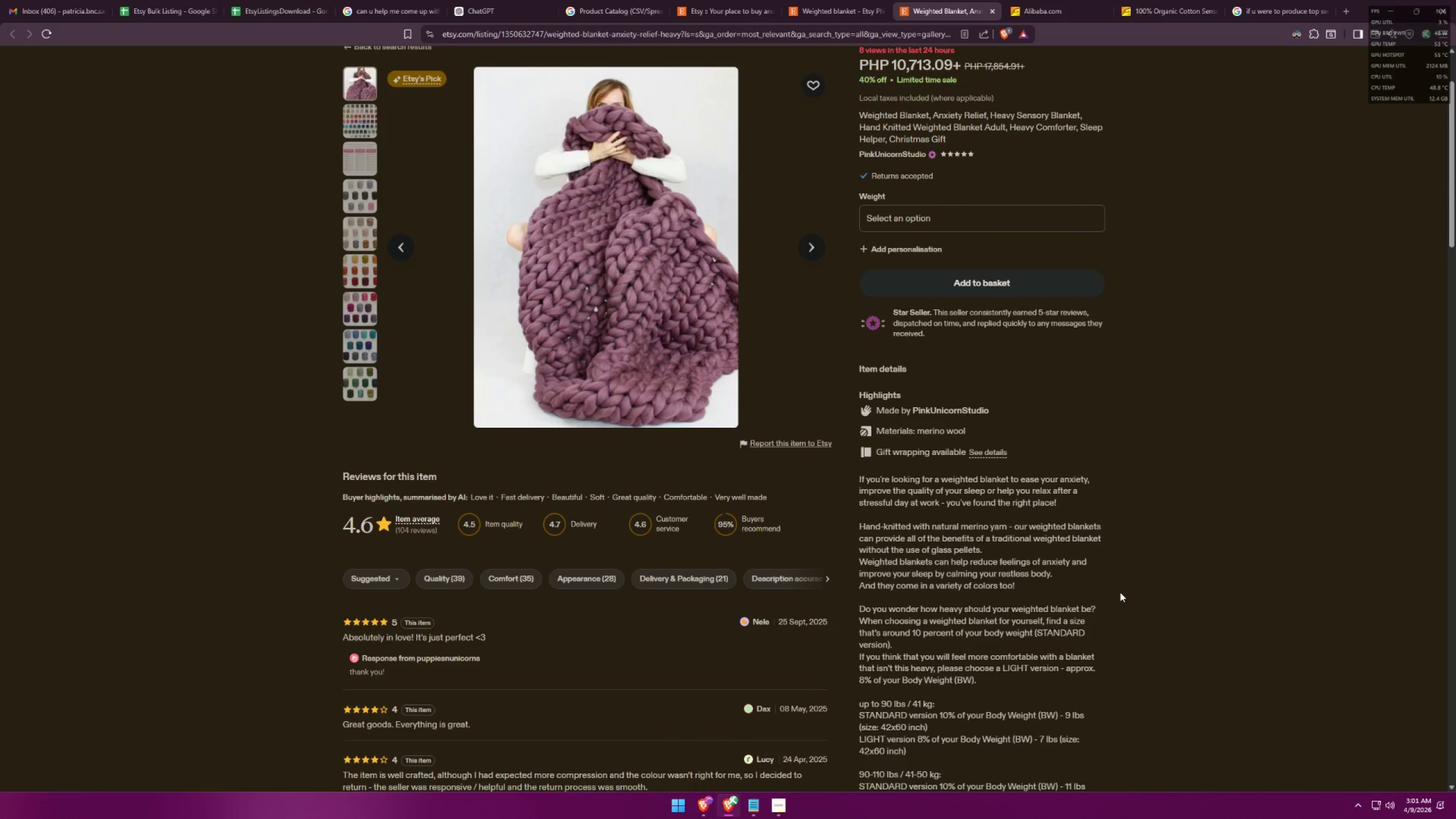 
wait(5.73)
 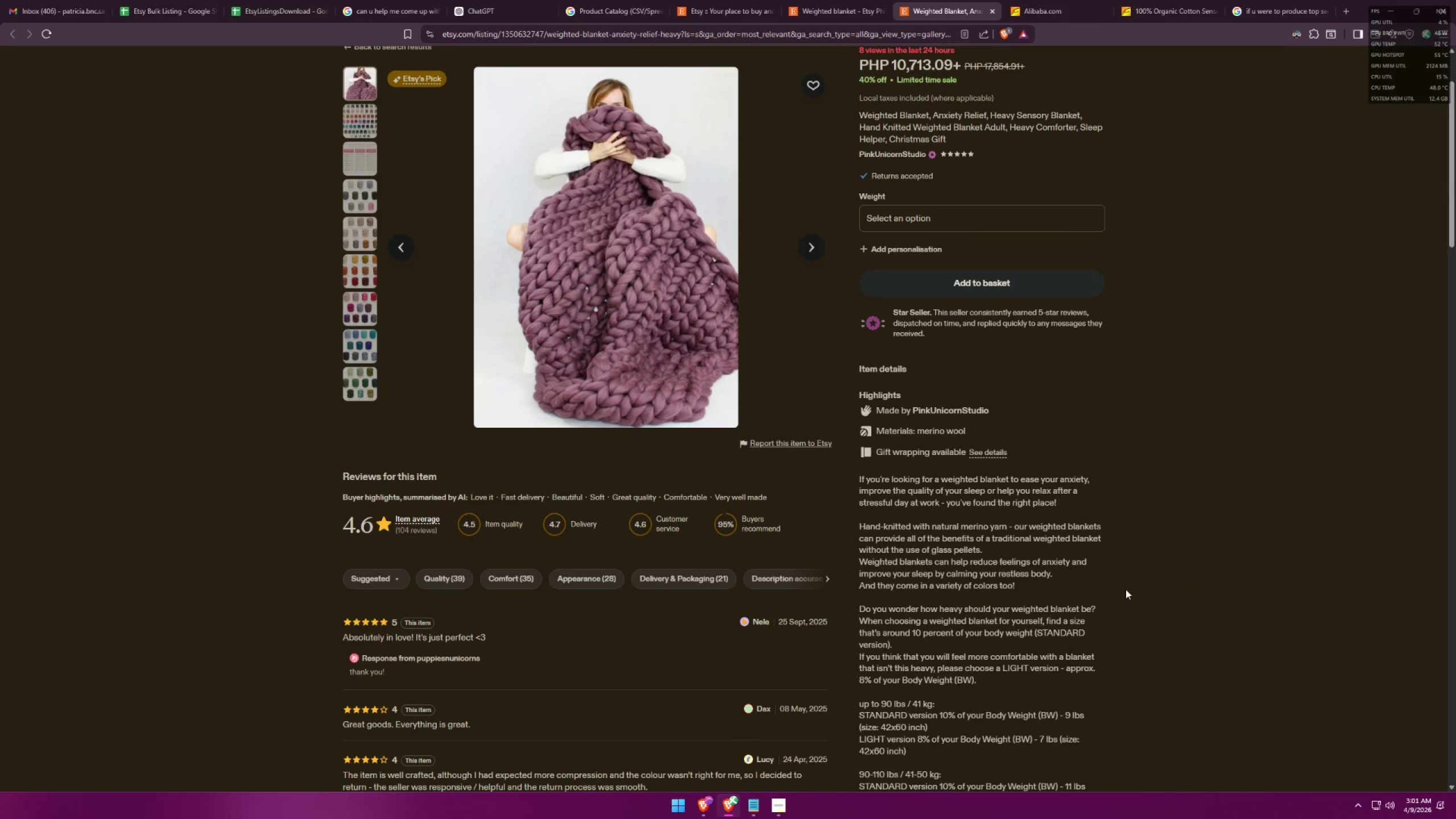 
scroll: coordinate [1148, 580], scroll_direction: down, amount: 2.0
 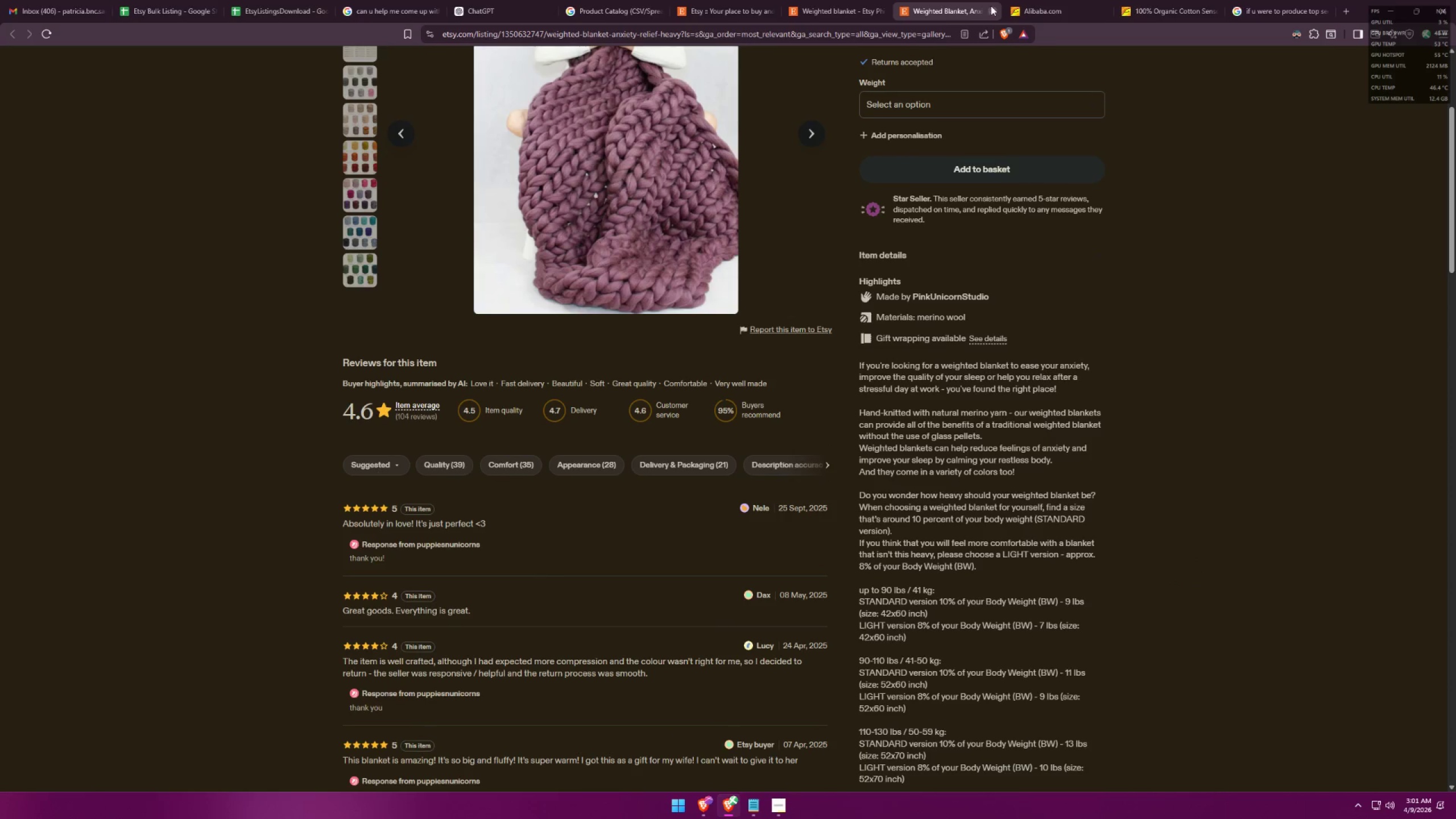 
left_click([993, 8])
 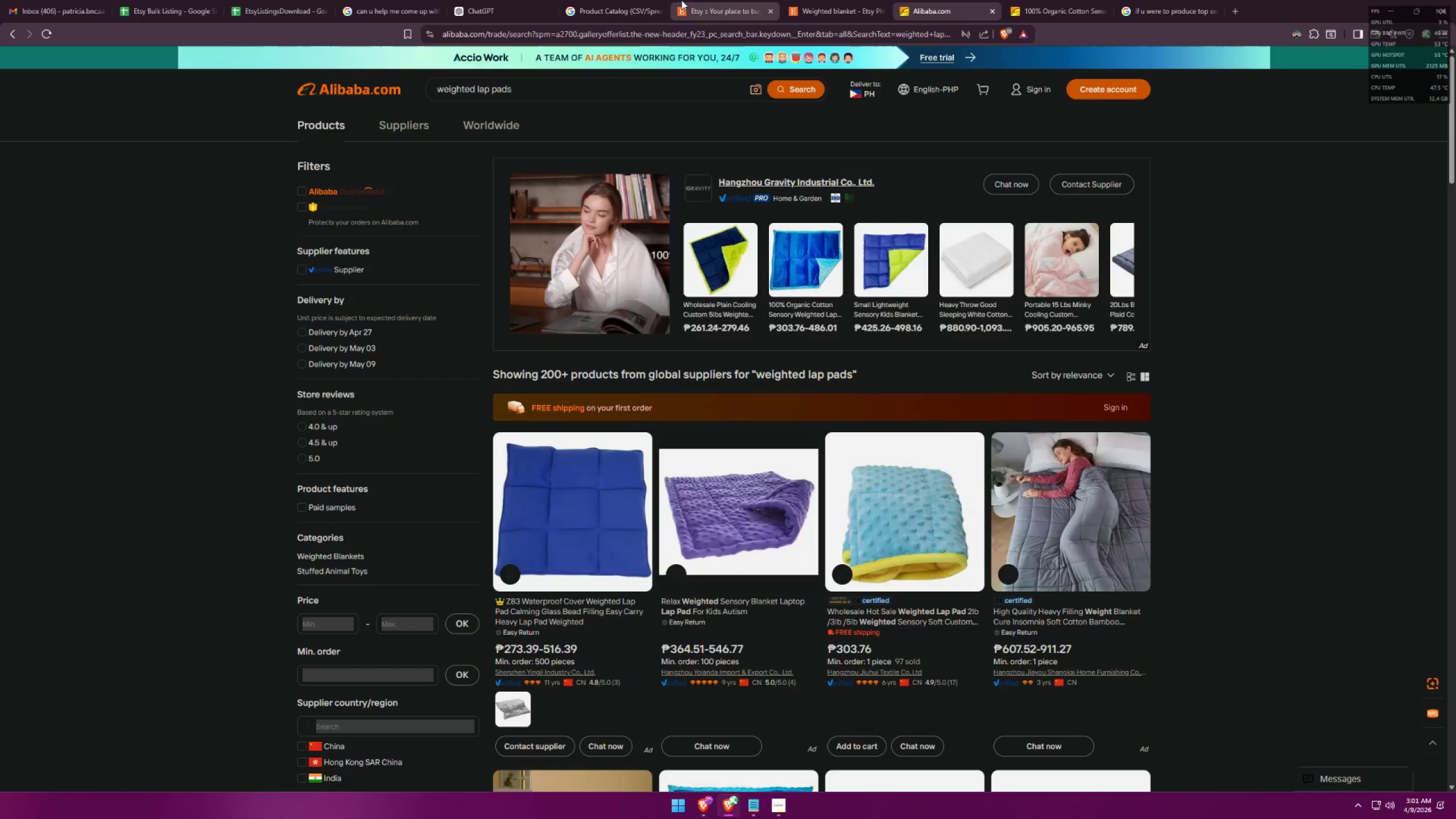 
left_click([681, 0])
 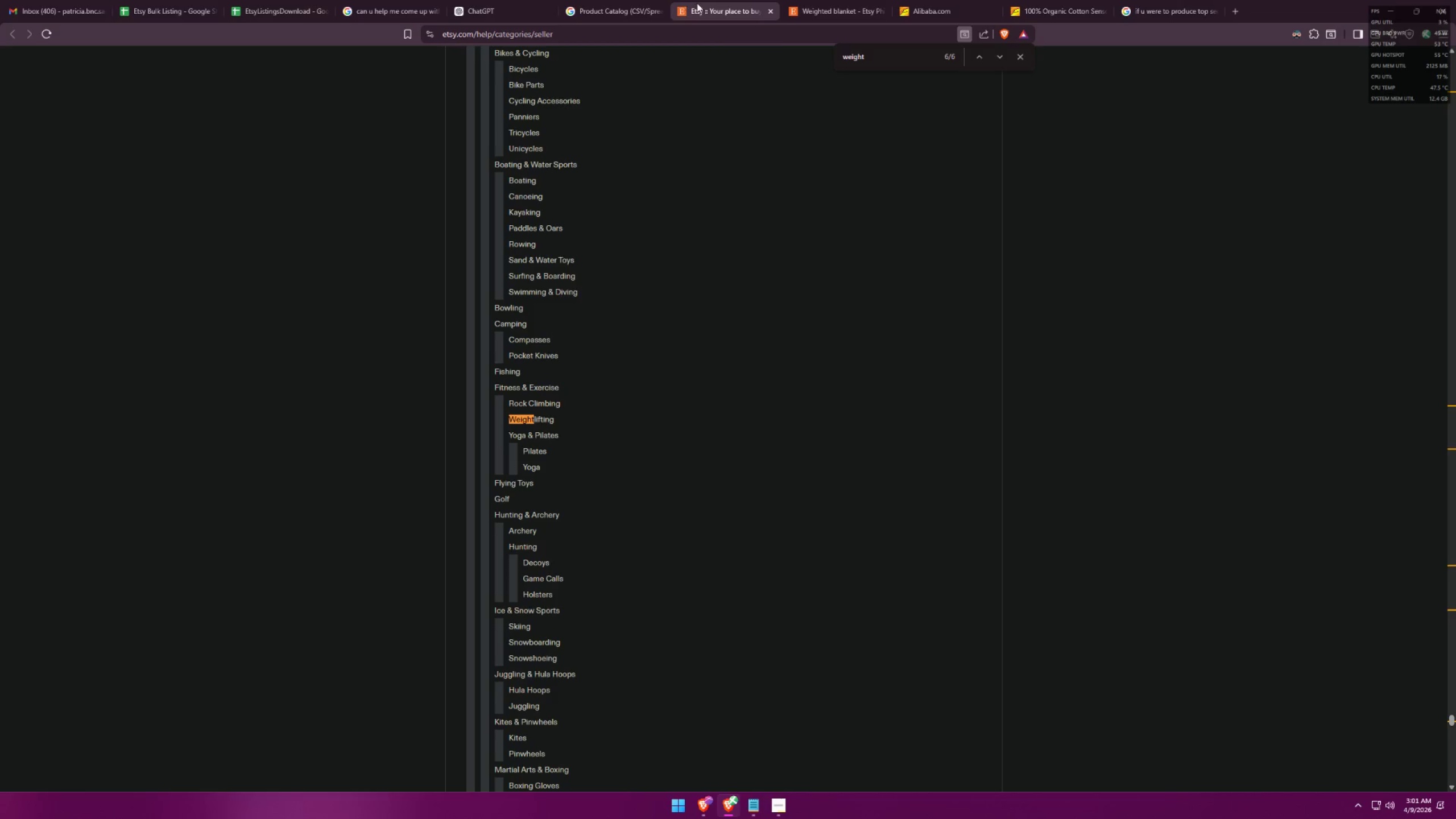 
left_click([783, 0])
 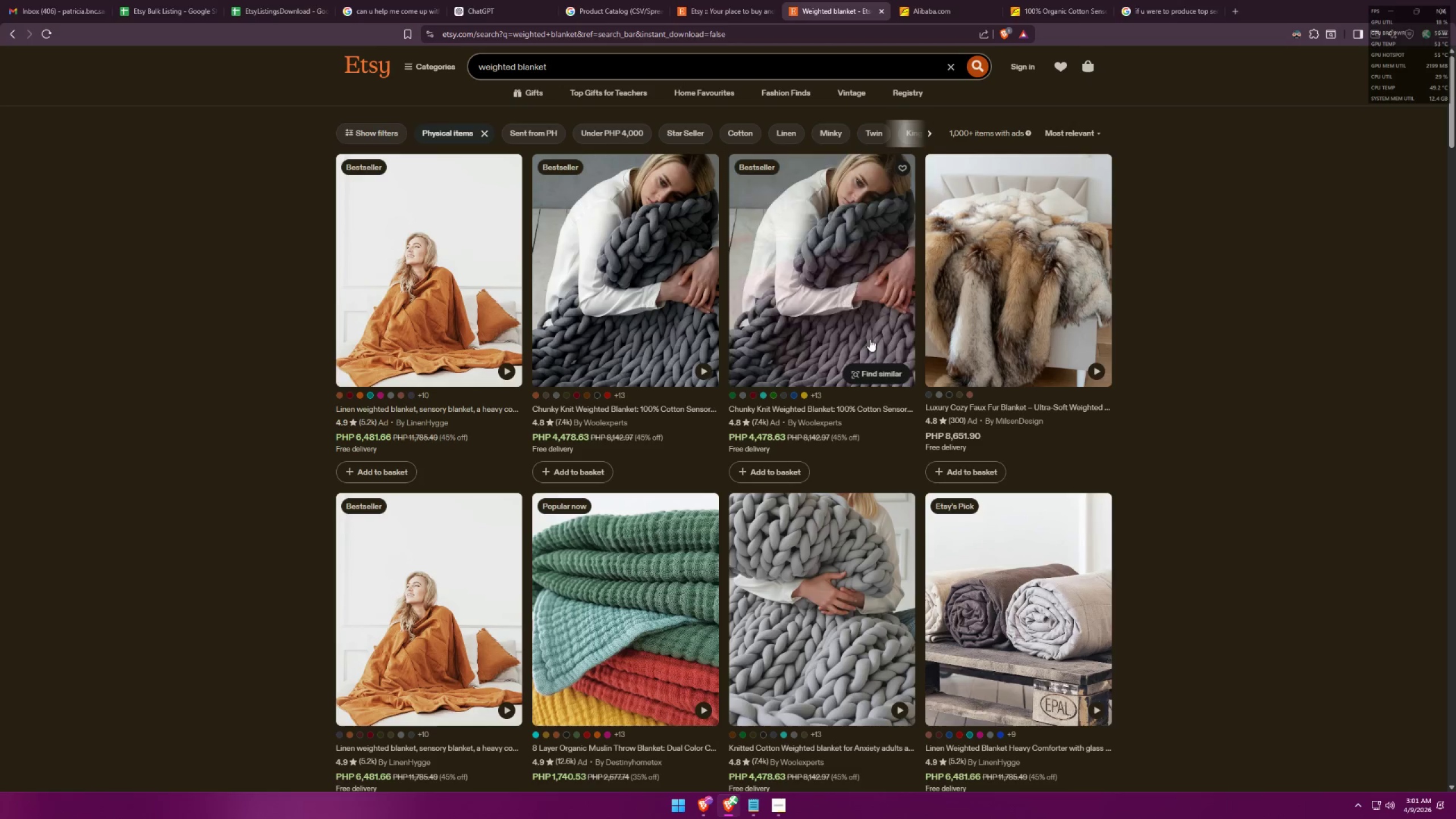 
scroll: coordinate [874, 349], scroll_direction: down, amount: 1.0
 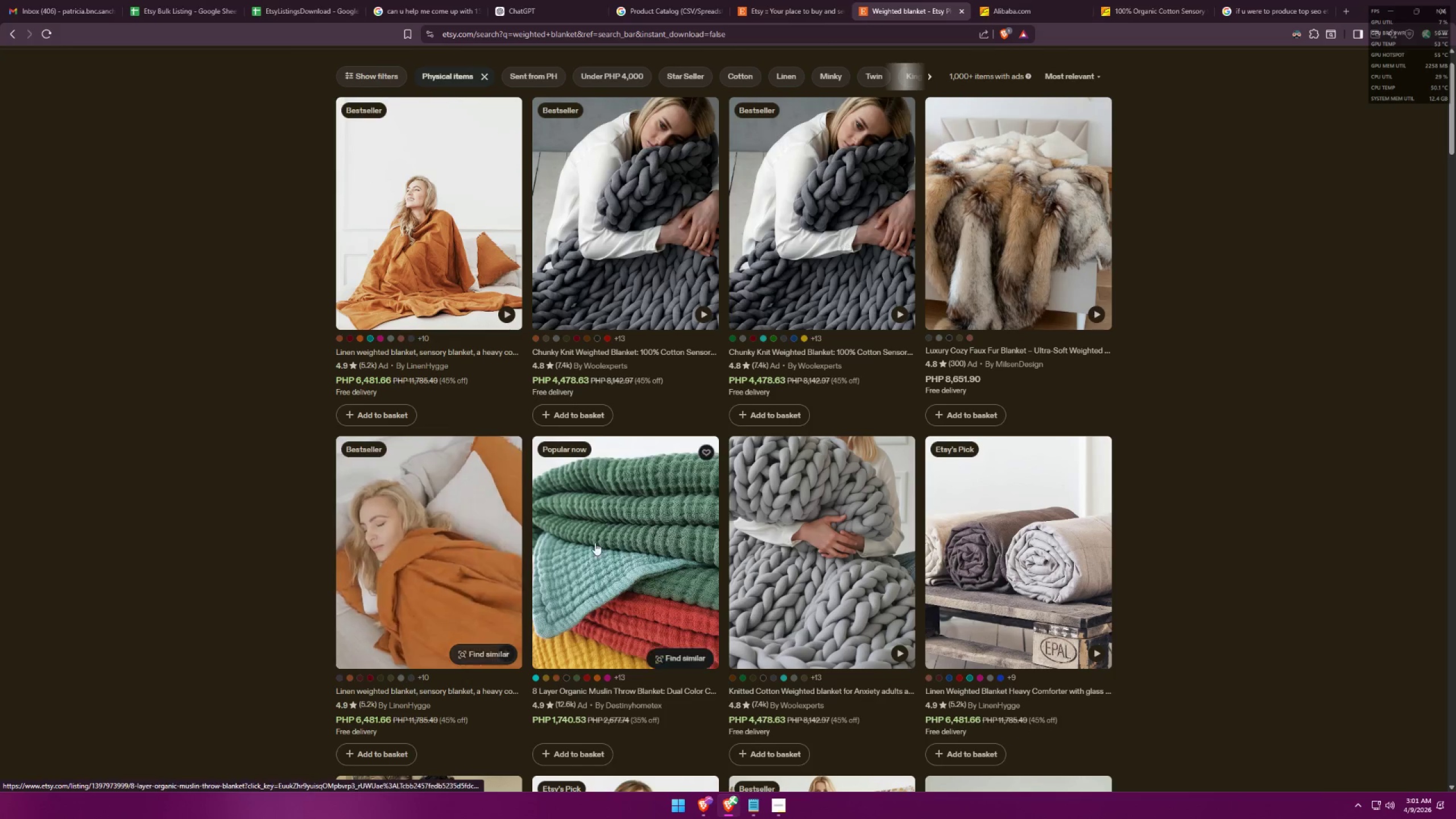 
left_click([633, 545])
 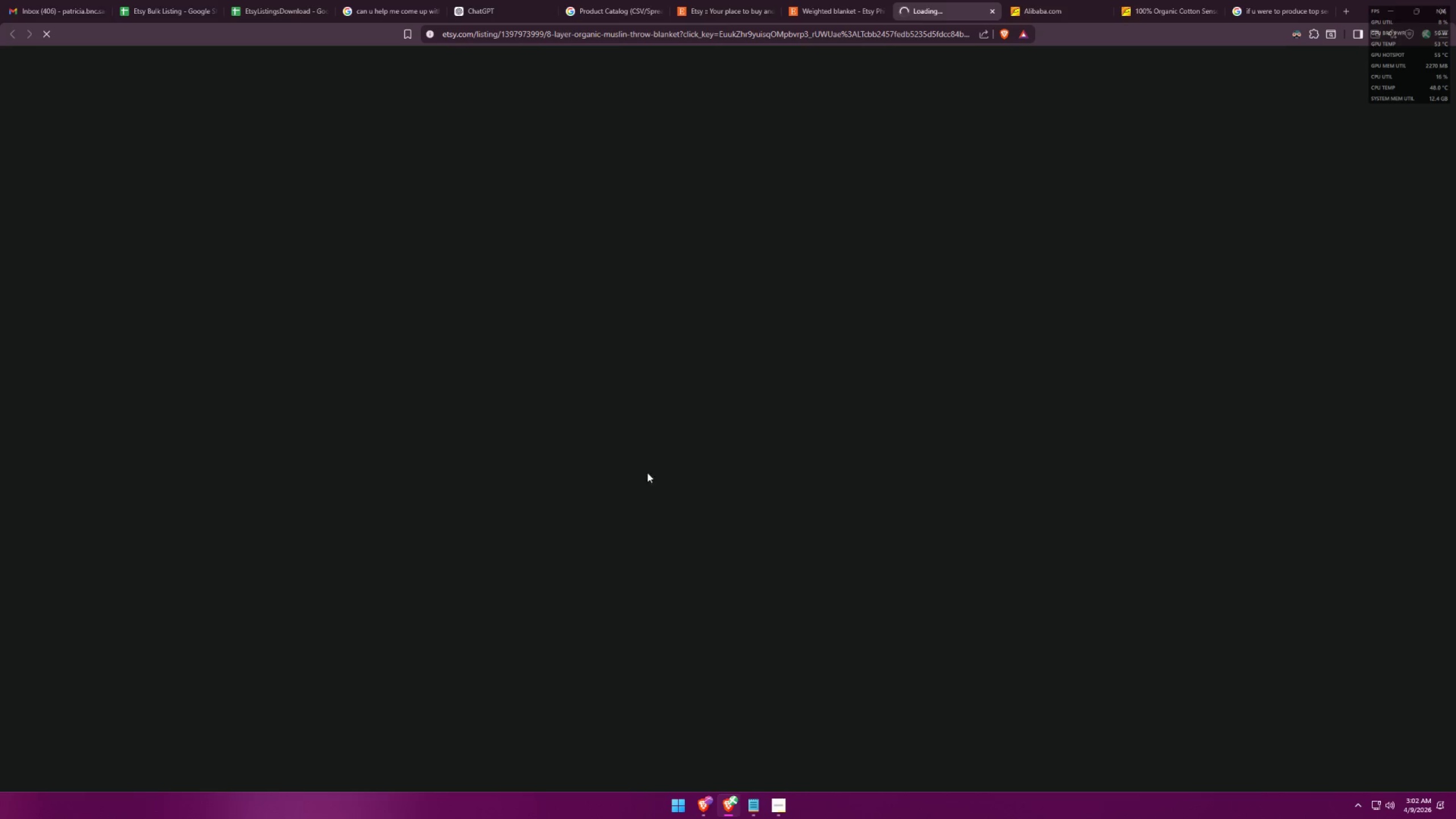 
left_click([833, 0])
 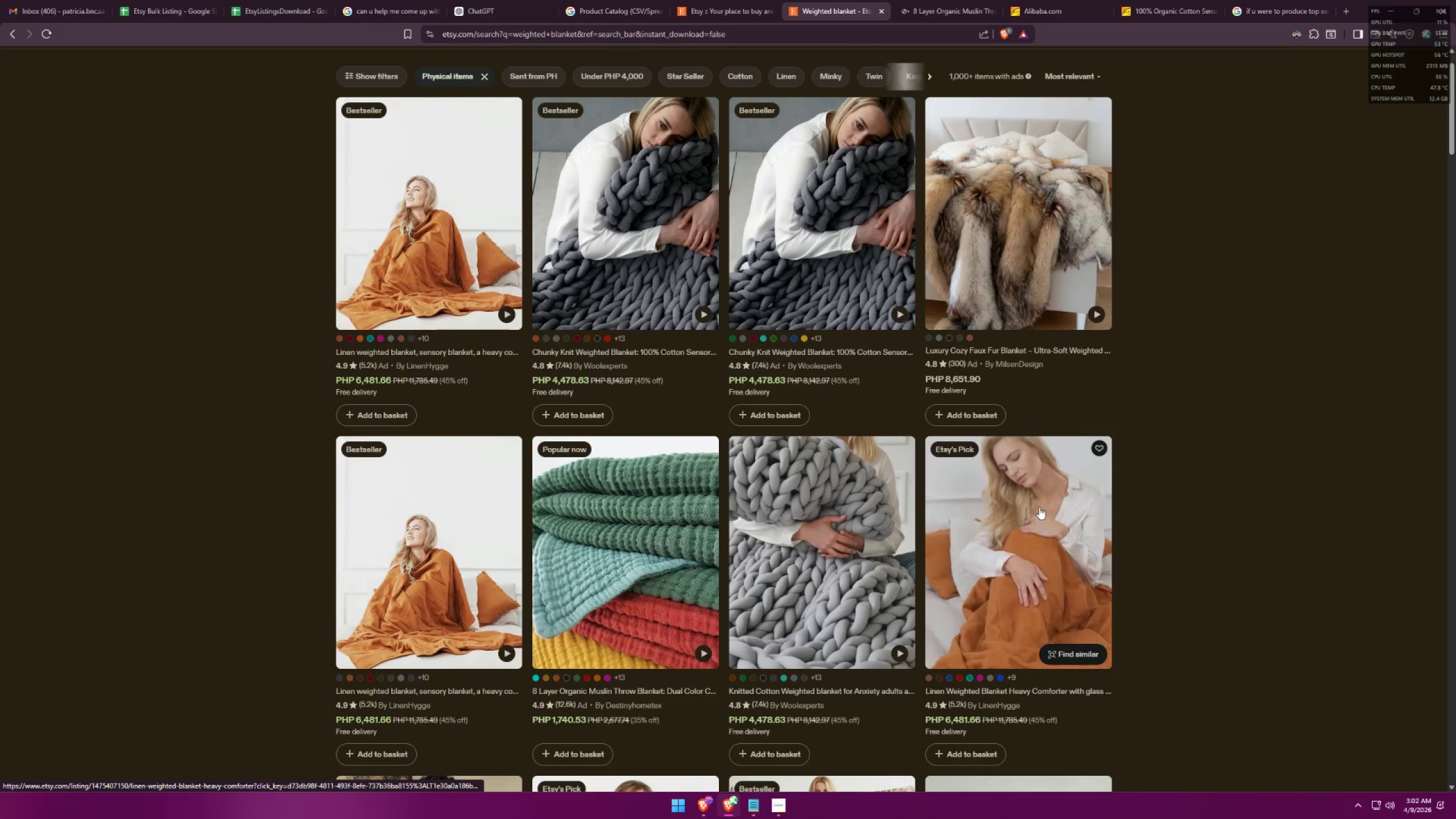 
left_click([1039, 507])
 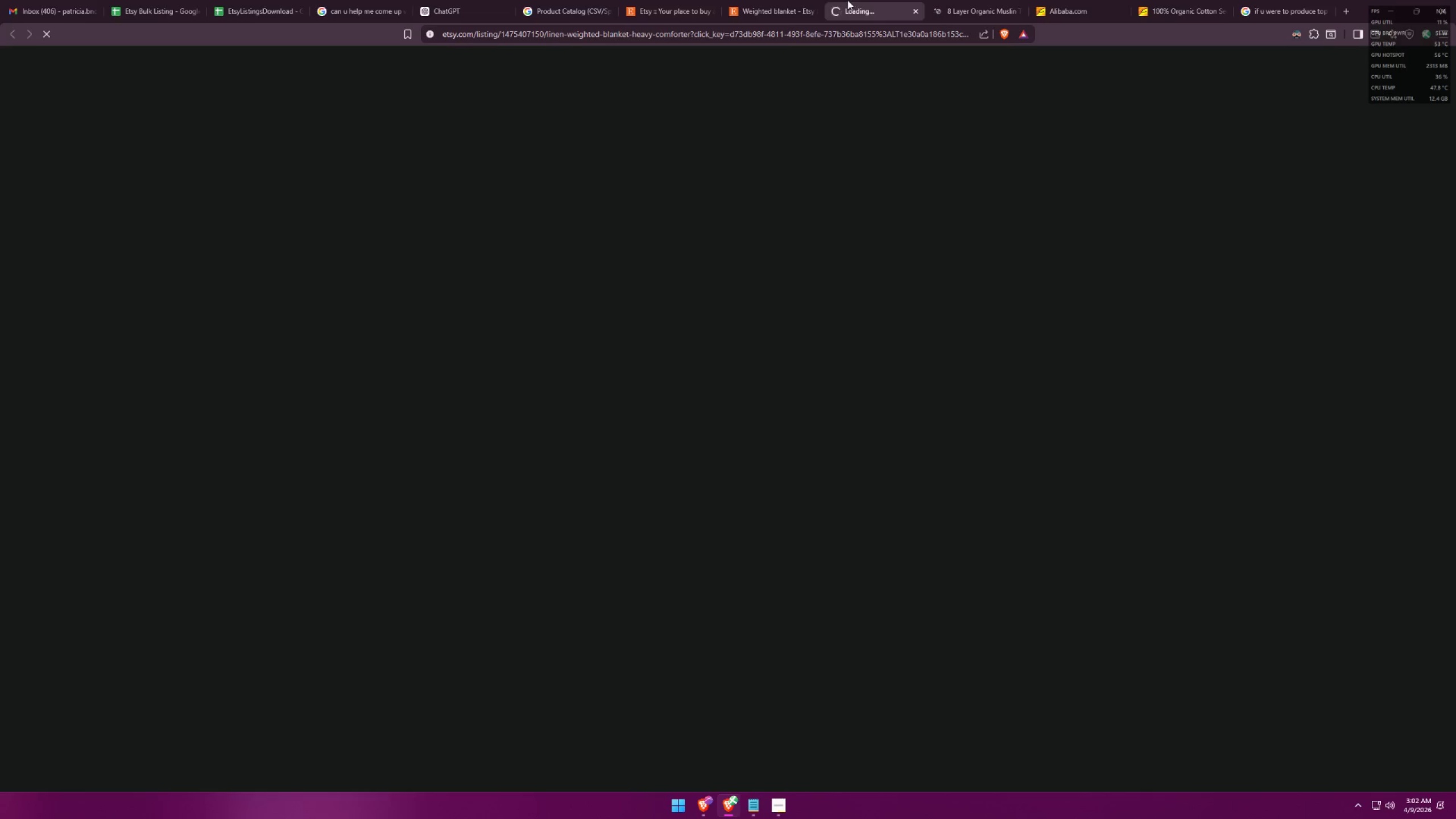 
left_click([970, 0])
 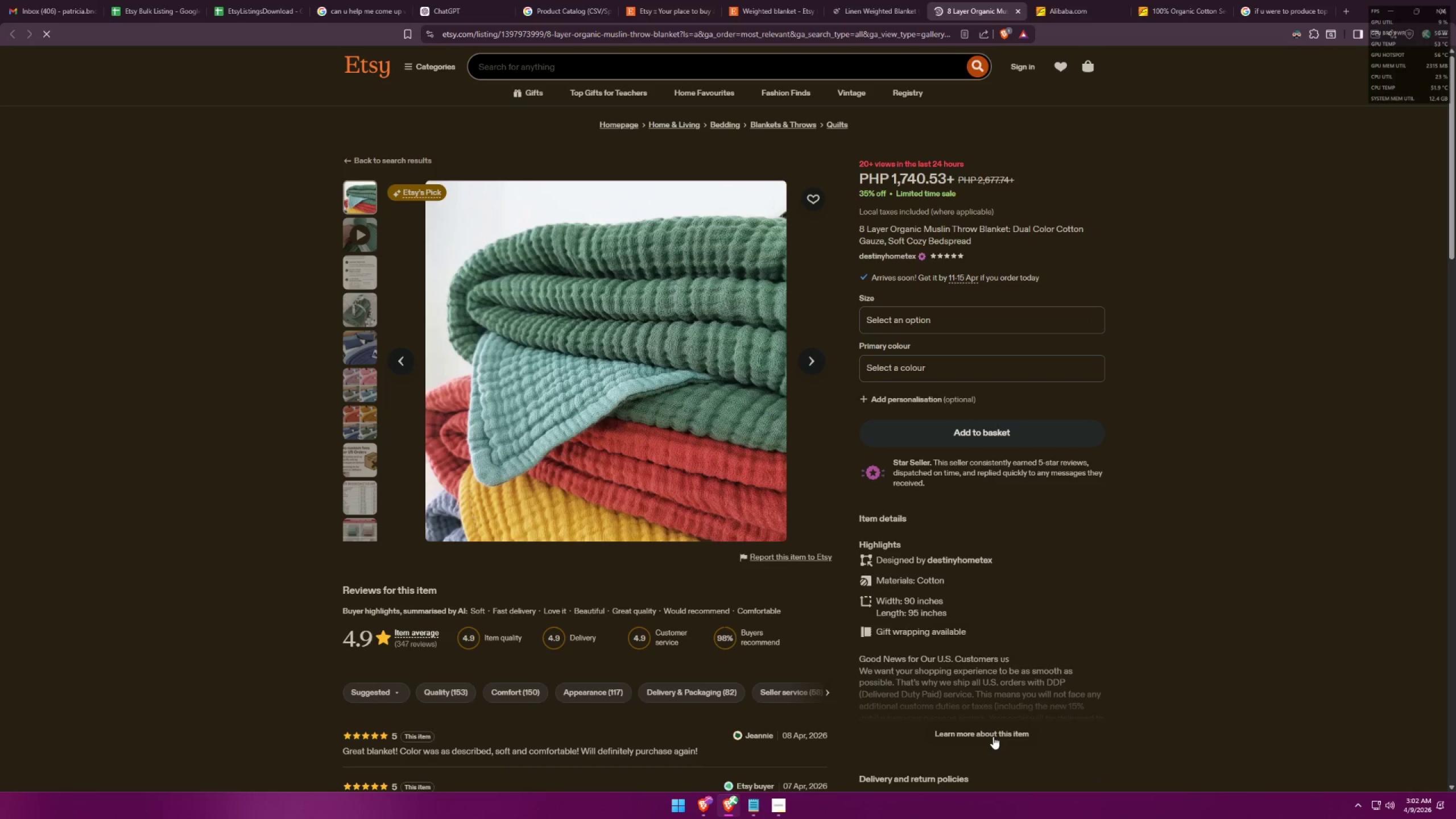 
scroll: coordinate [1025, 598], scroll_direction: up, amount: 3.0
 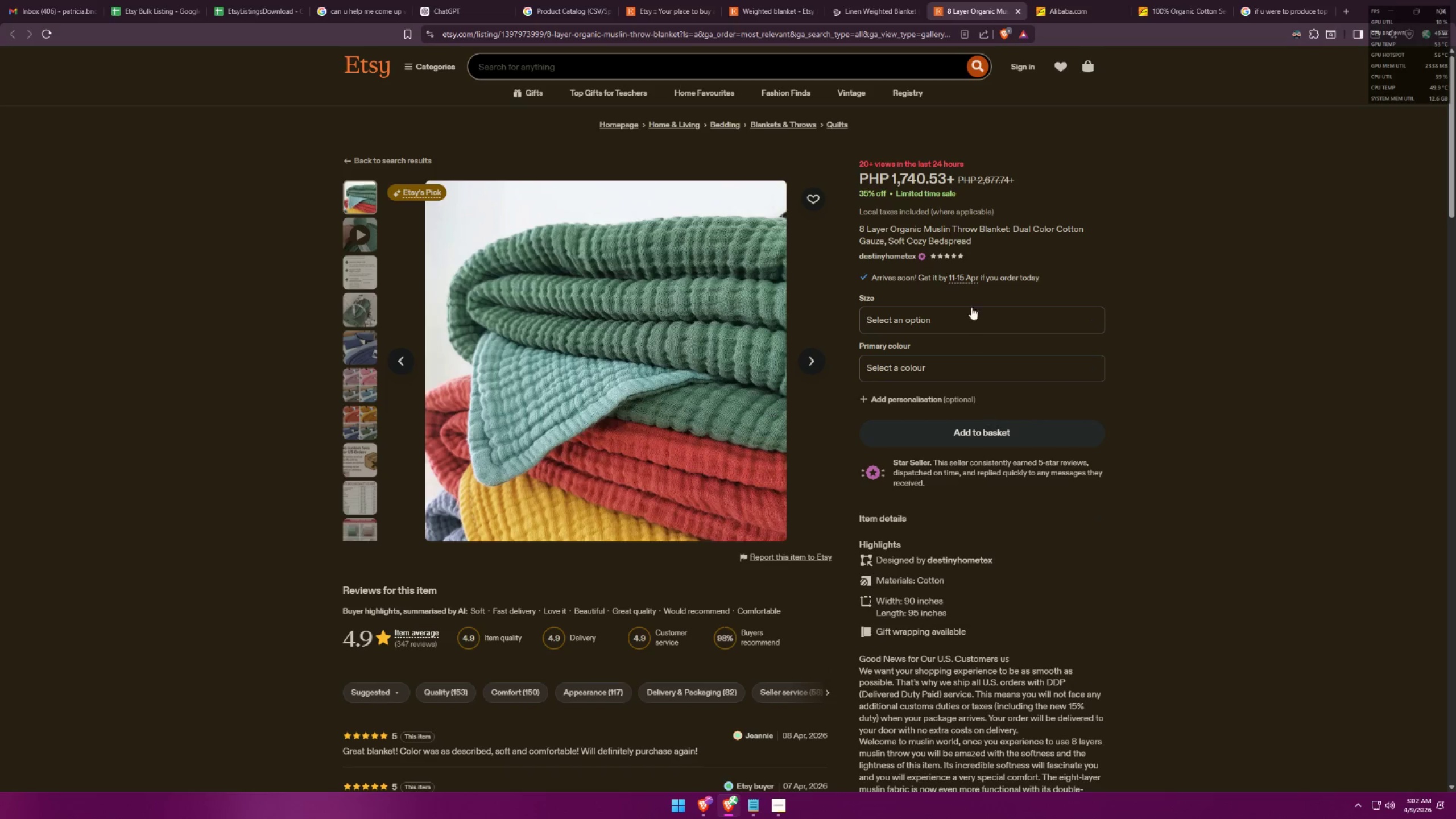 
mouse_move([987, 271])
 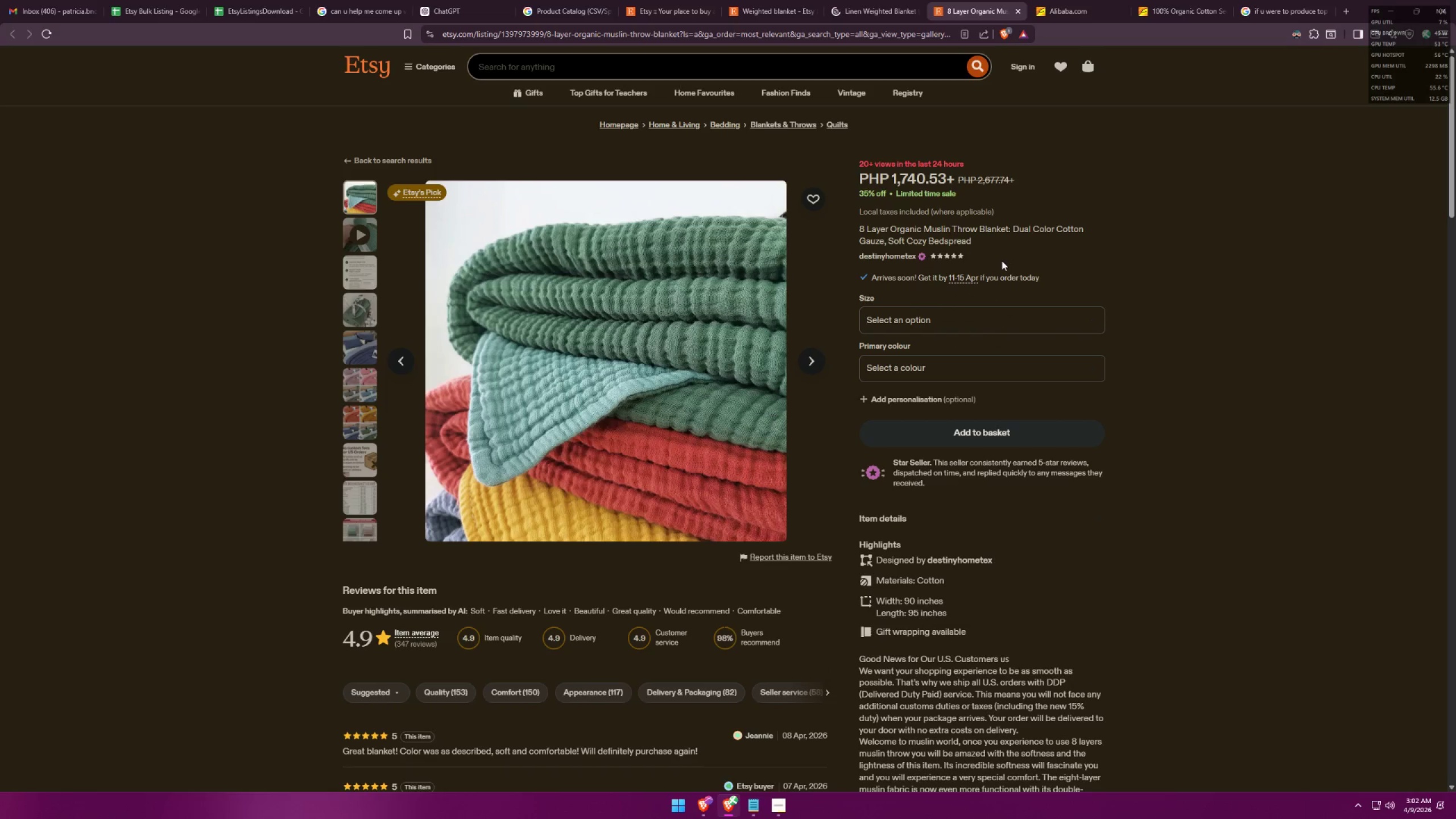 
key(Alt+AltLeft)
 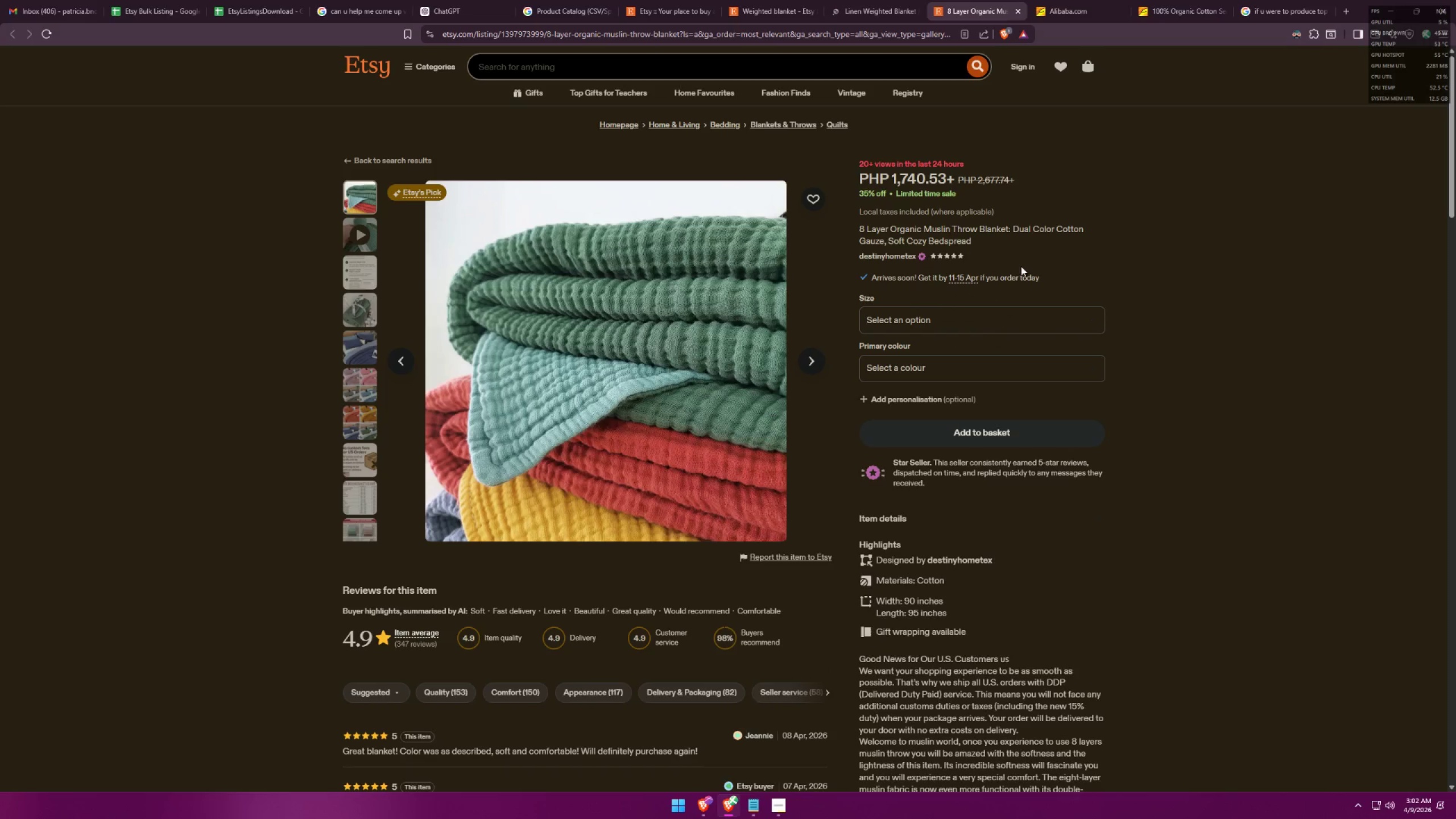 
key(Alt+Tab)
 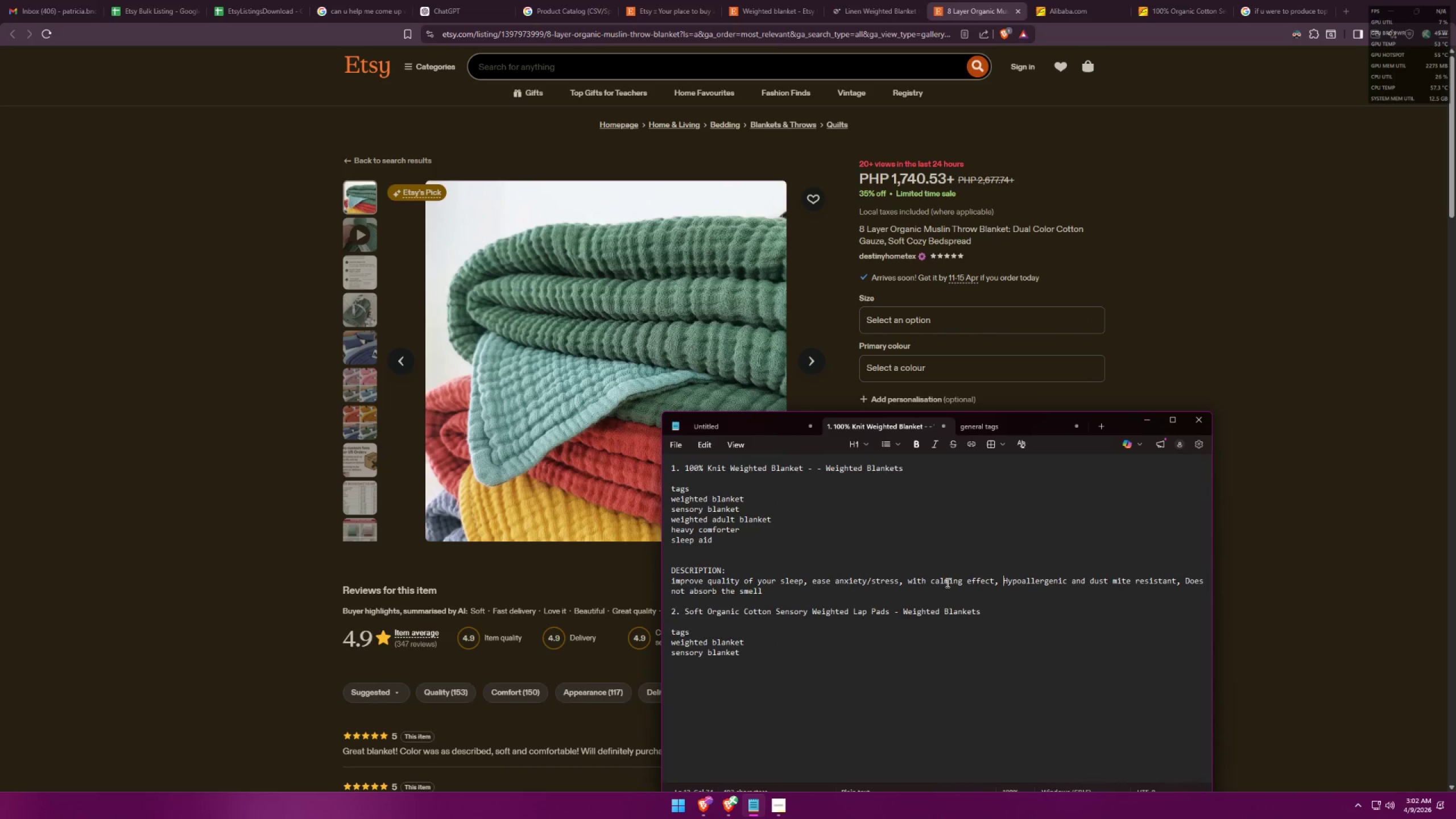 
left_click([910, 584])
 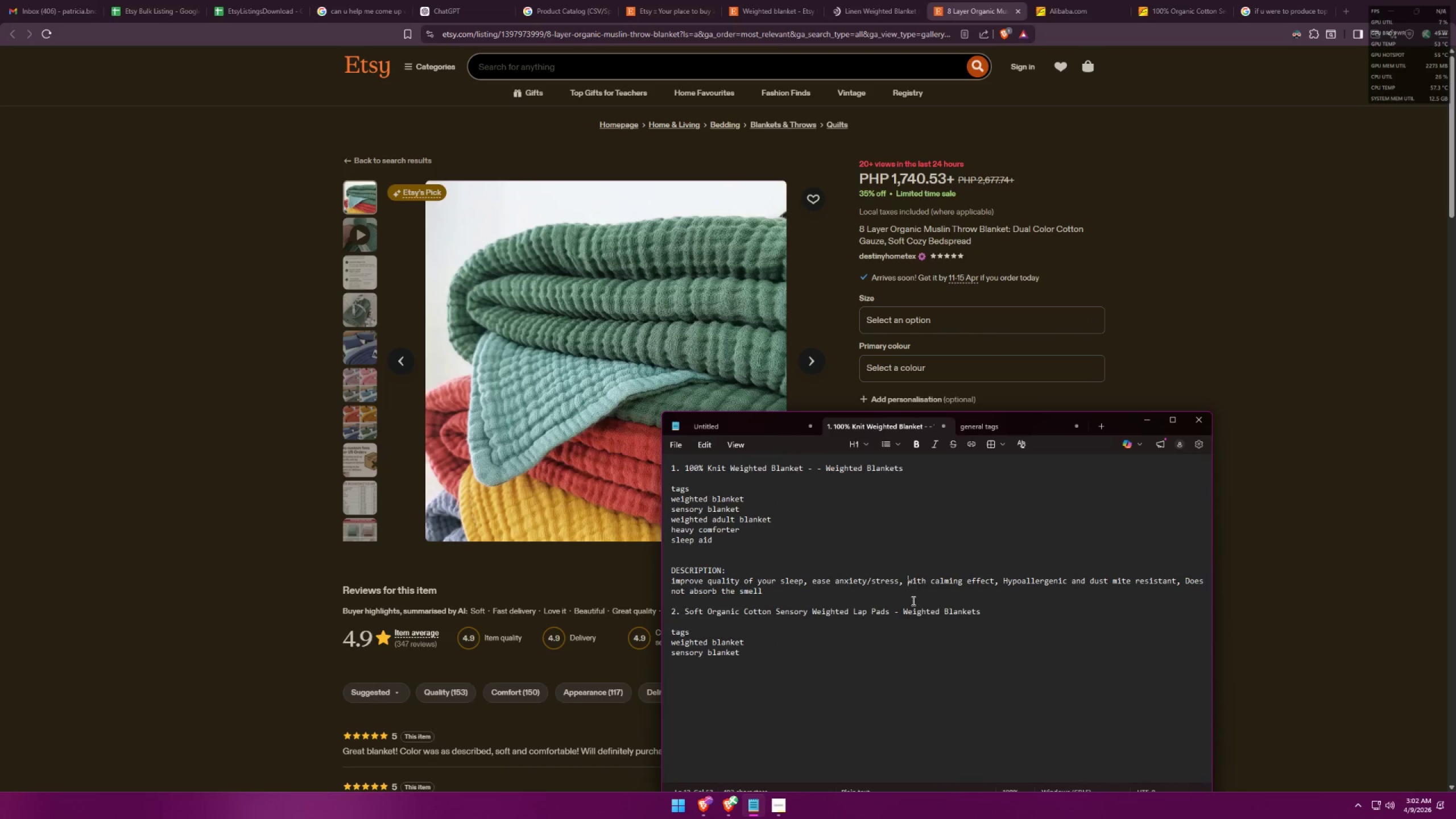 
type(100% cotton, soft and cozy, )
 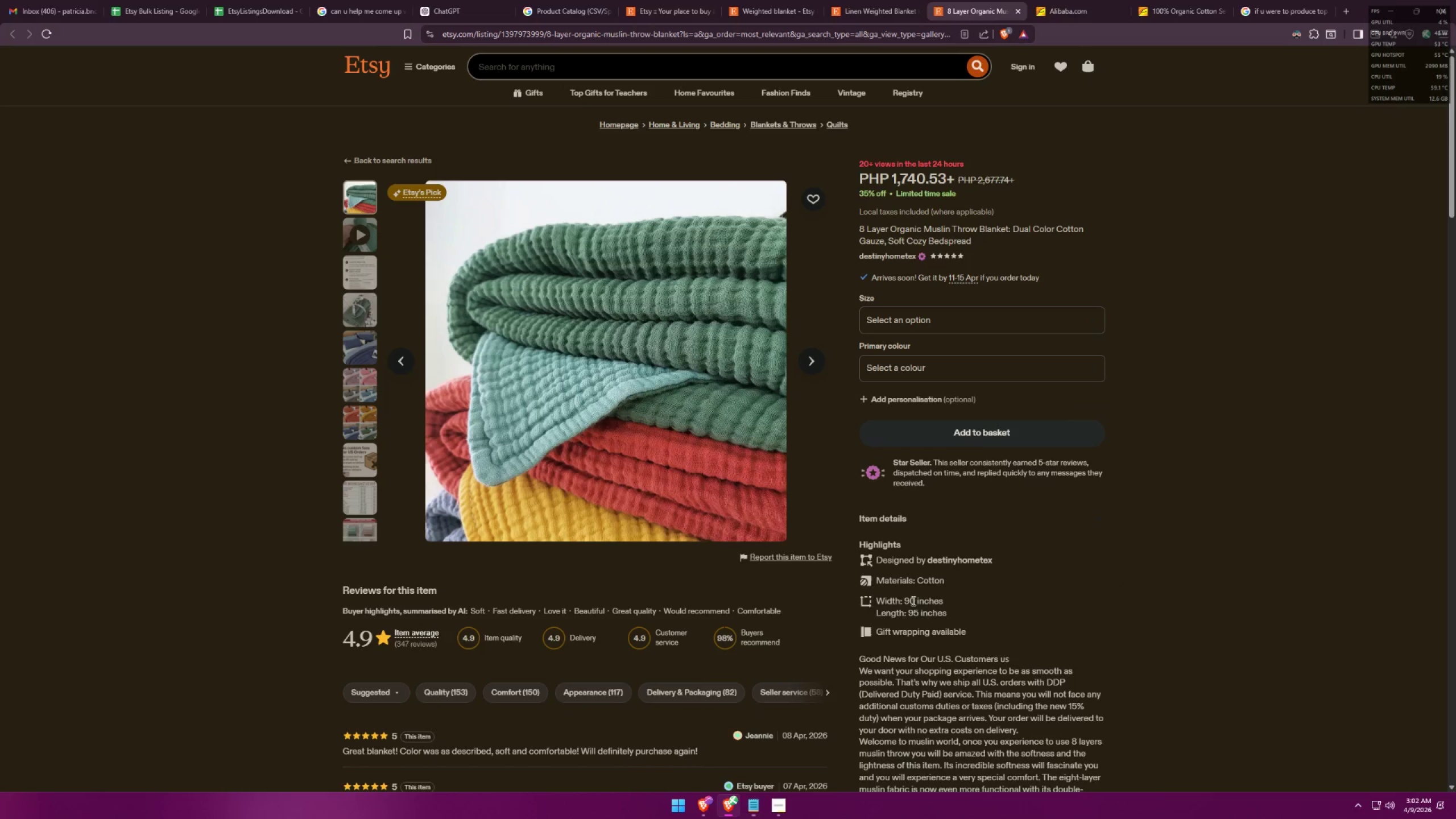 
 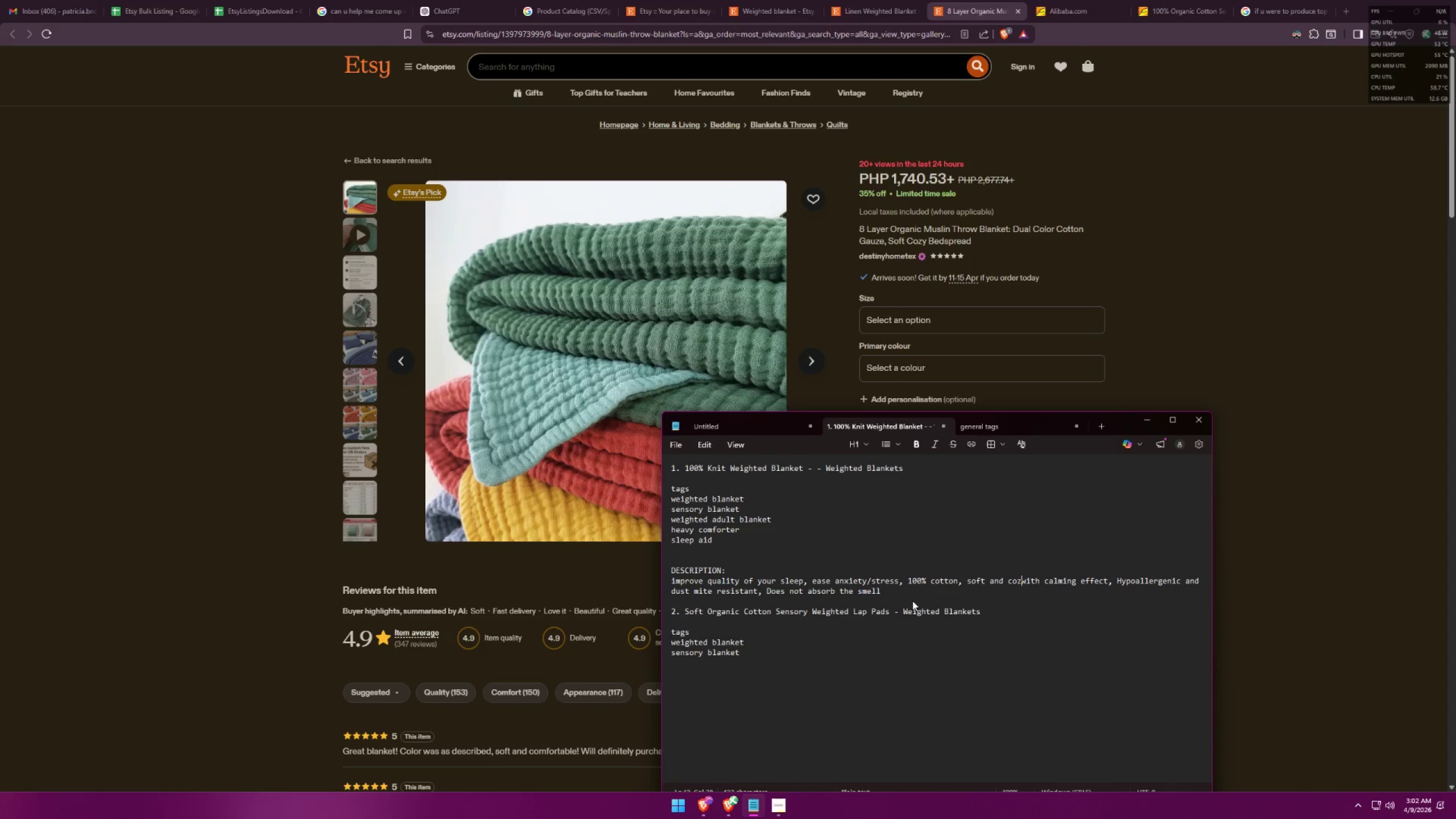 
key(Alt+AltLeft)
 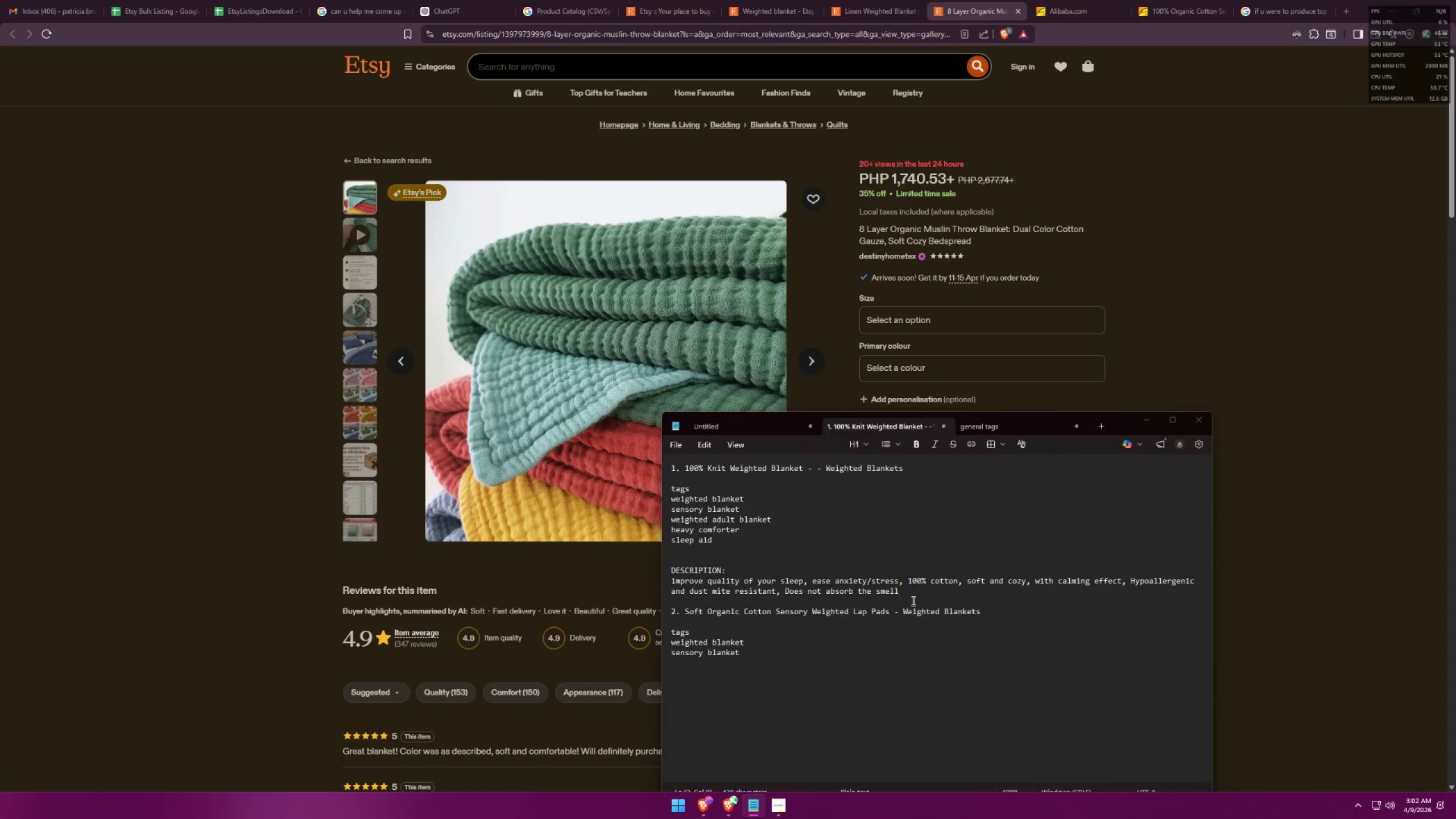 
key(Alt+Tab)
 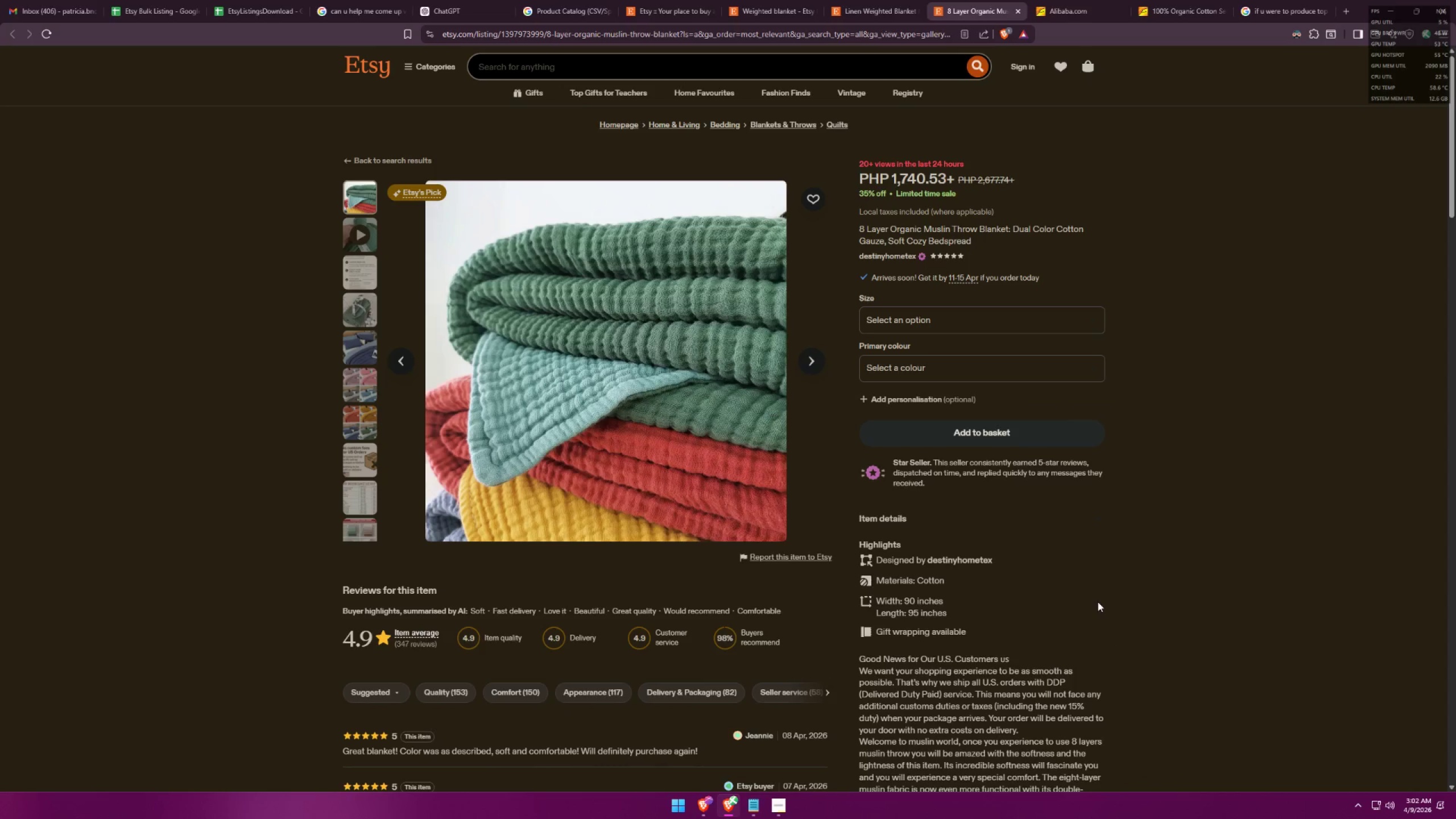 
scroll: coordinate [1057, 602], scroll_direction: down, amount: 7.0
 